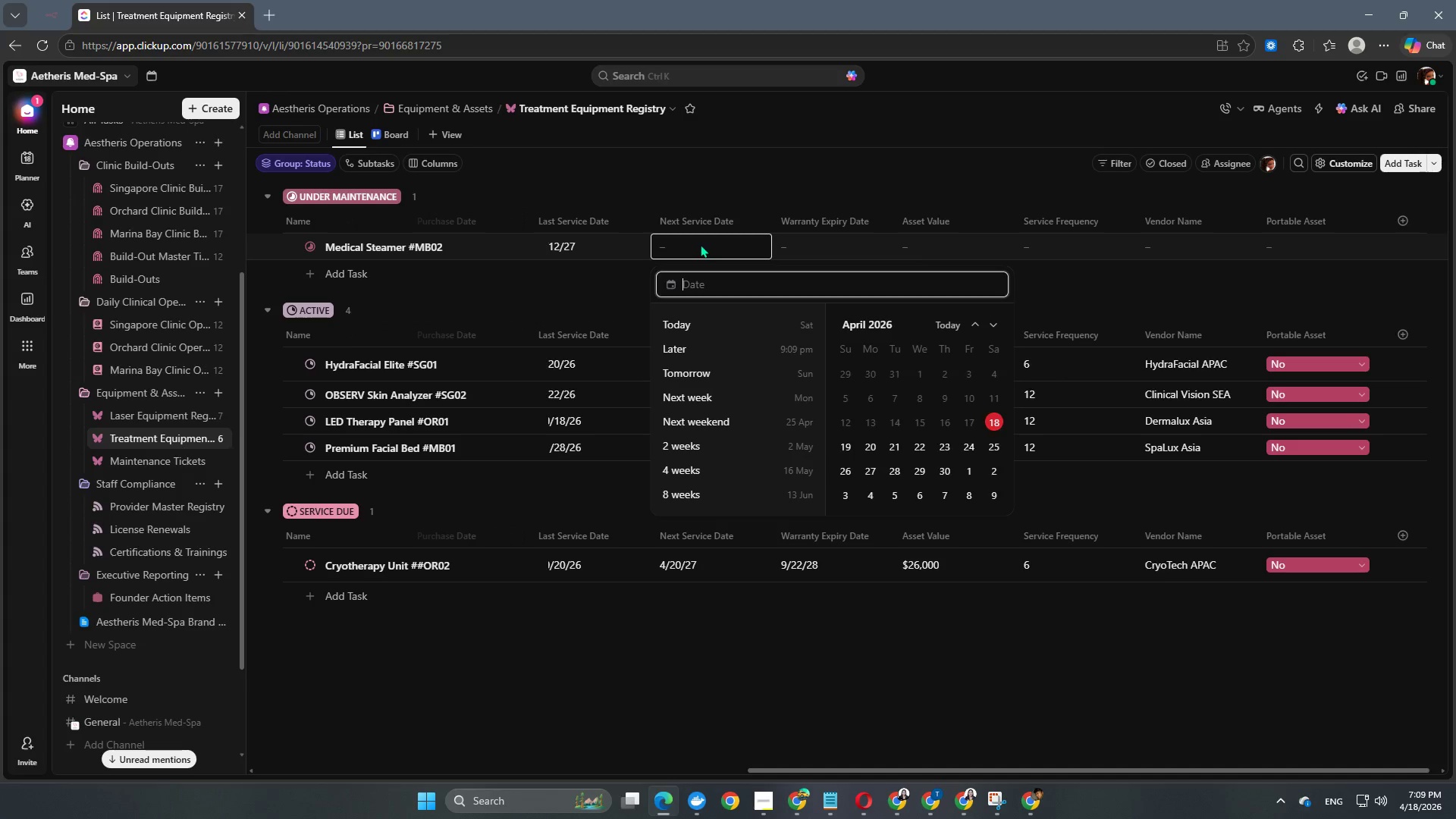 
key(Numpad2)
 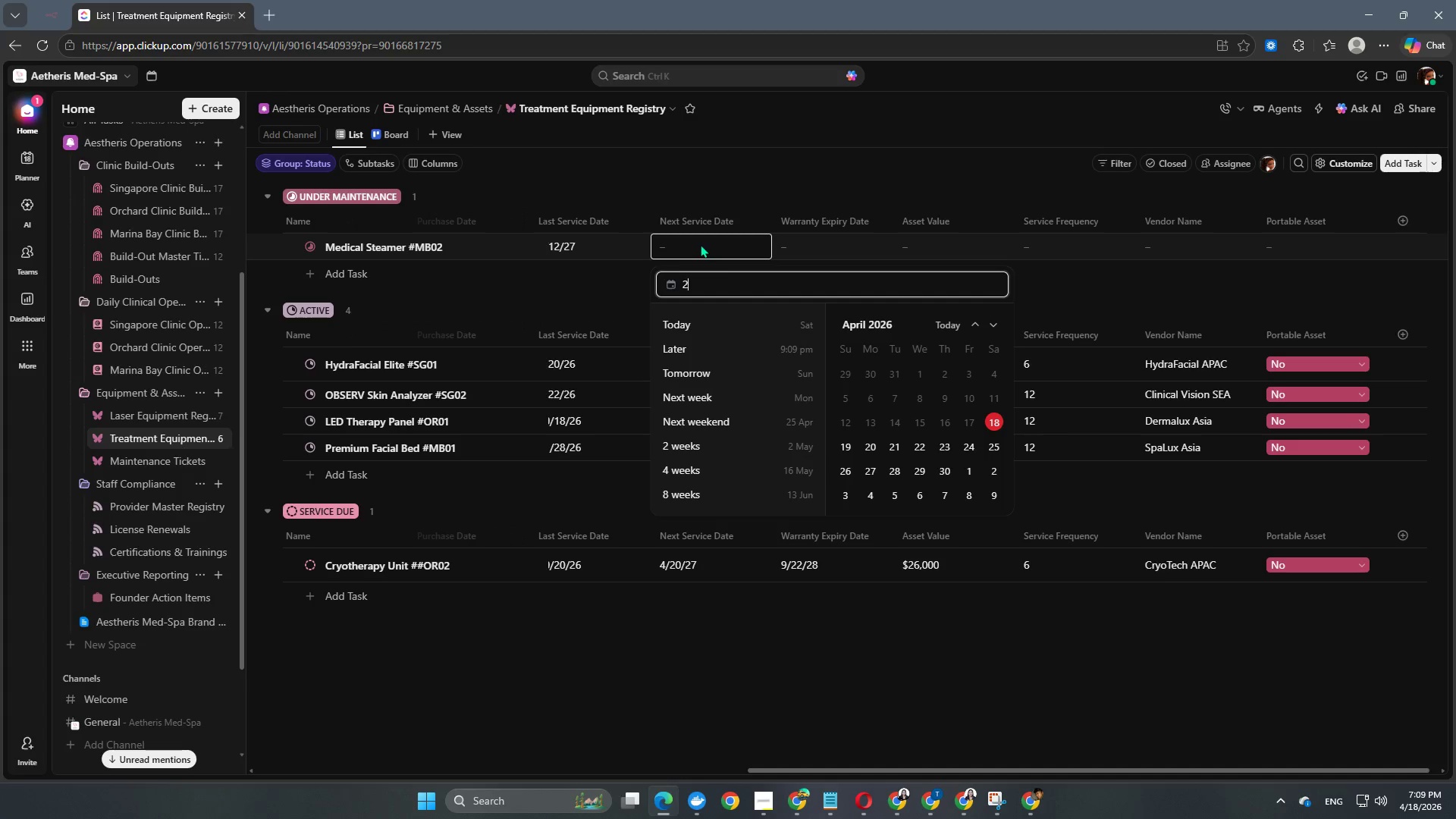 
key(Numpad0)
 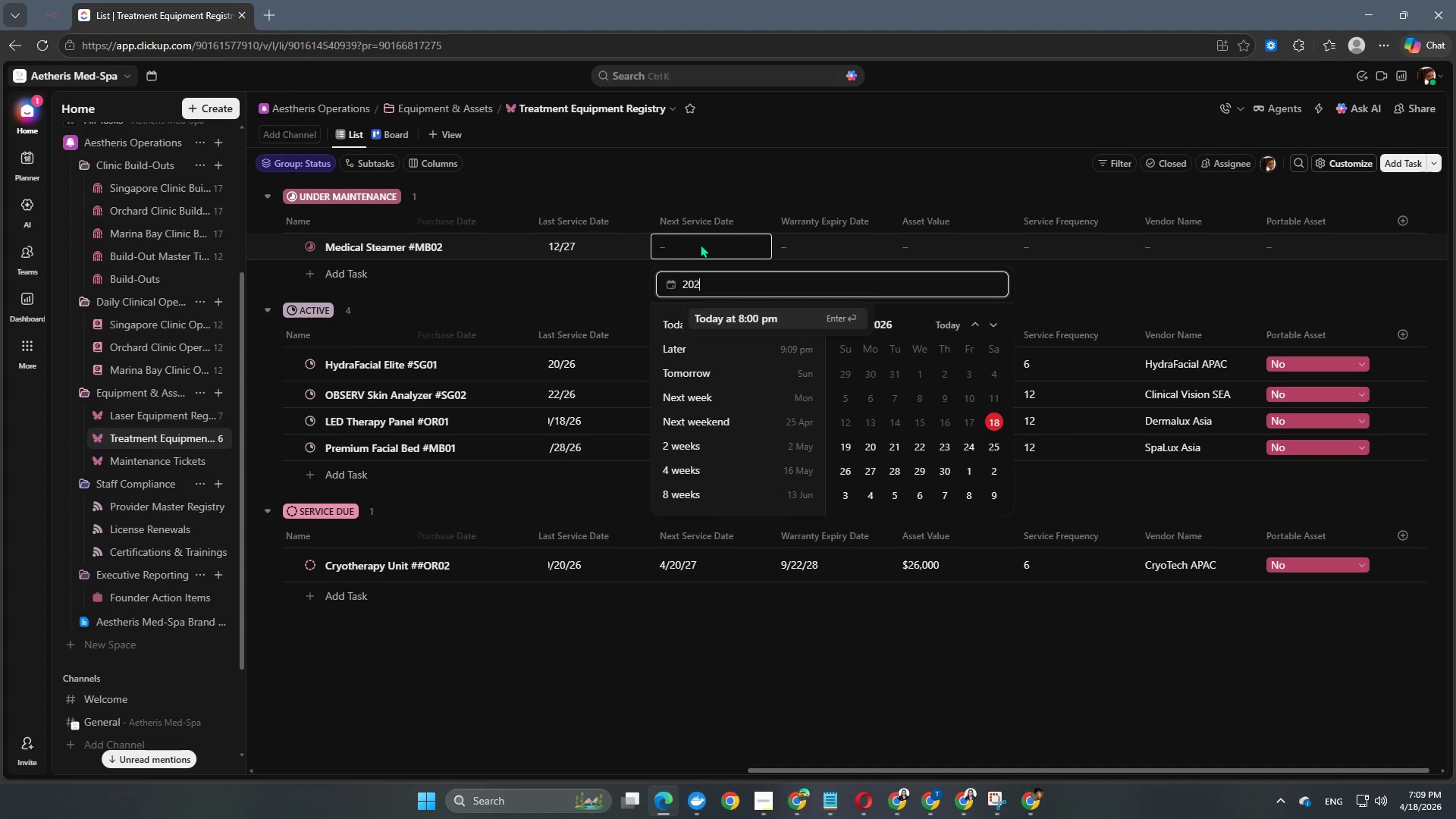 
key(Numpad2)
 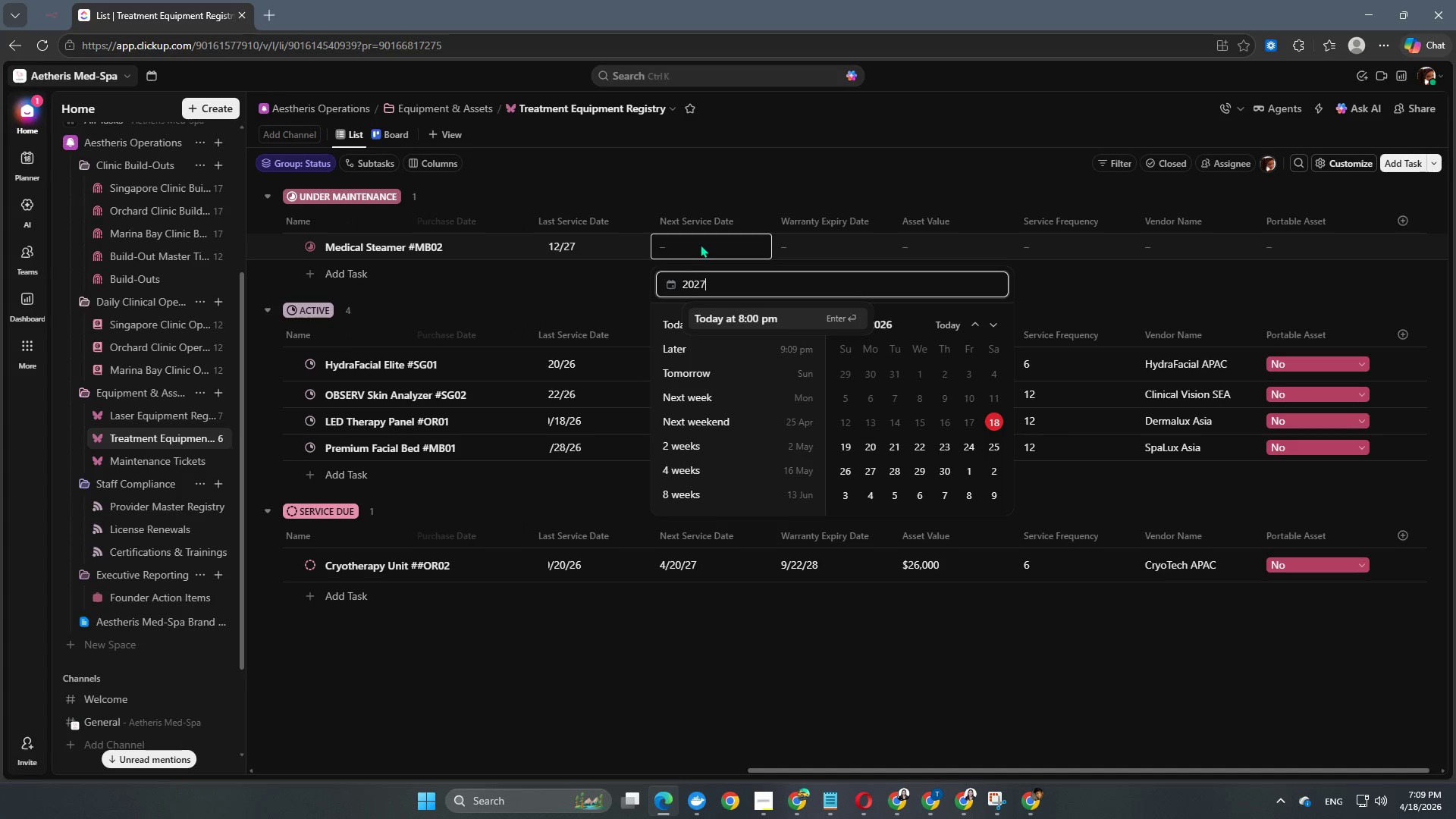 
key(Numpad7)
 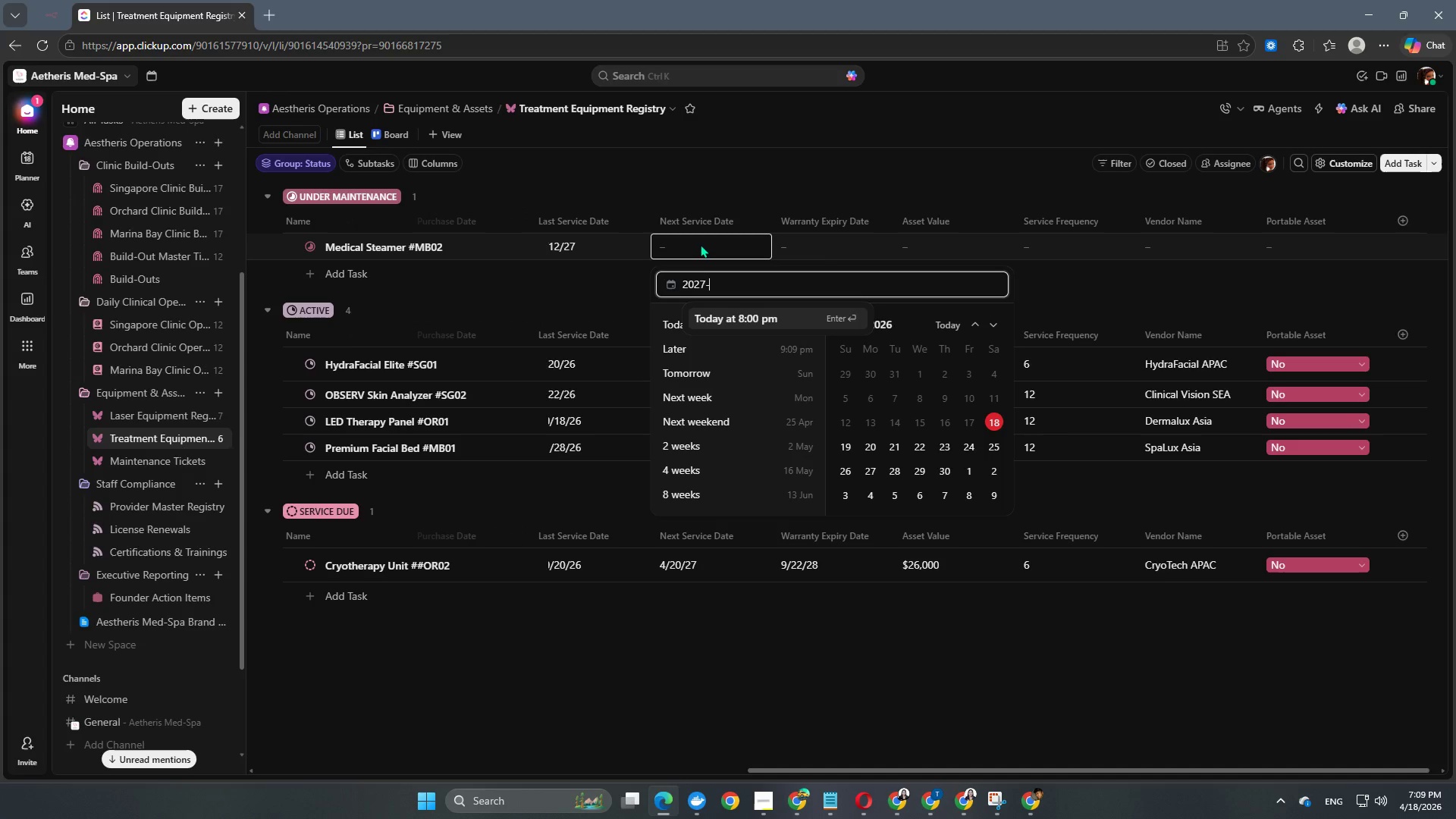 
key(NumpadSubtract)
 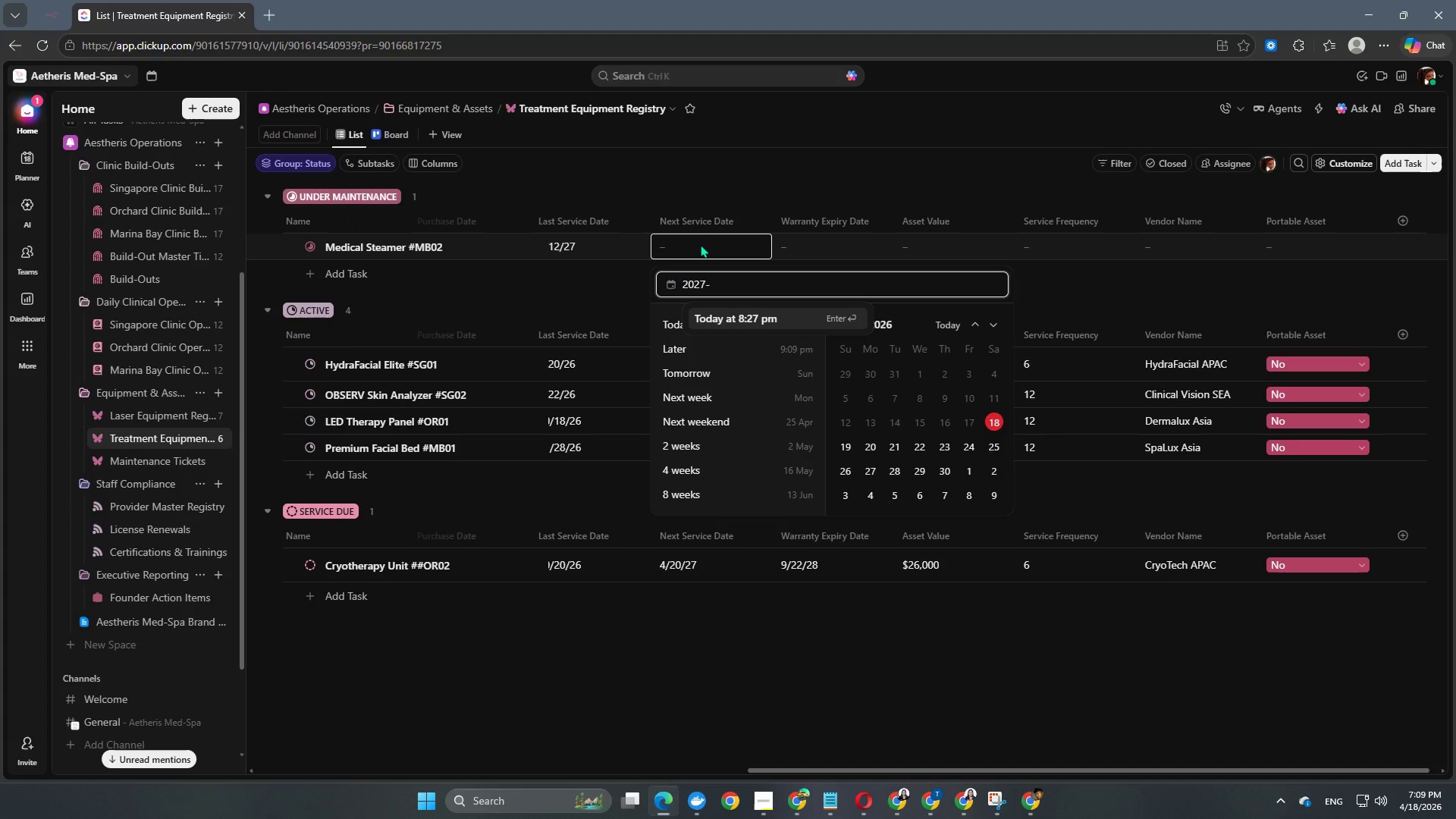 
key(Numpad0)
 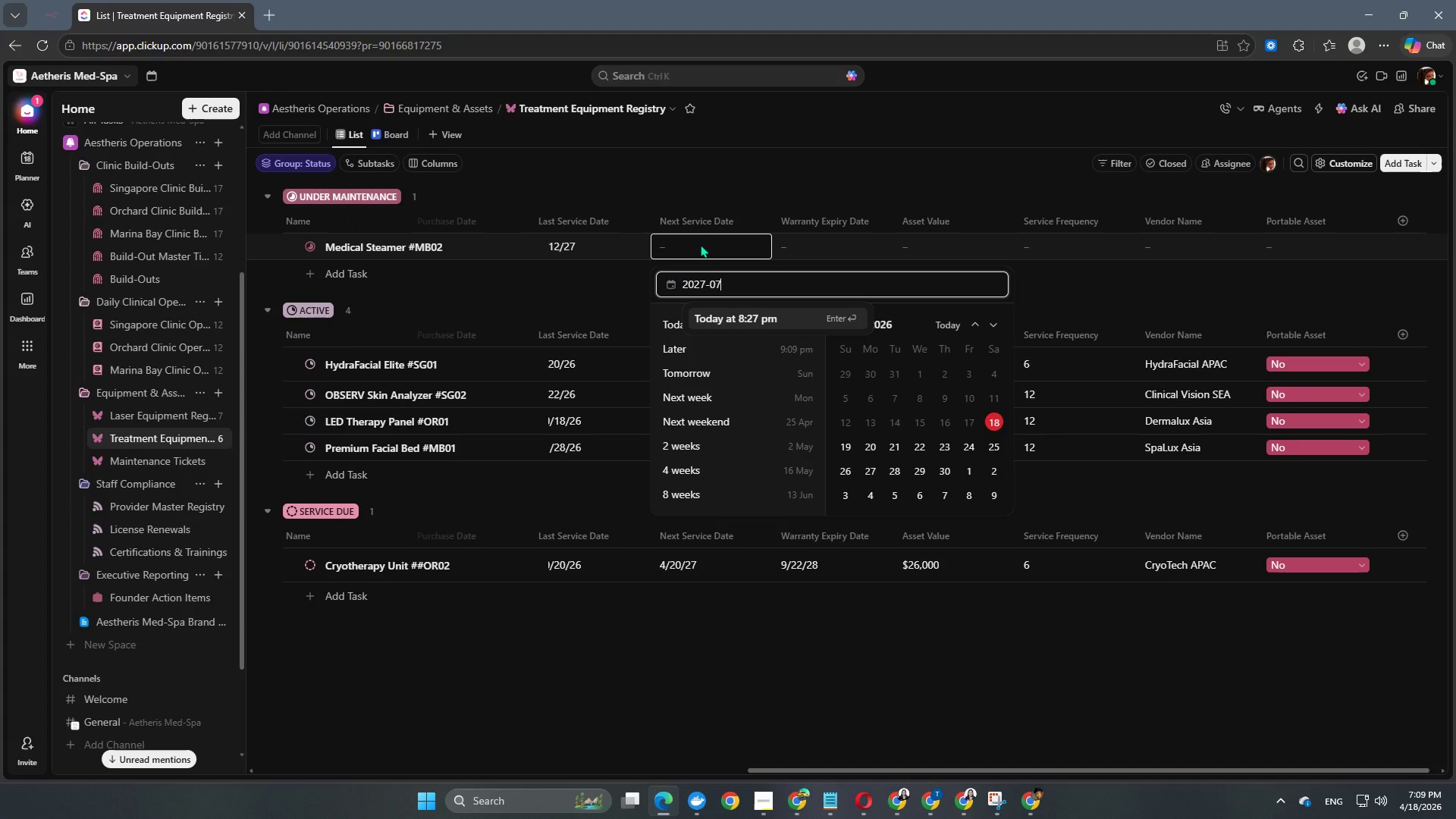 
key(Numpad7)
 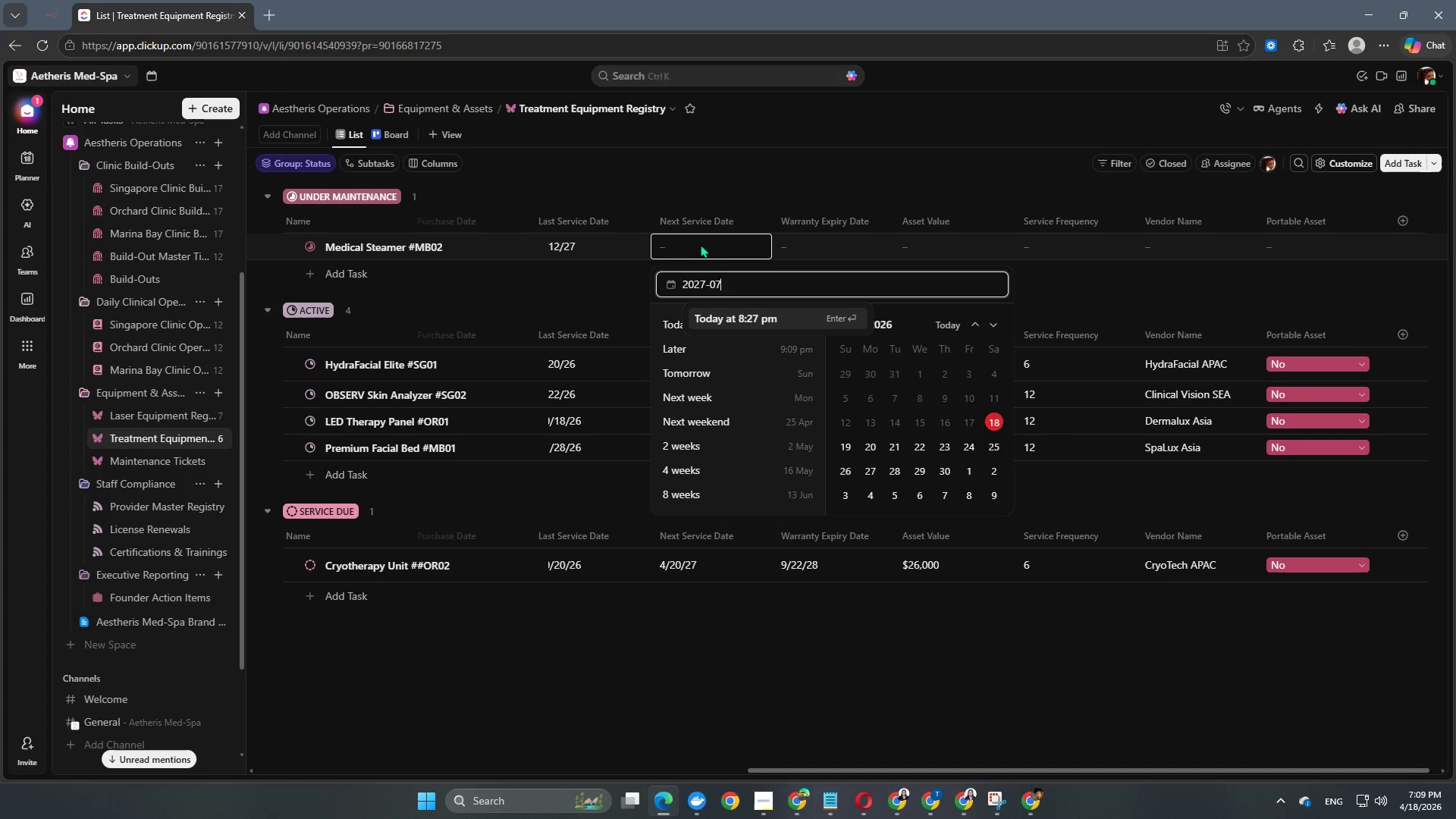 
key(NumpadSubtract)
 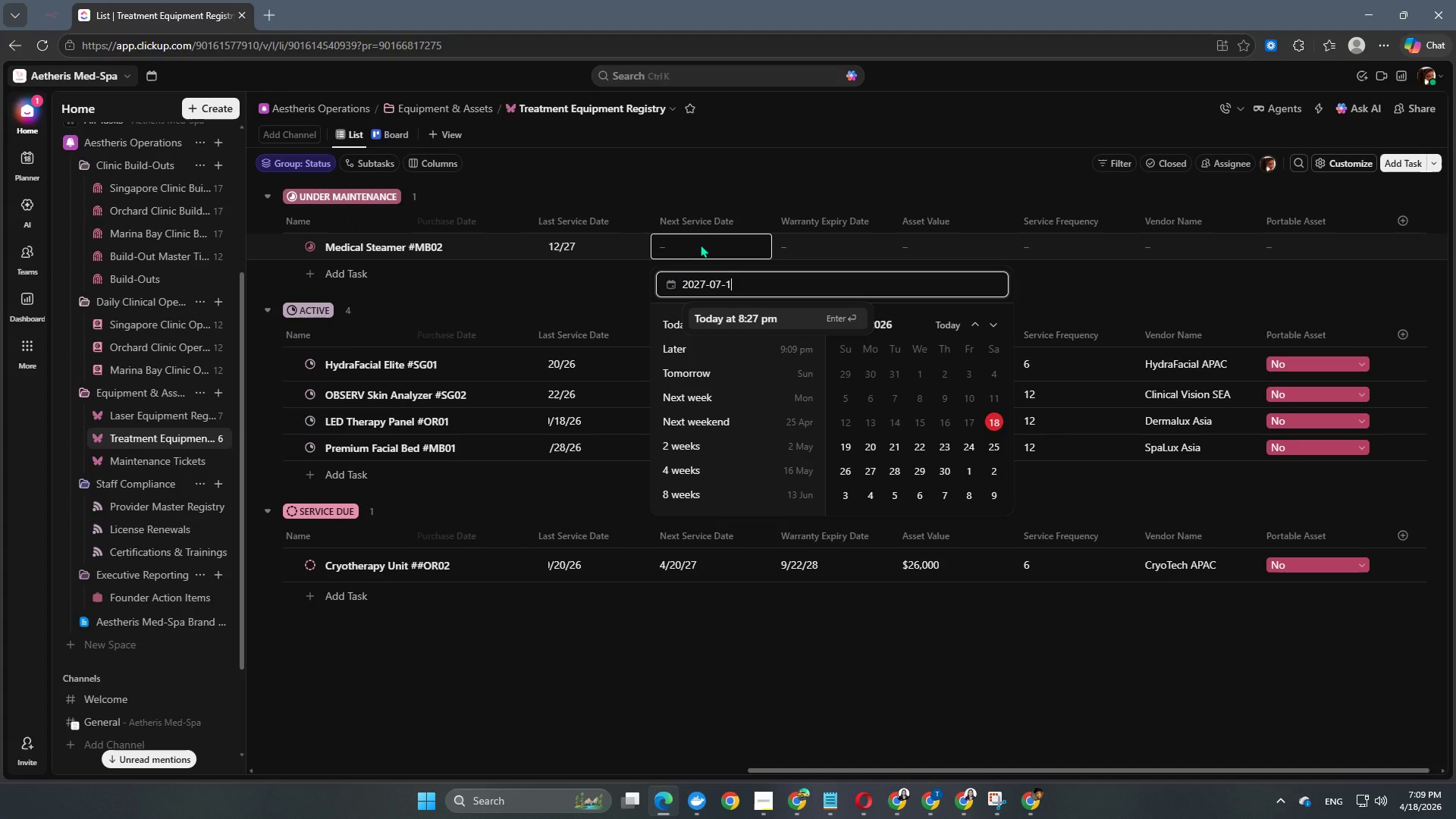 
key(Numpad1)
 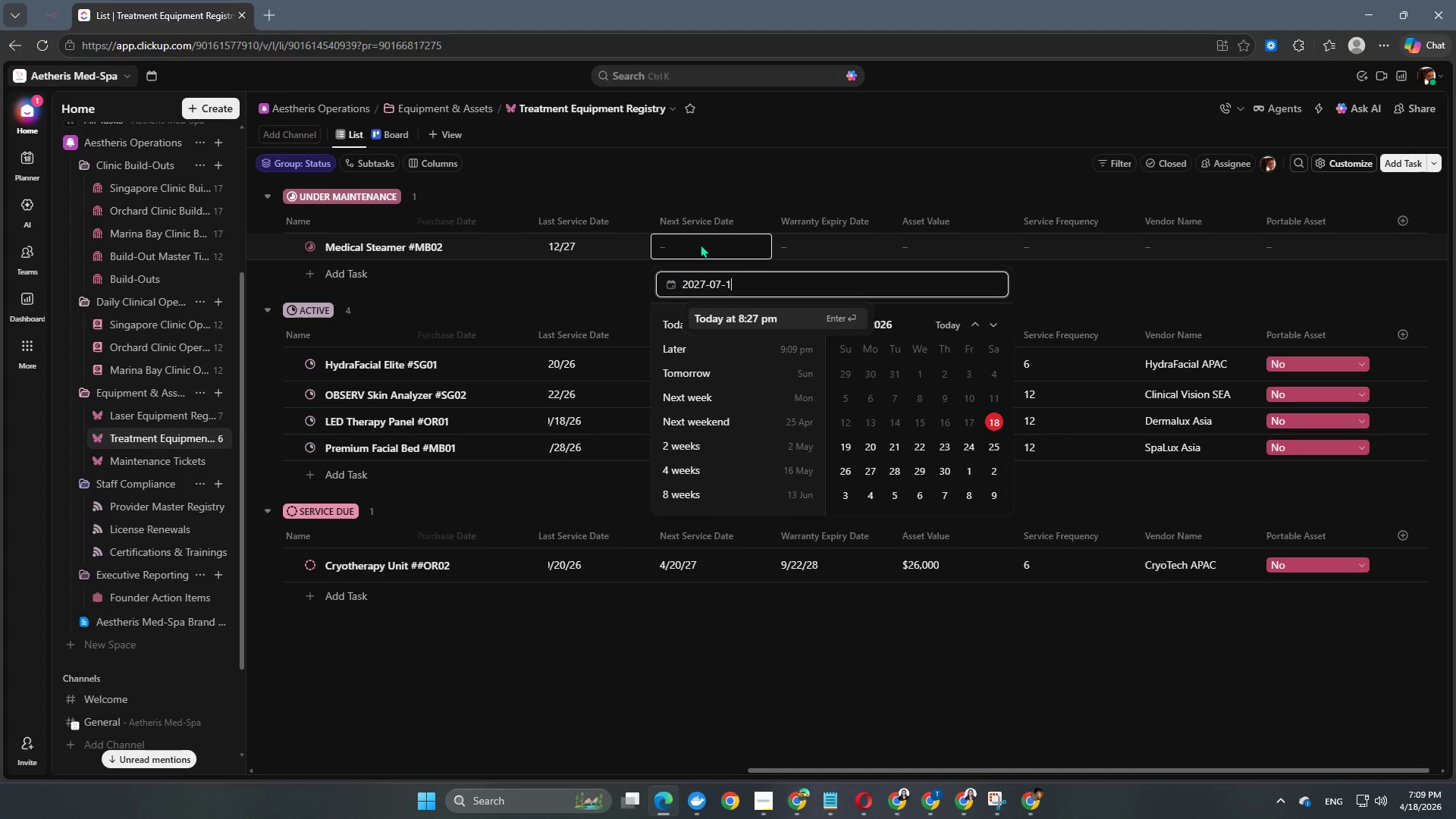 
key(Numpad2)
 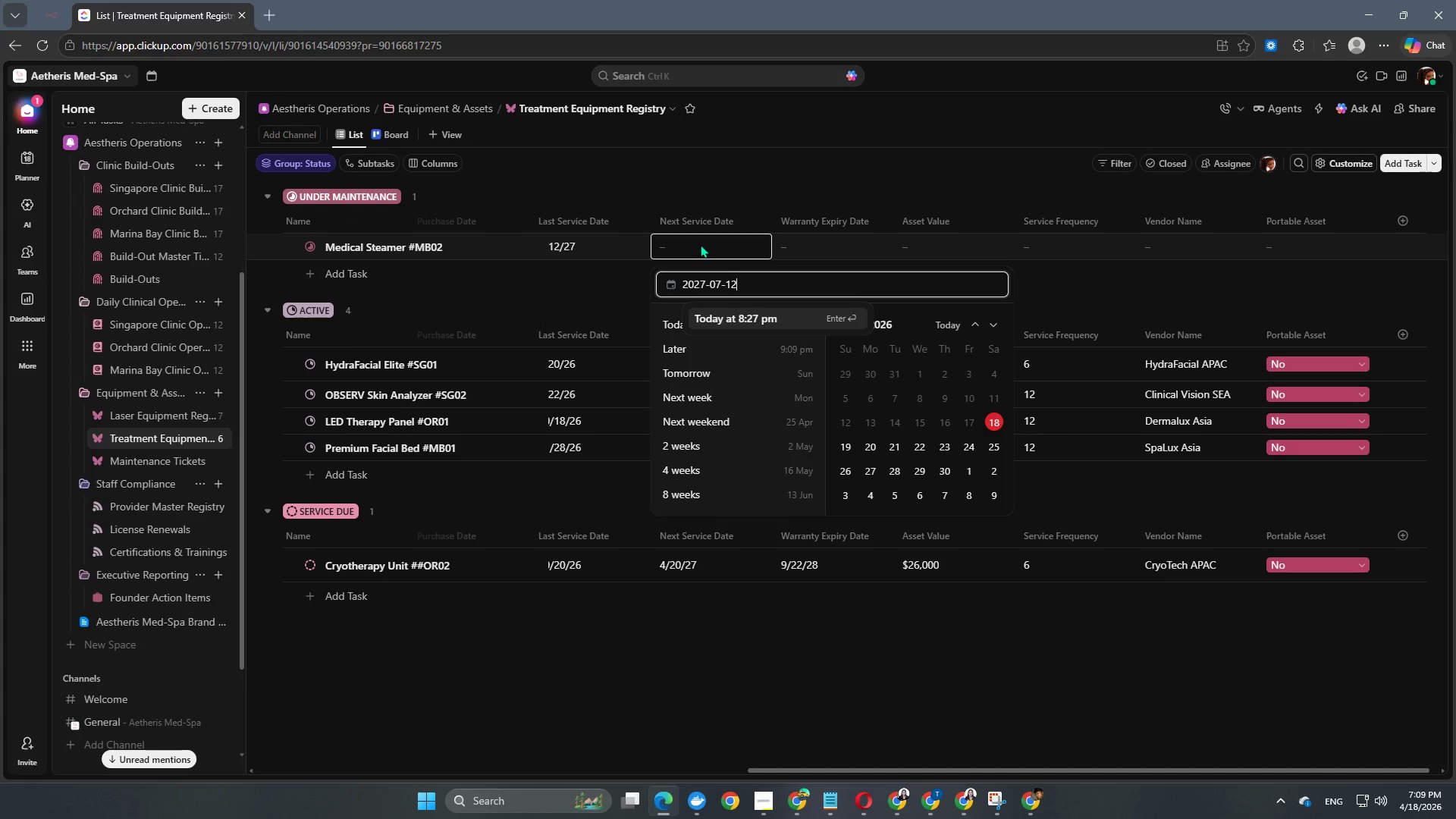 
key(NumpadEnter)
 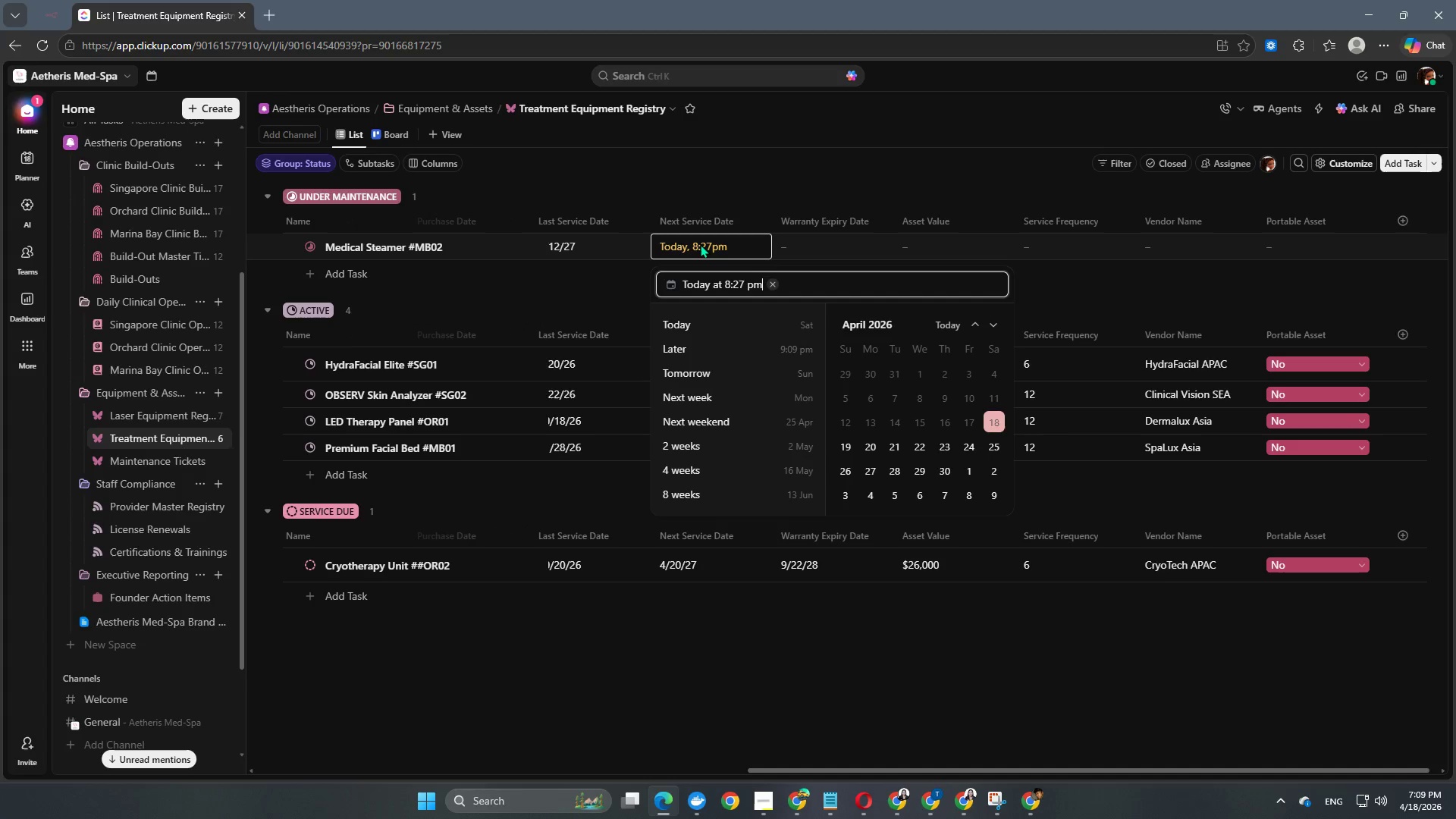 
key(NumpadEnter)
 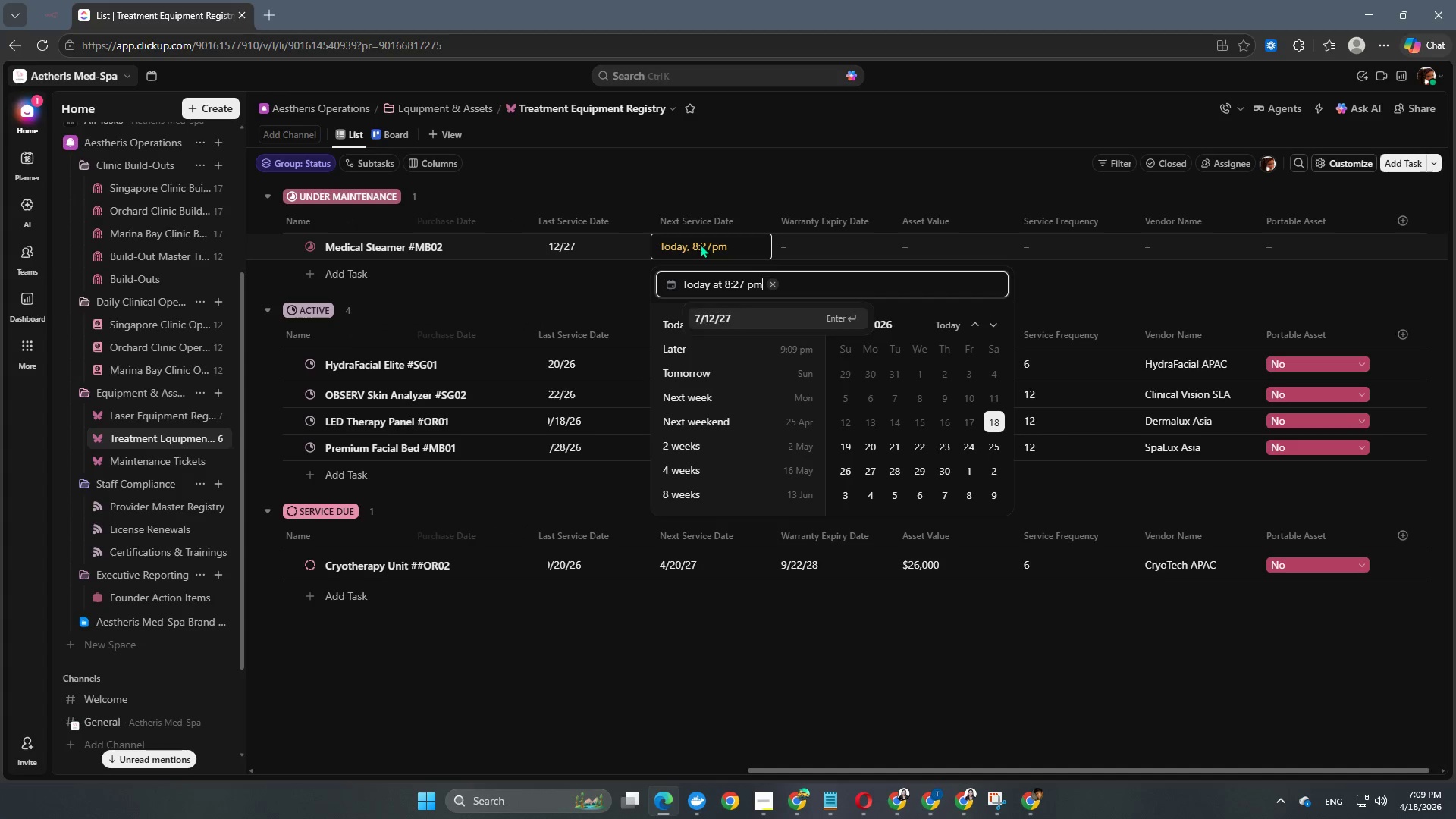 
key(NumpadEnter)
 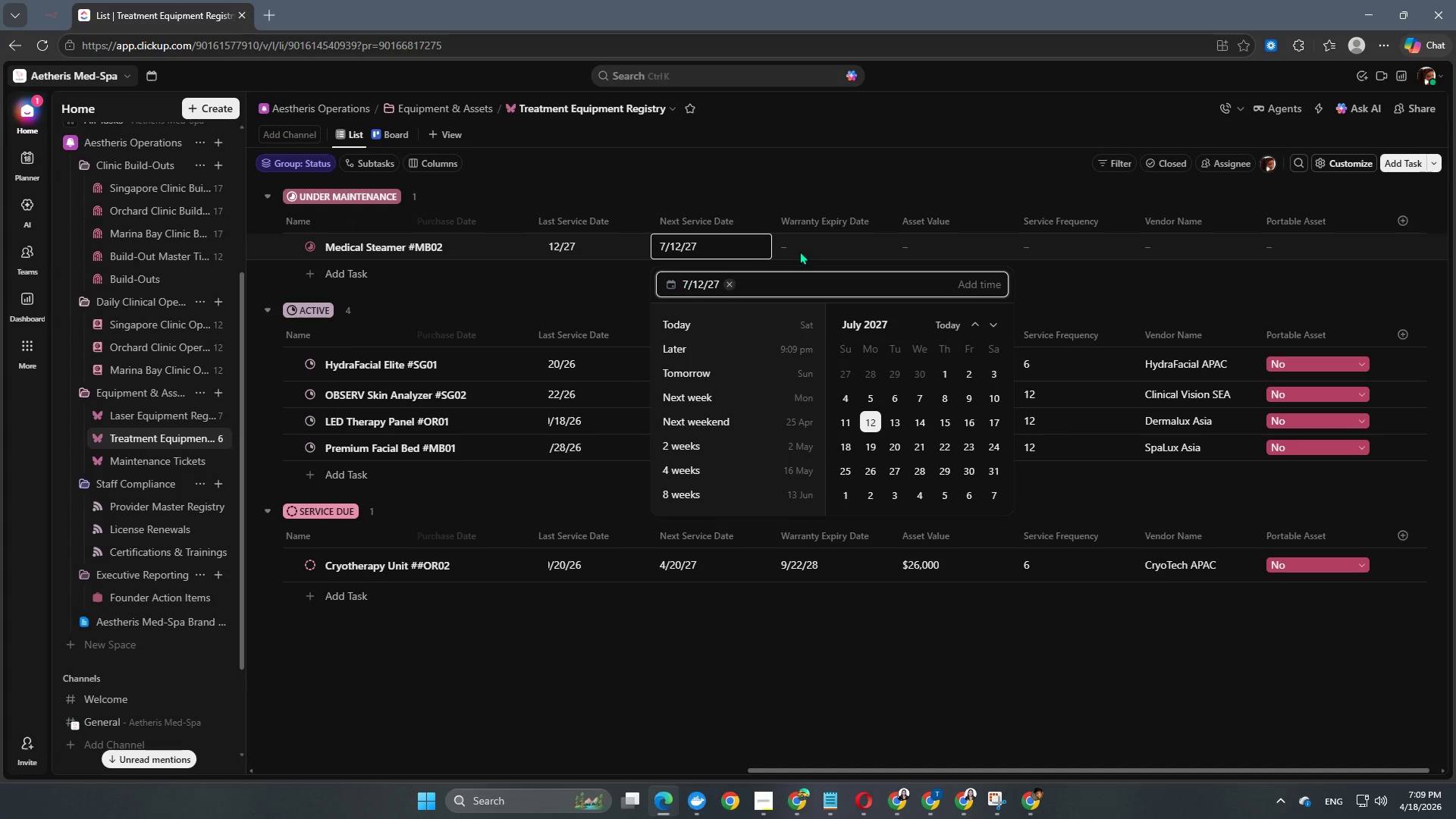 
left_click([855, 251])
 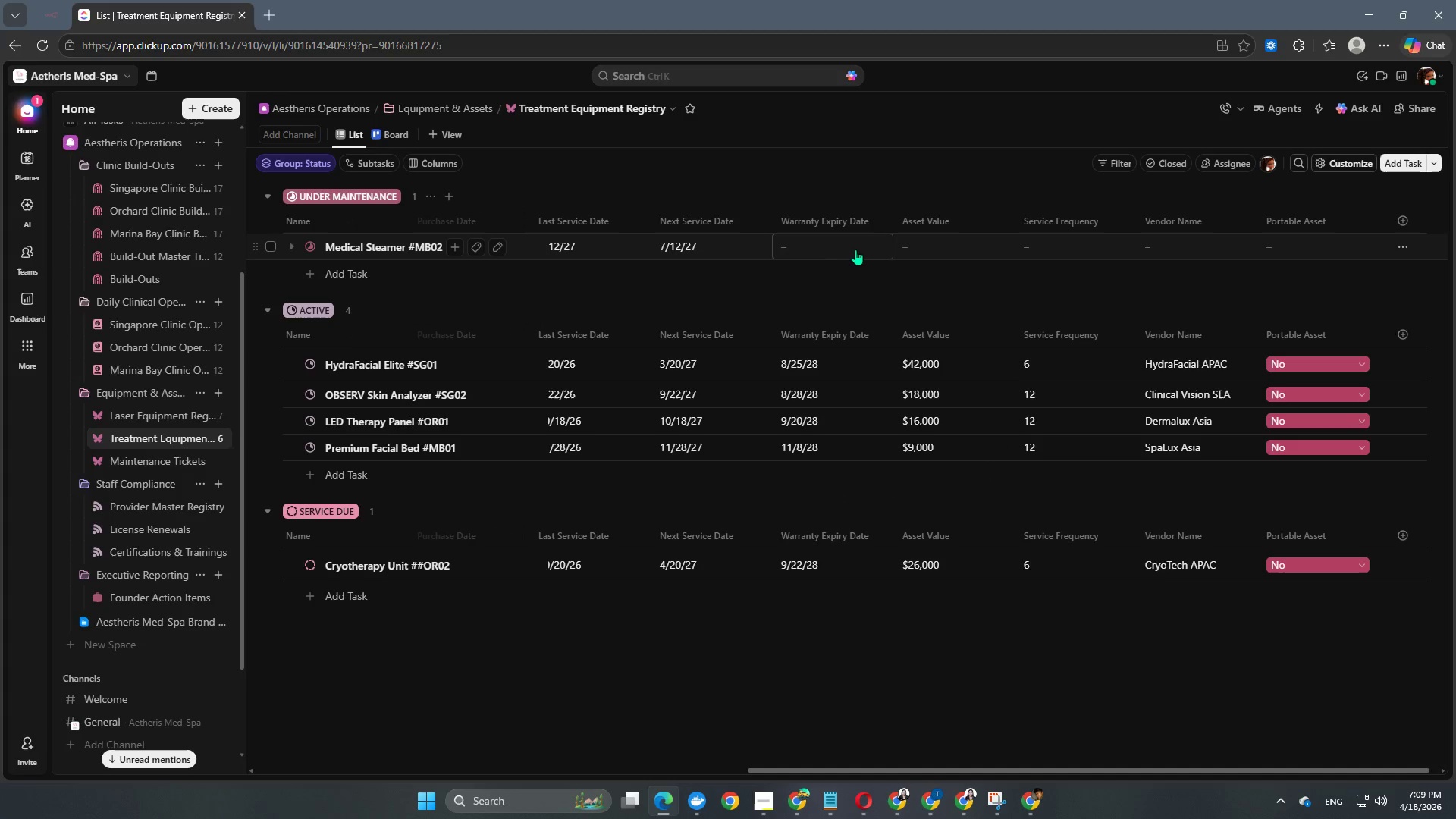 
left_click([855, 249])
 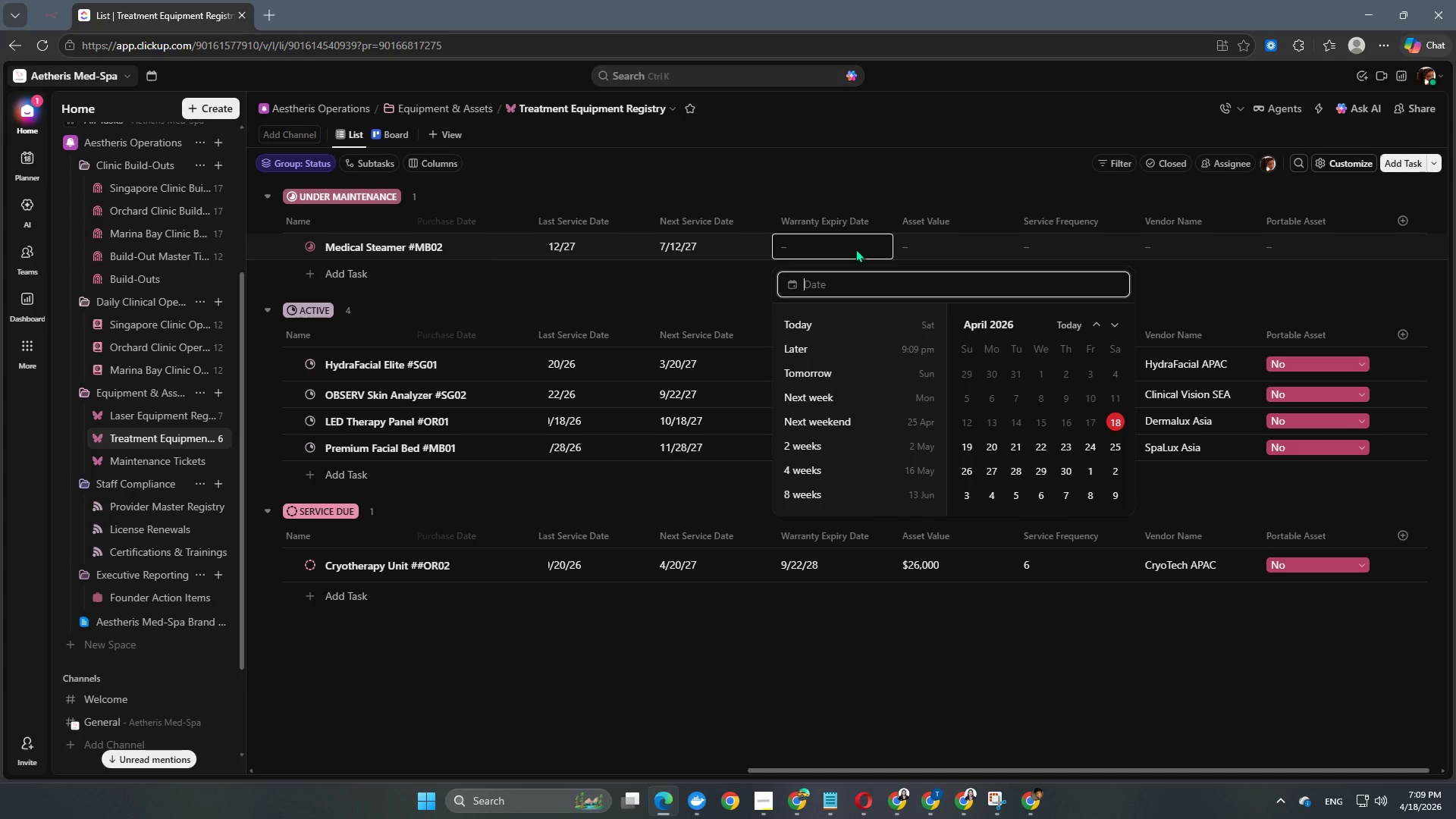 
key(Numpad2)
 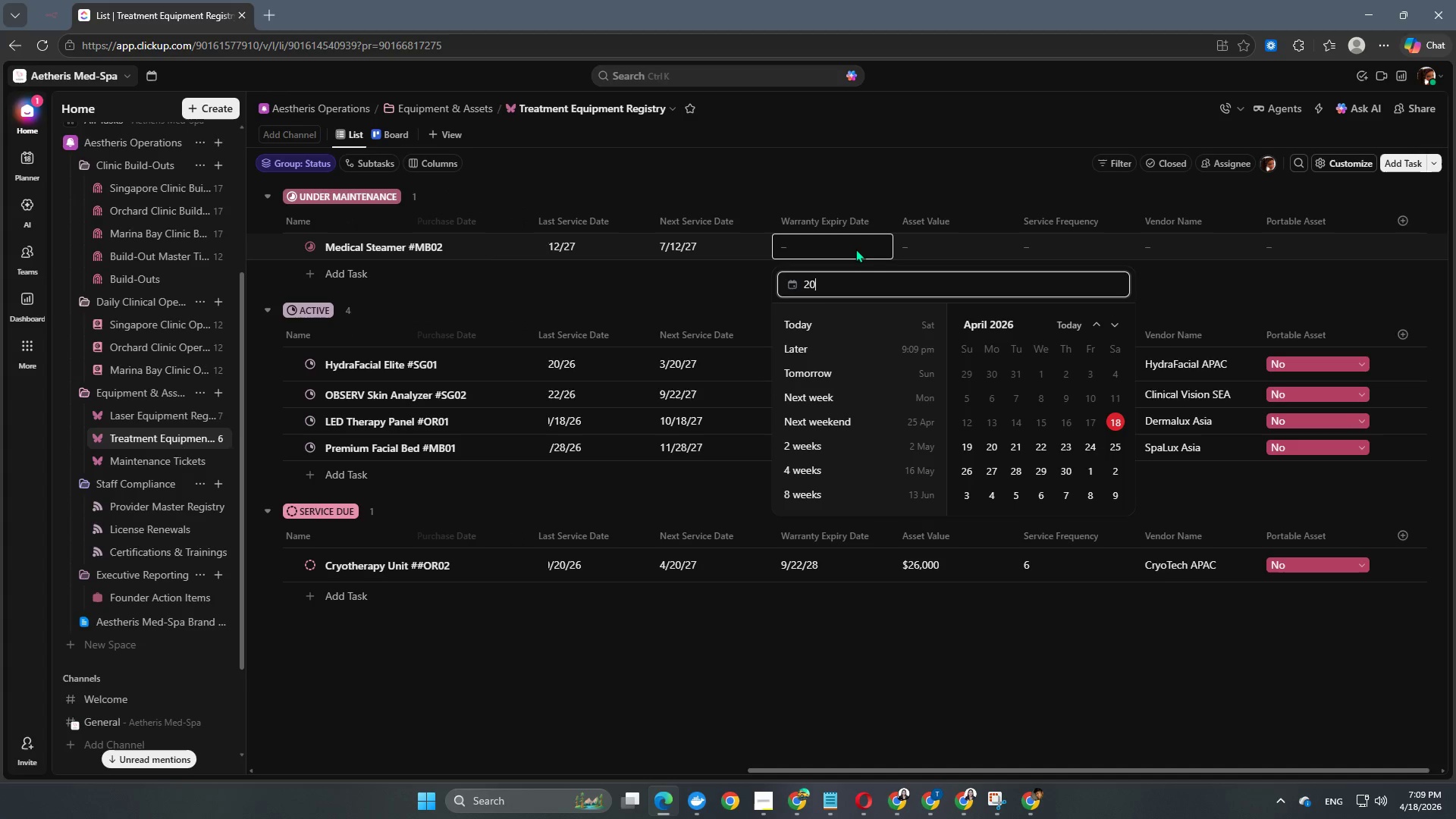 
key(Numpad0)
 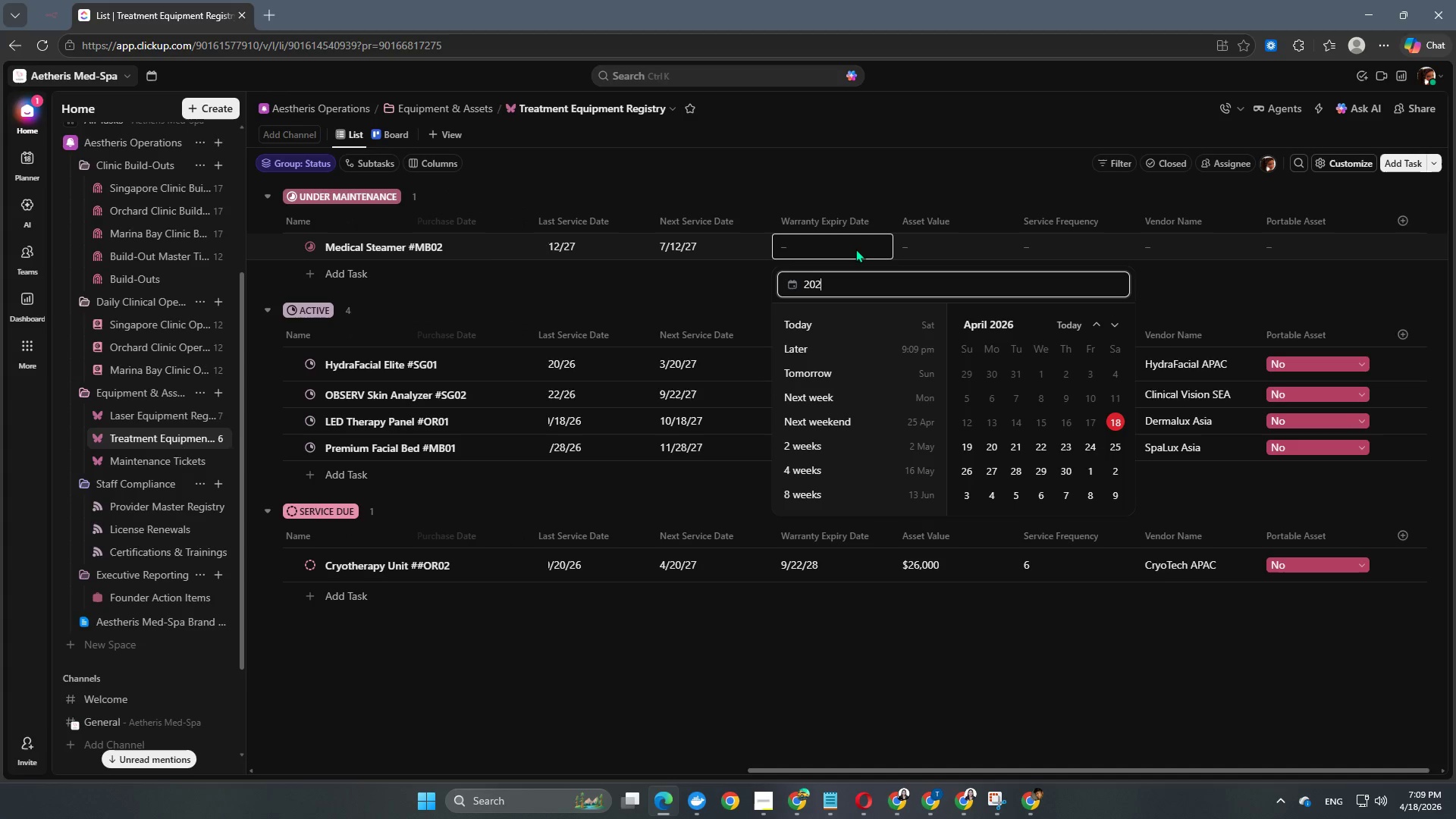 
key(Numpad2)
 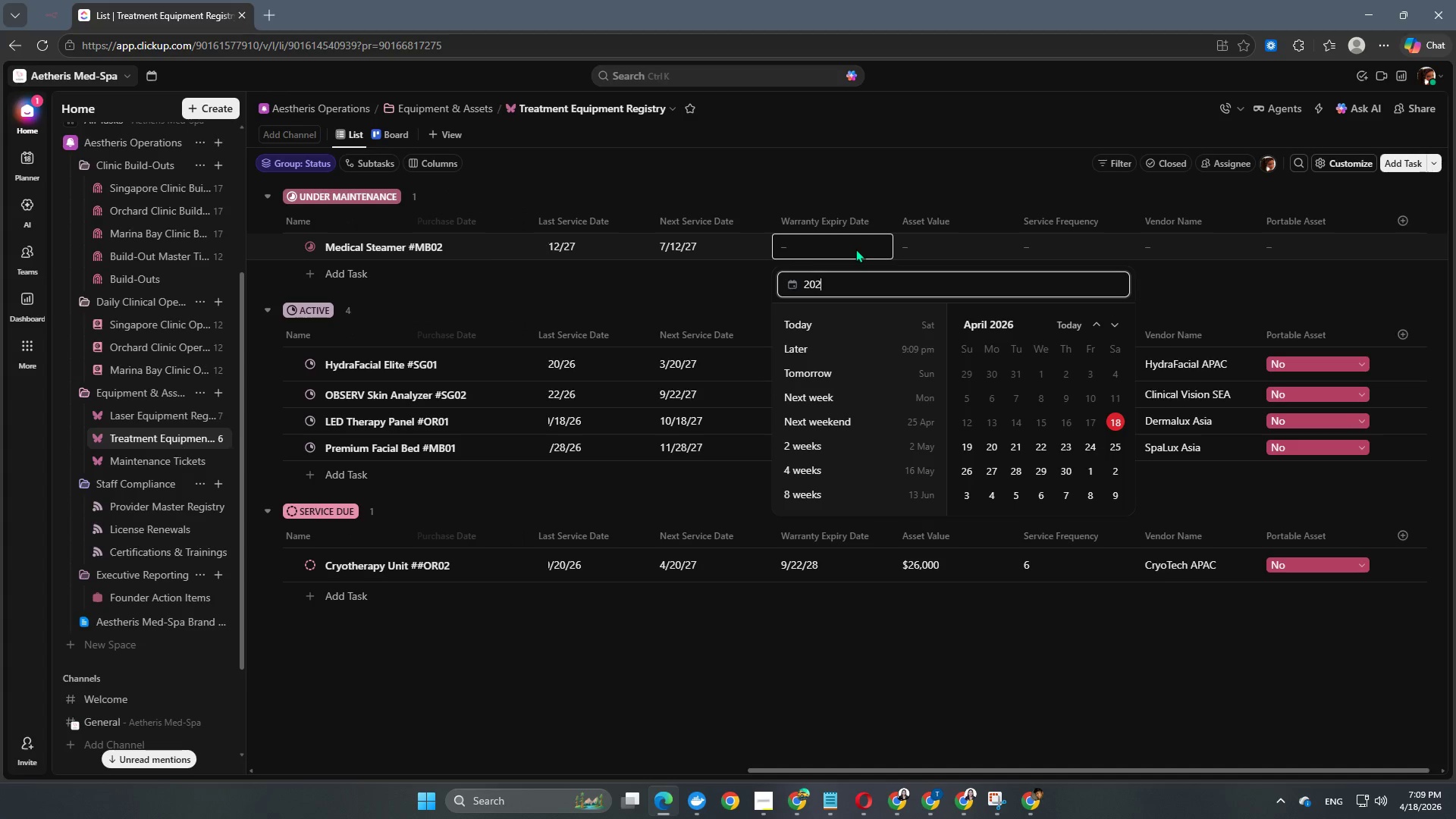 
key(Numpad8)
 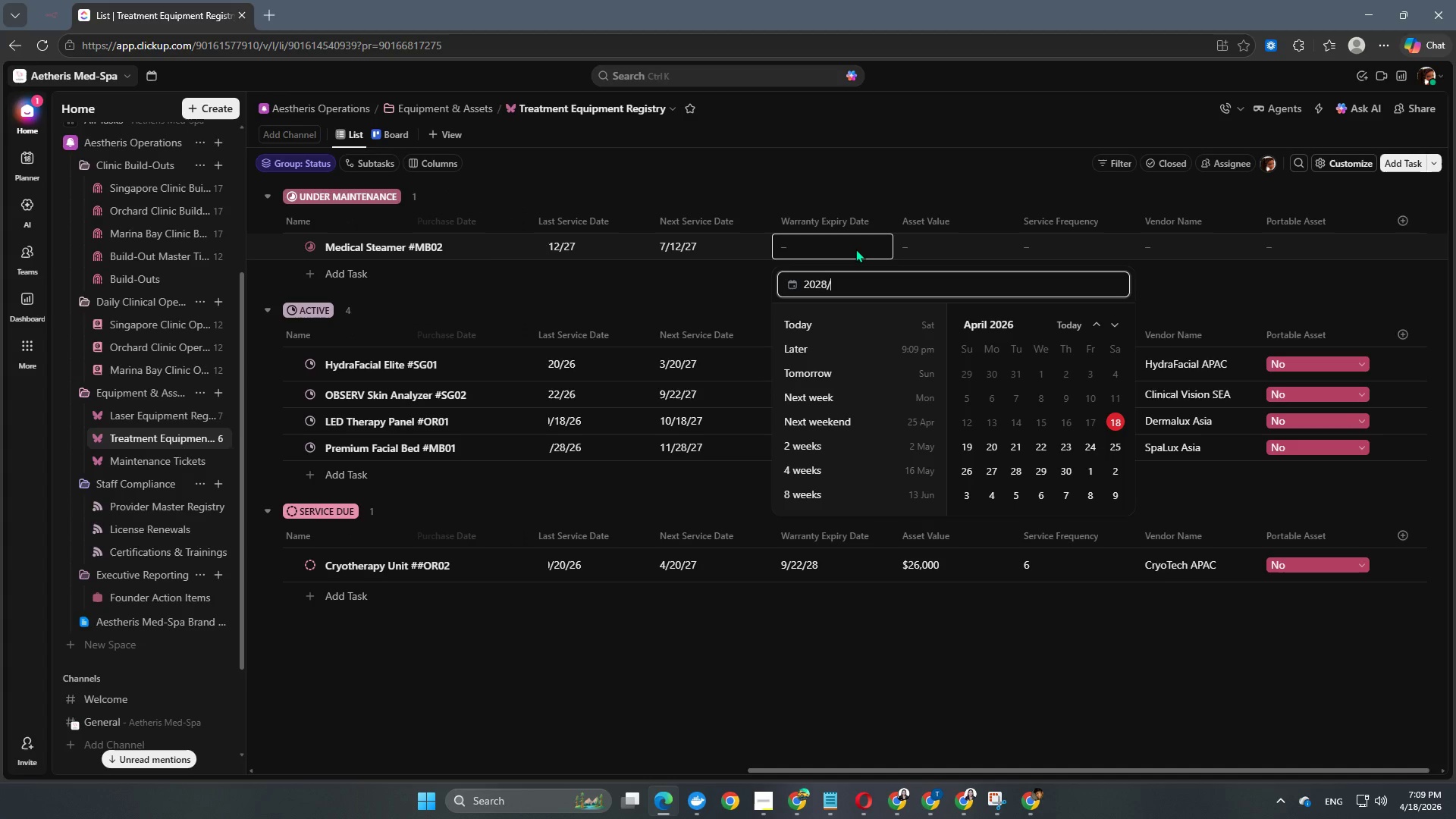 
key(NumpadDivide)
 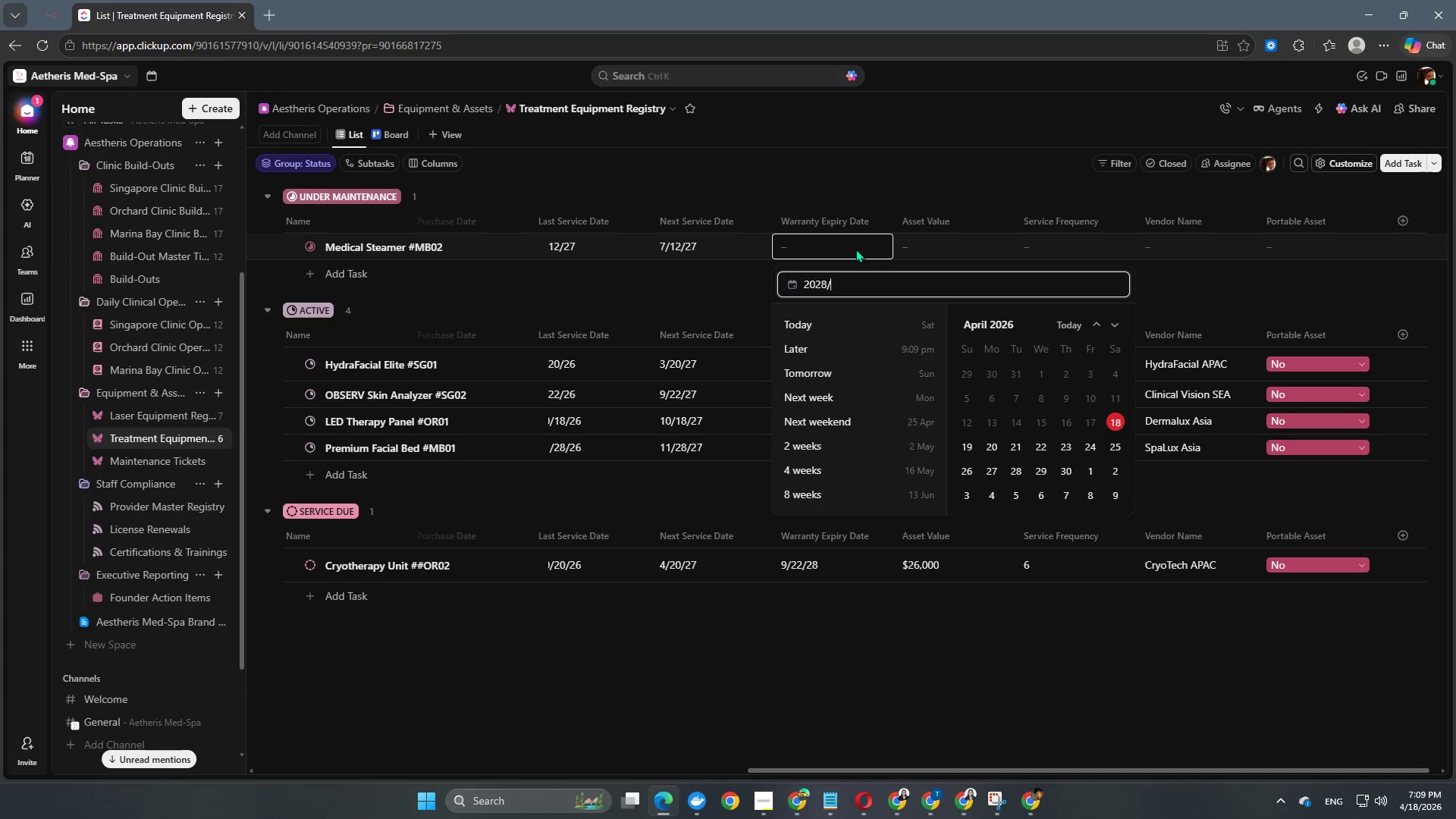 
key(Backspace)
 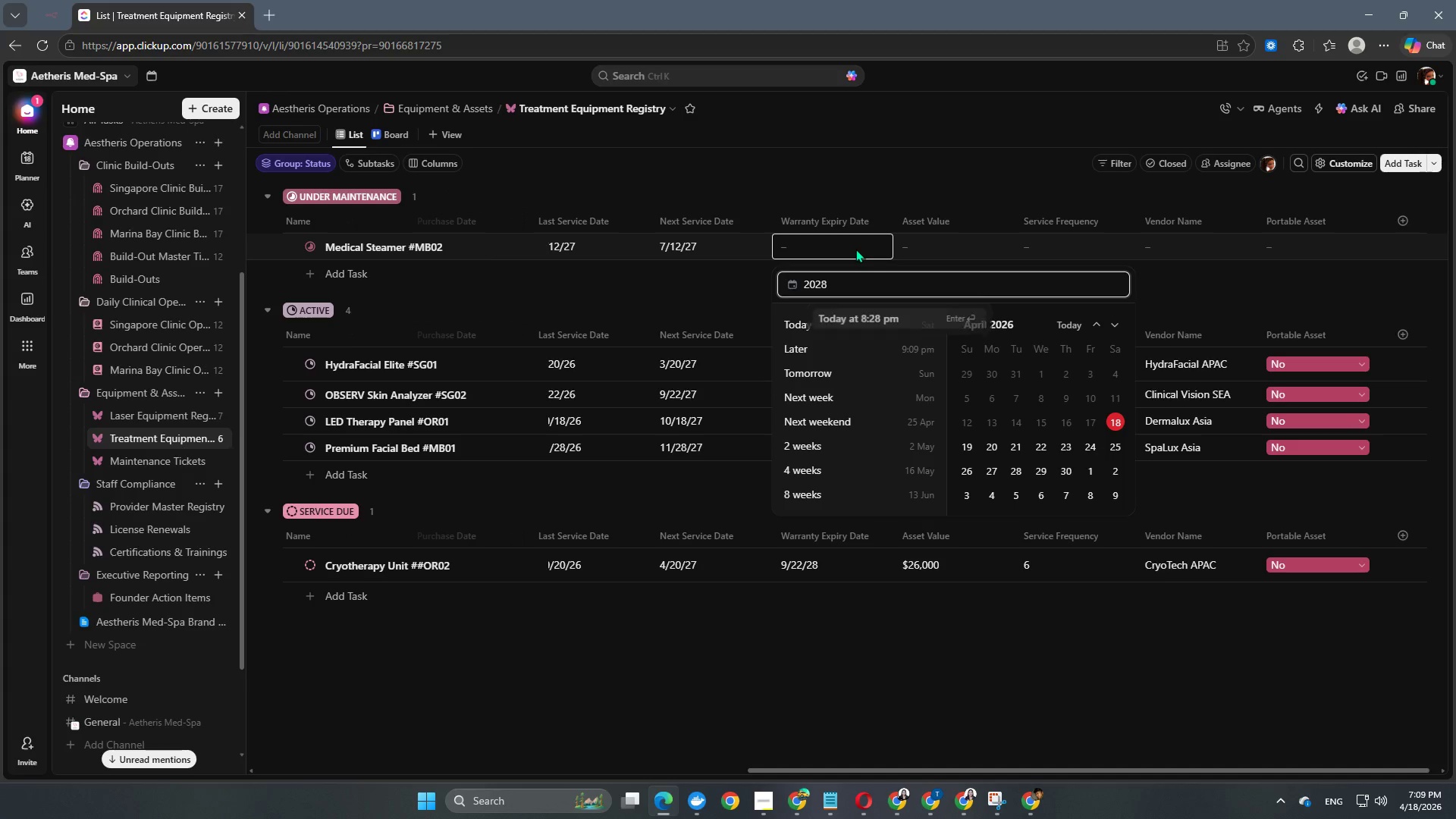 
key(NumpadSubtract)
 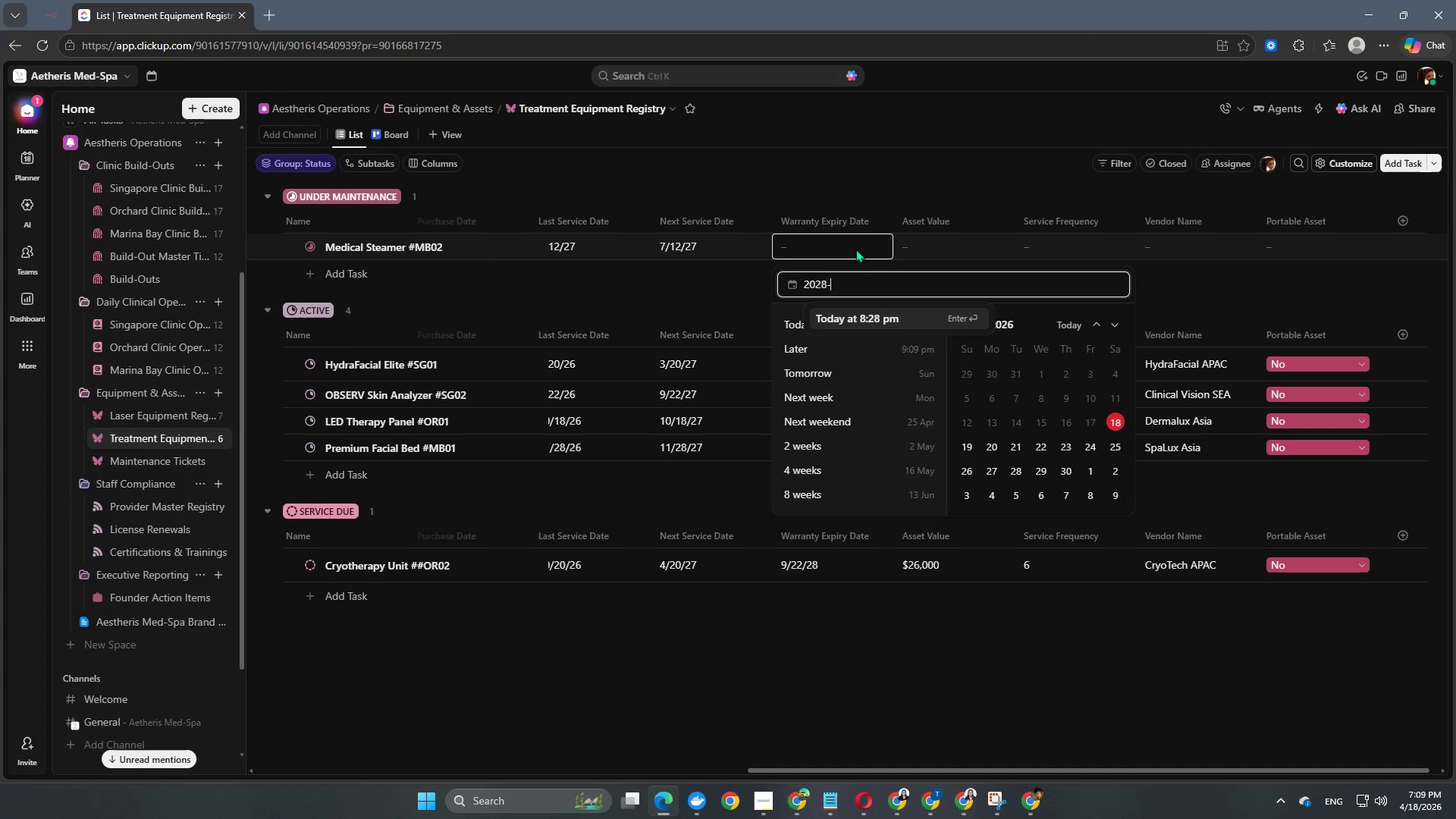 
key(Numpad1)
 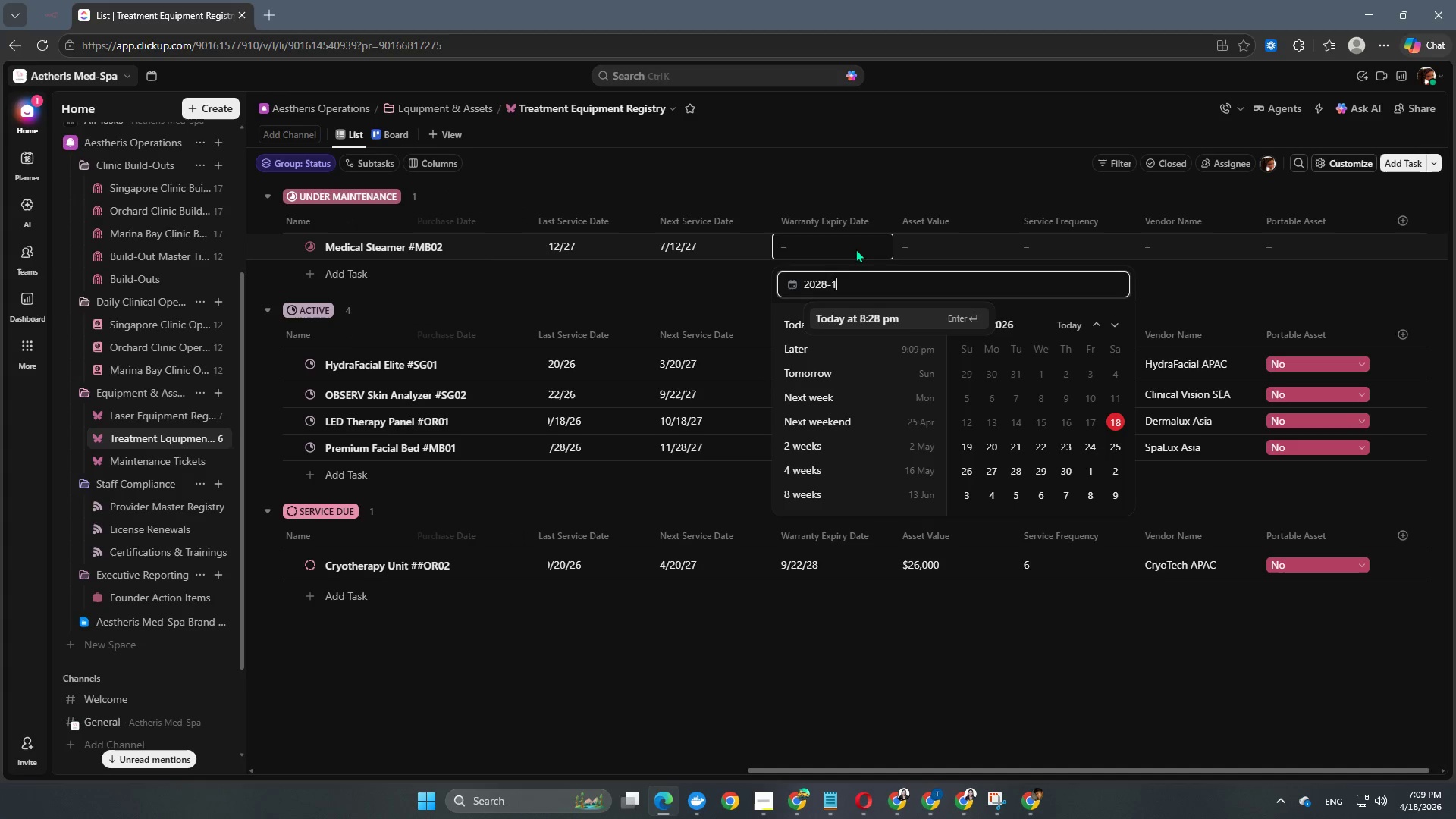 
key(Numpad1)
 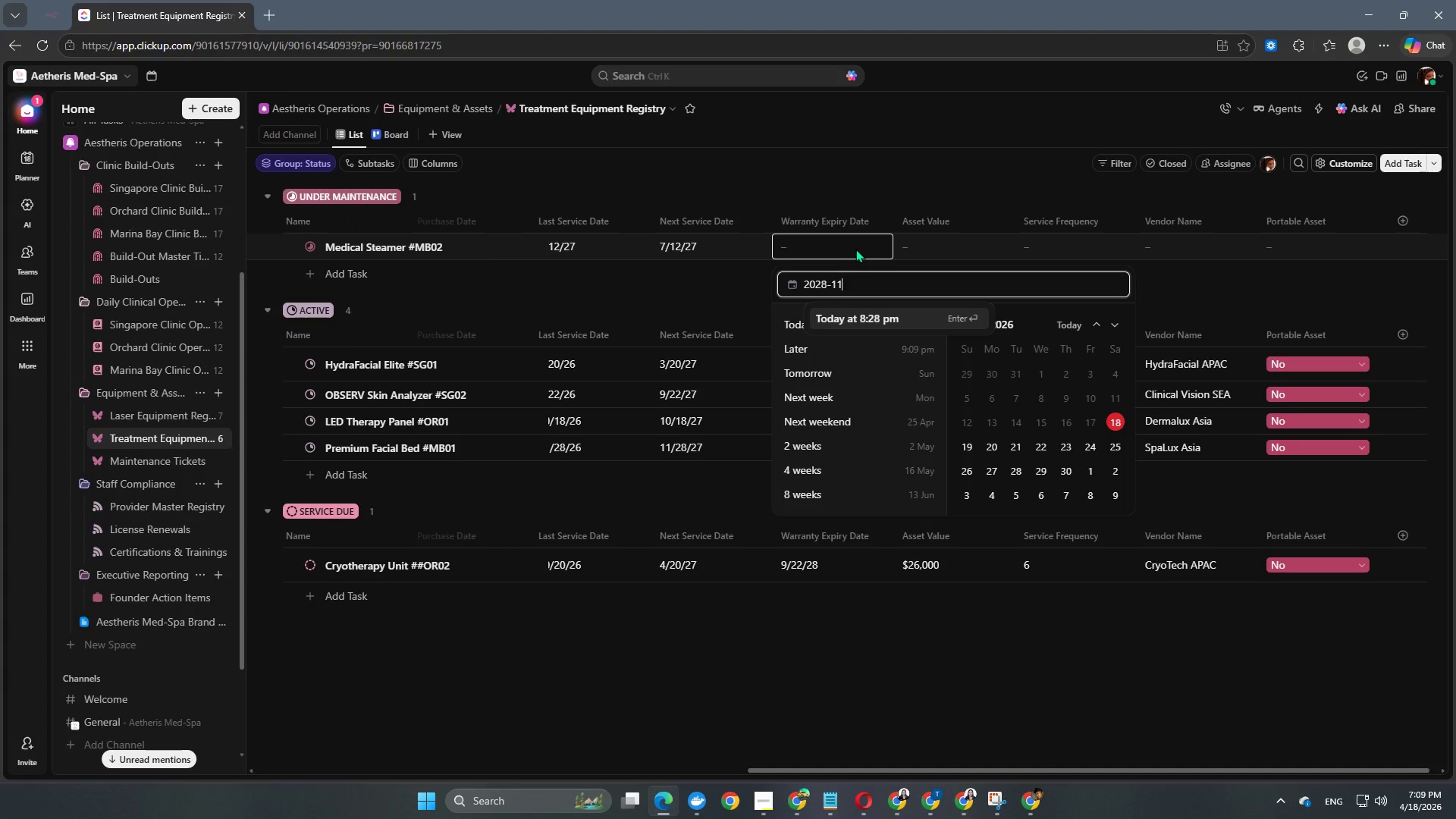 
key(NumpadSubtract)
 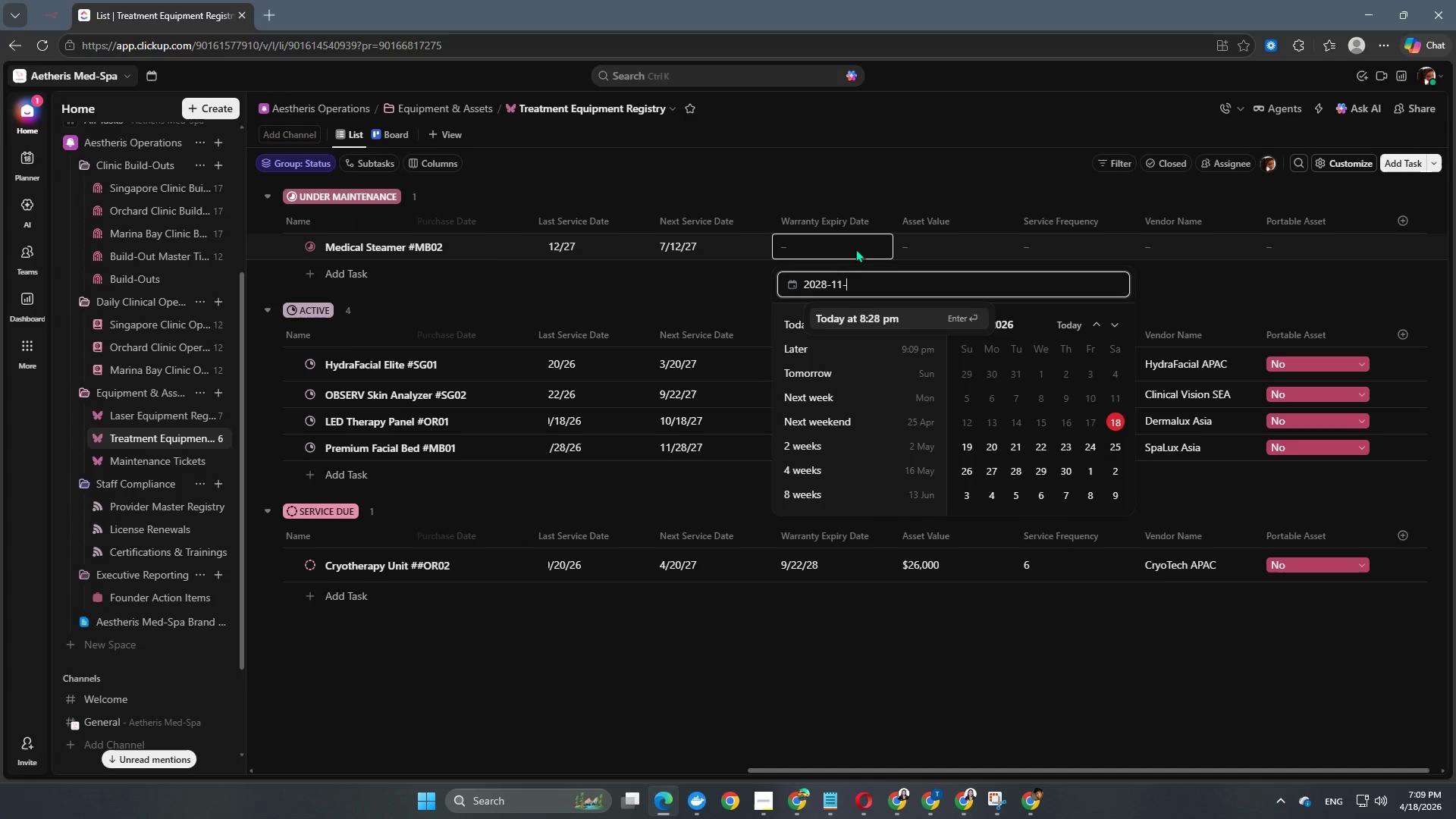 
key(Numpad1)
 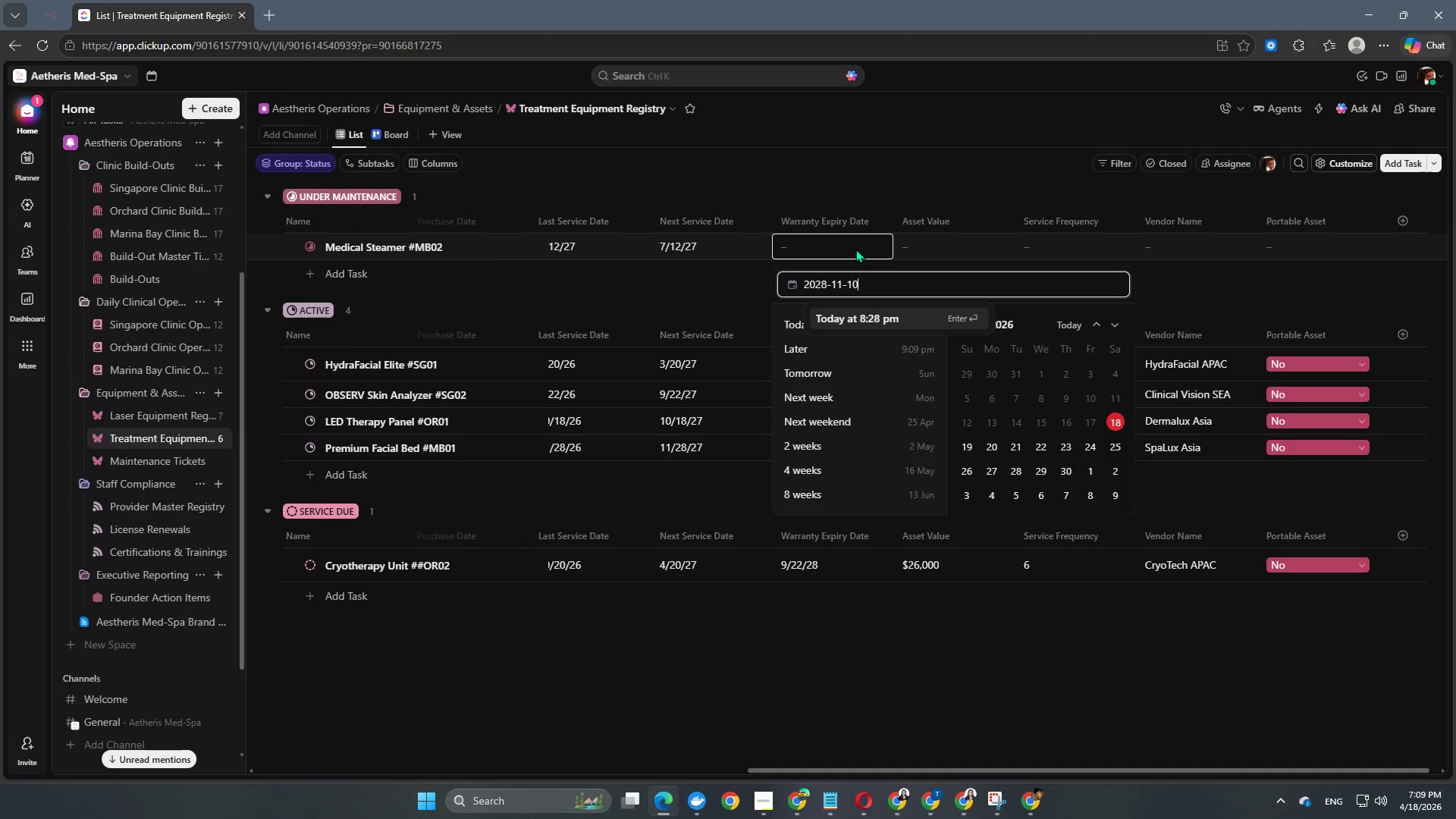 
key(Numpad0)
 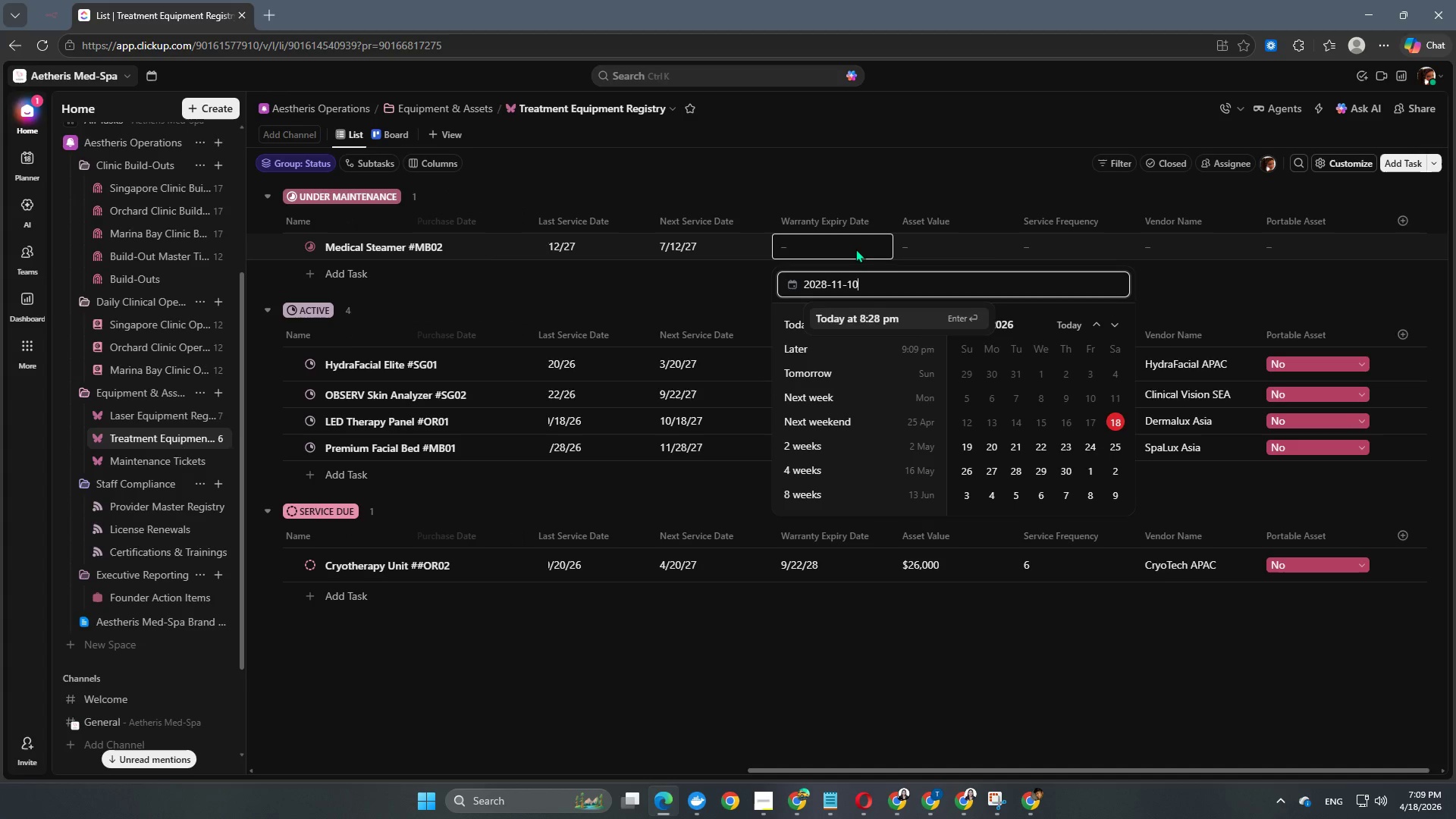 
key(NumpadEnter)
 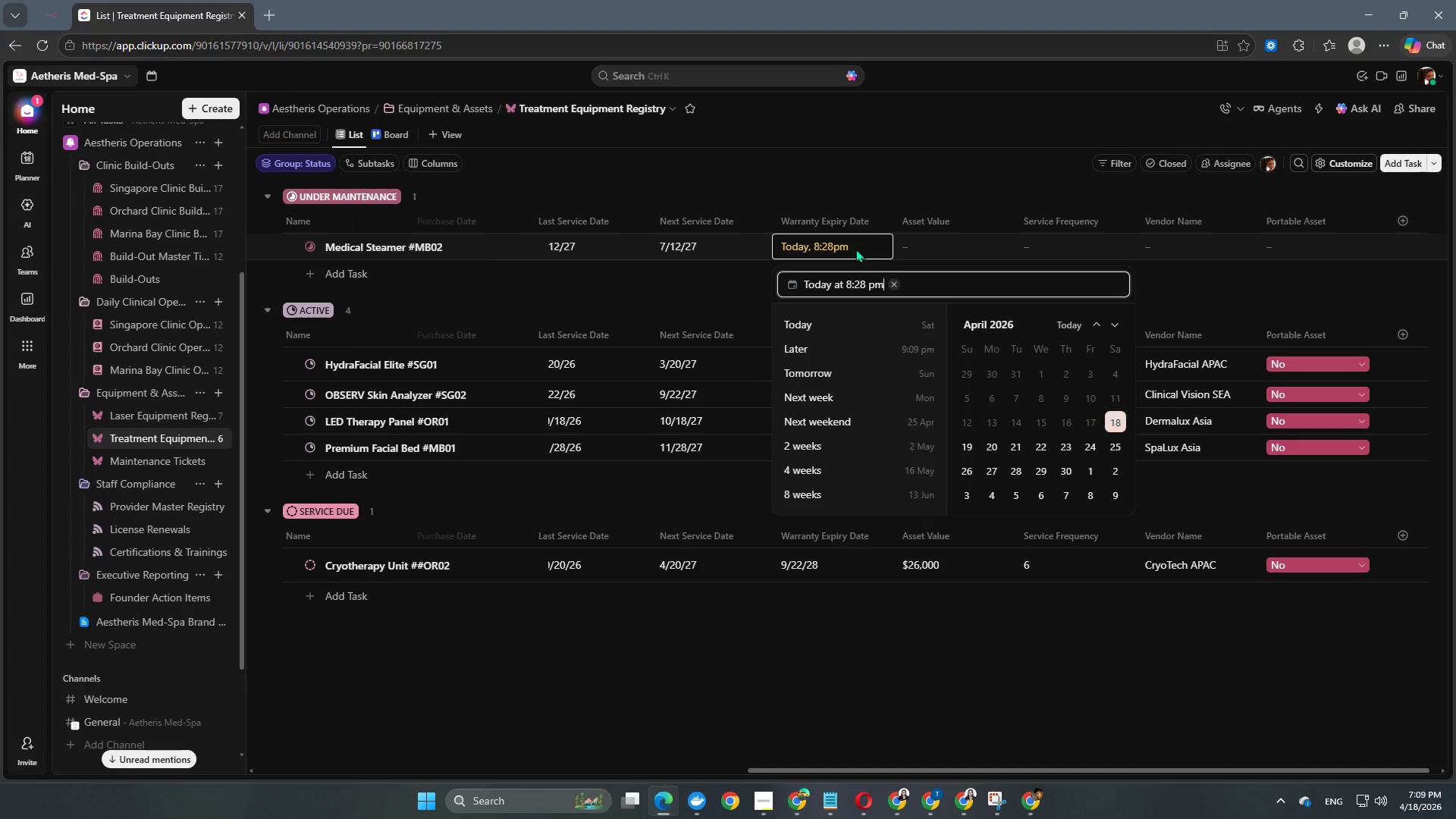 
key(NumpadEnter)
 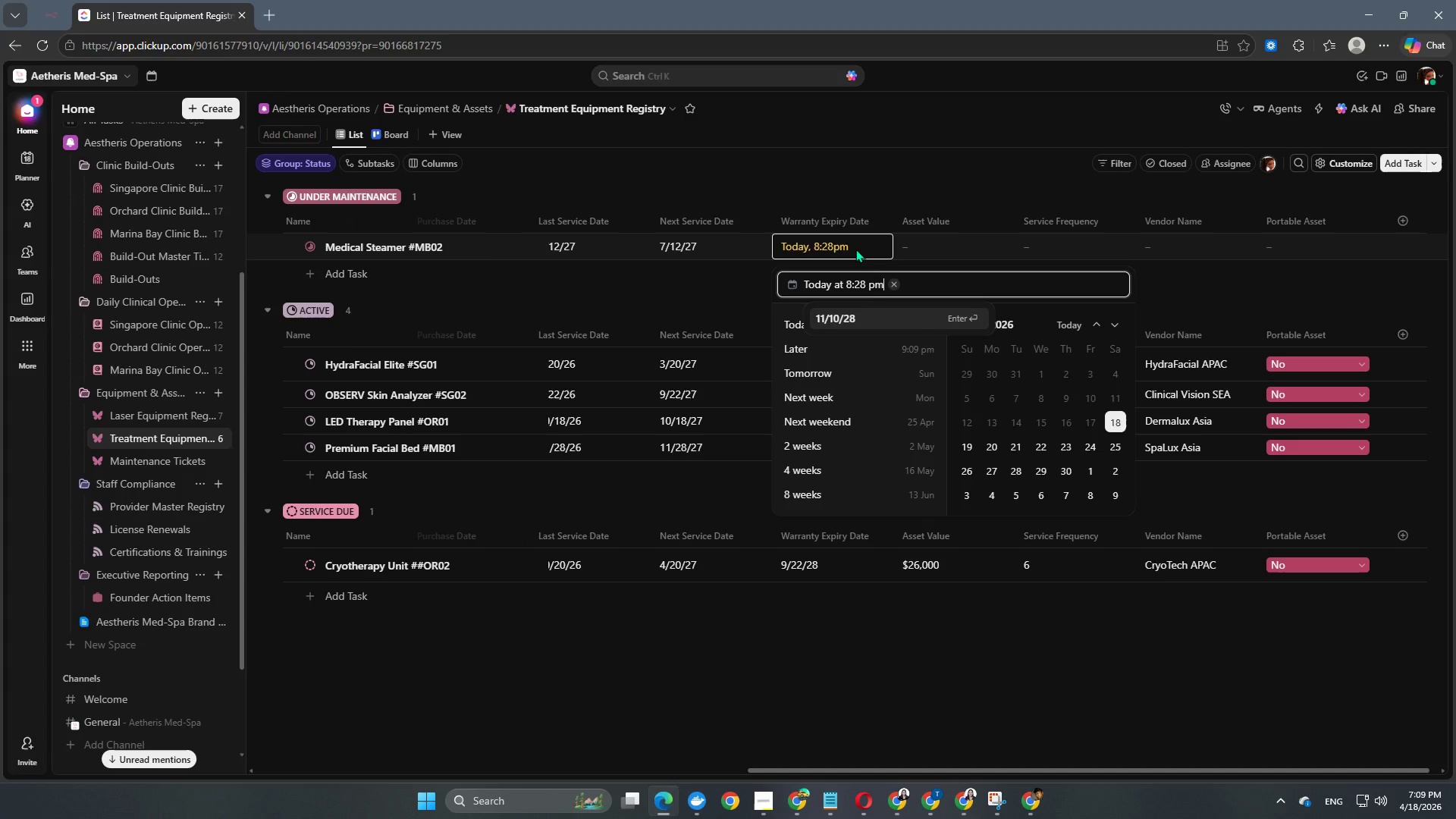 
key(NumpadEnter)
 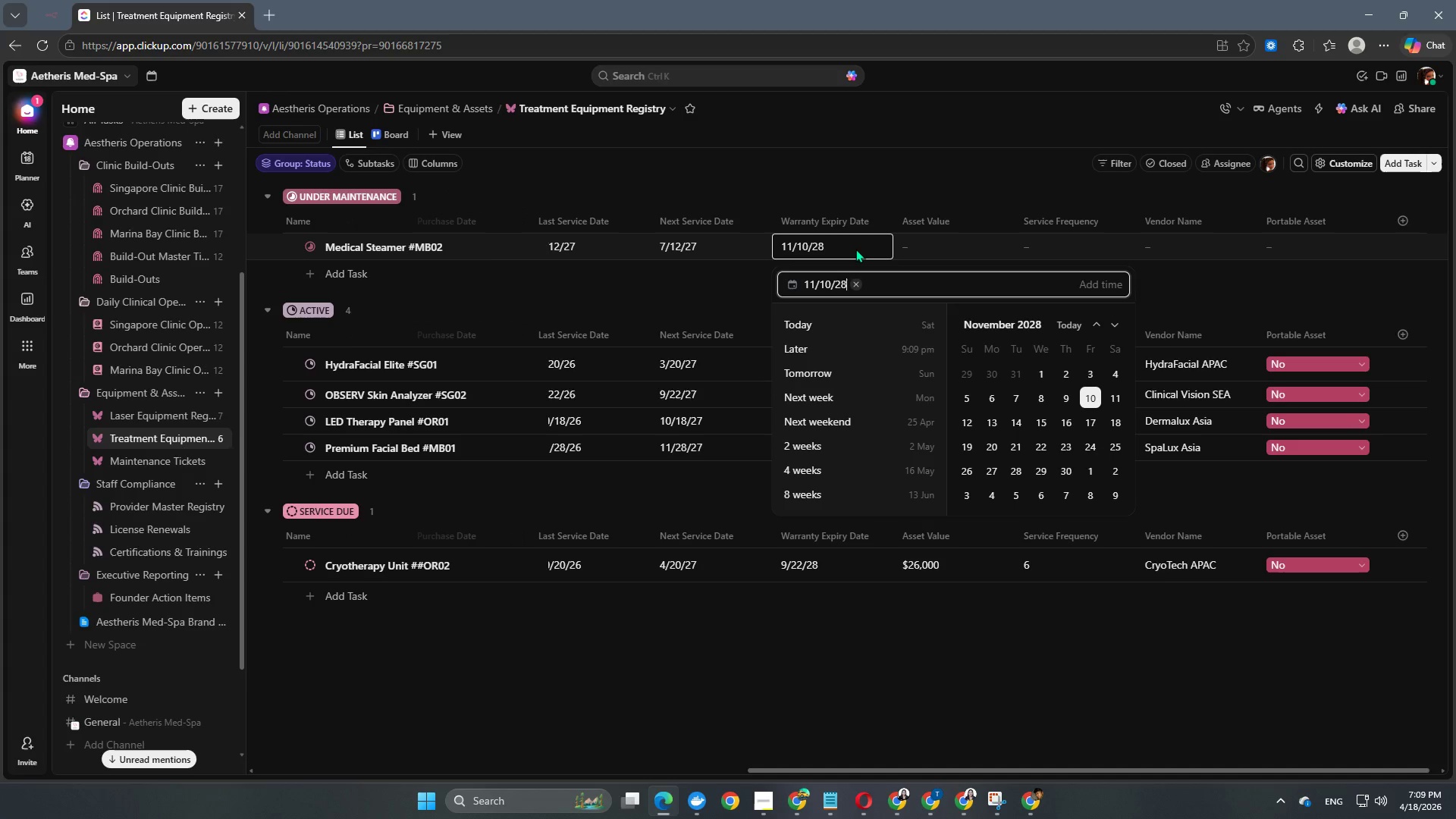 
key(NumpadEnter)
 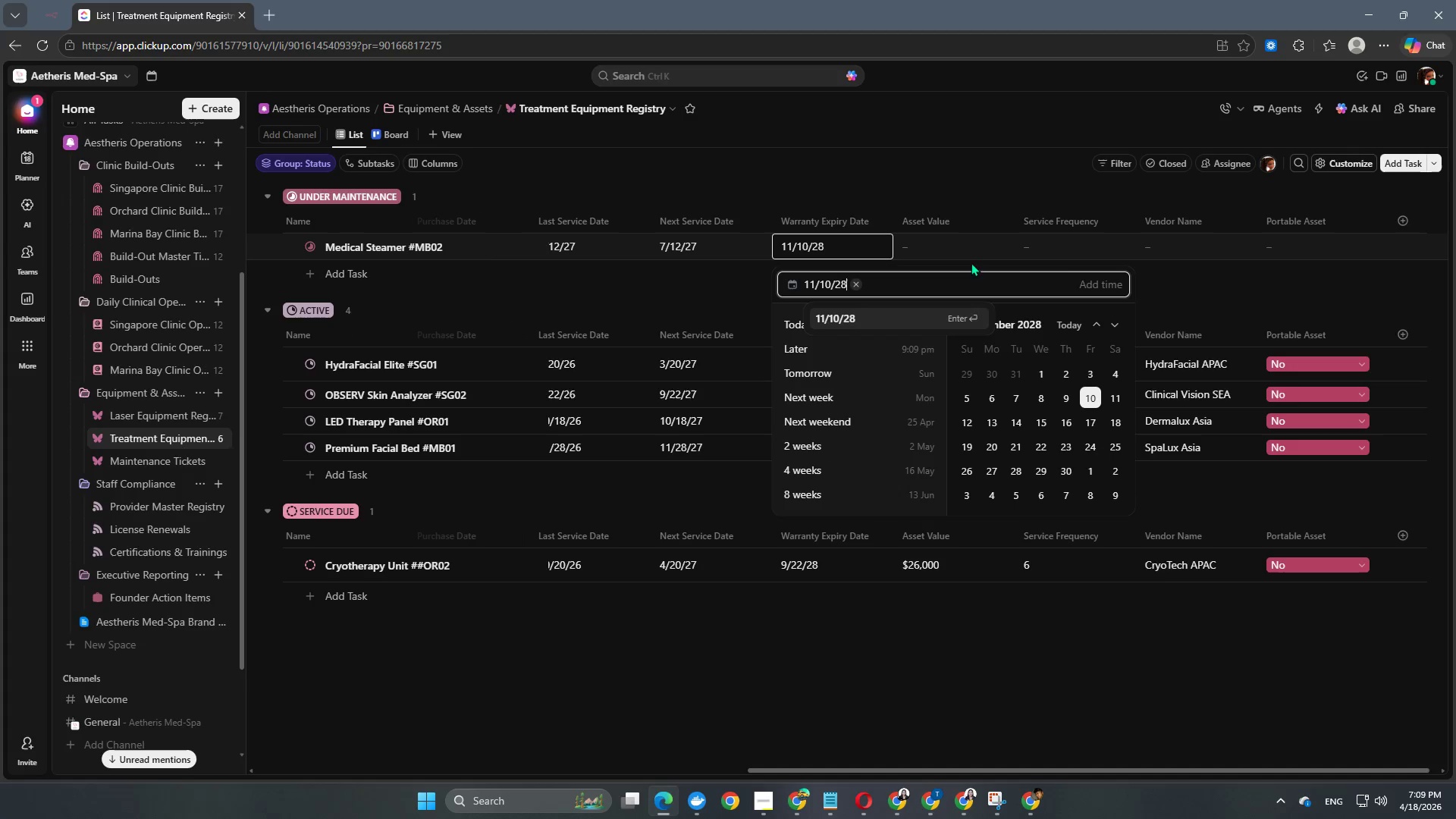 
left_click([965, 241])
 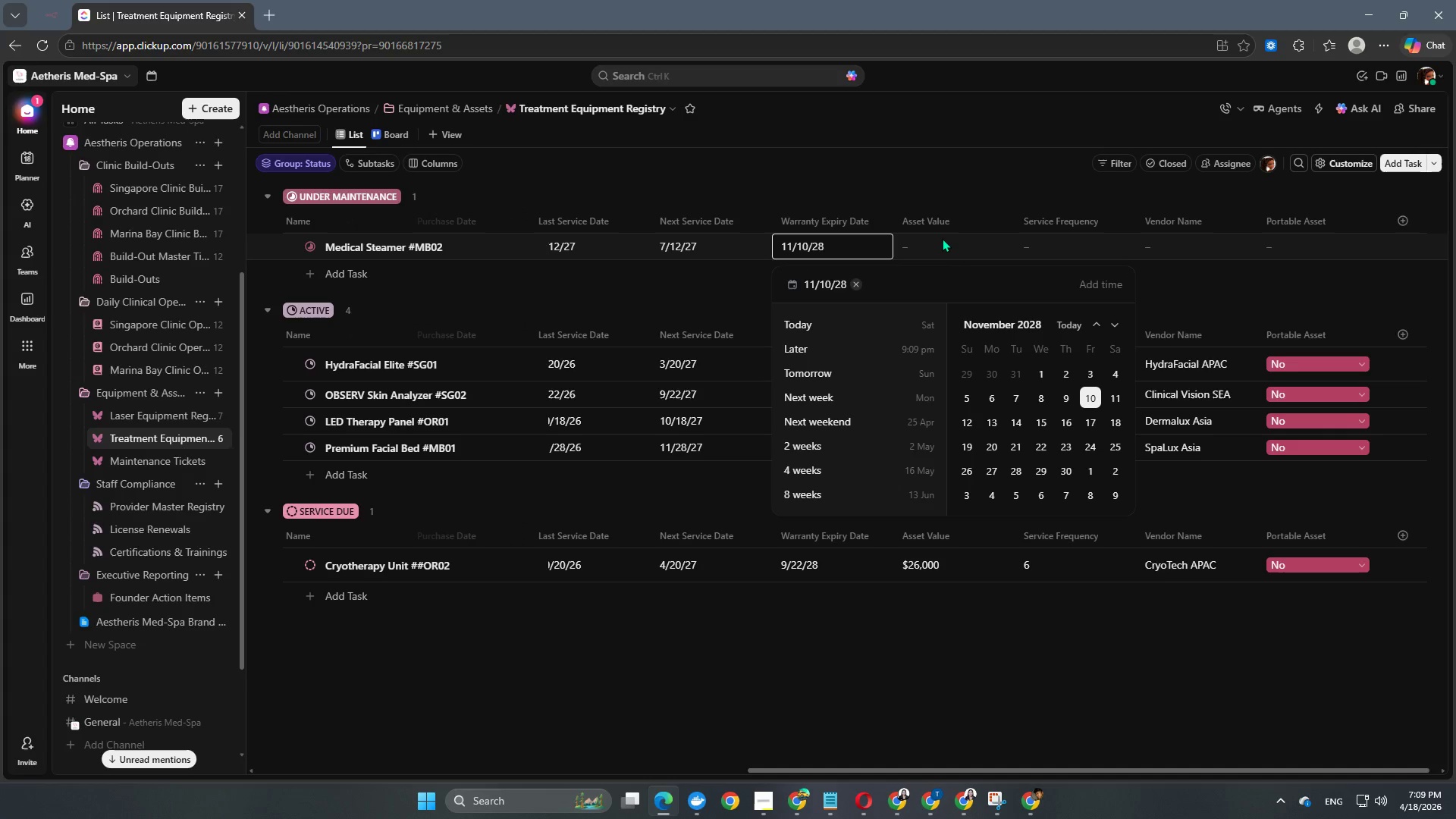 
left_click([942, 243])
 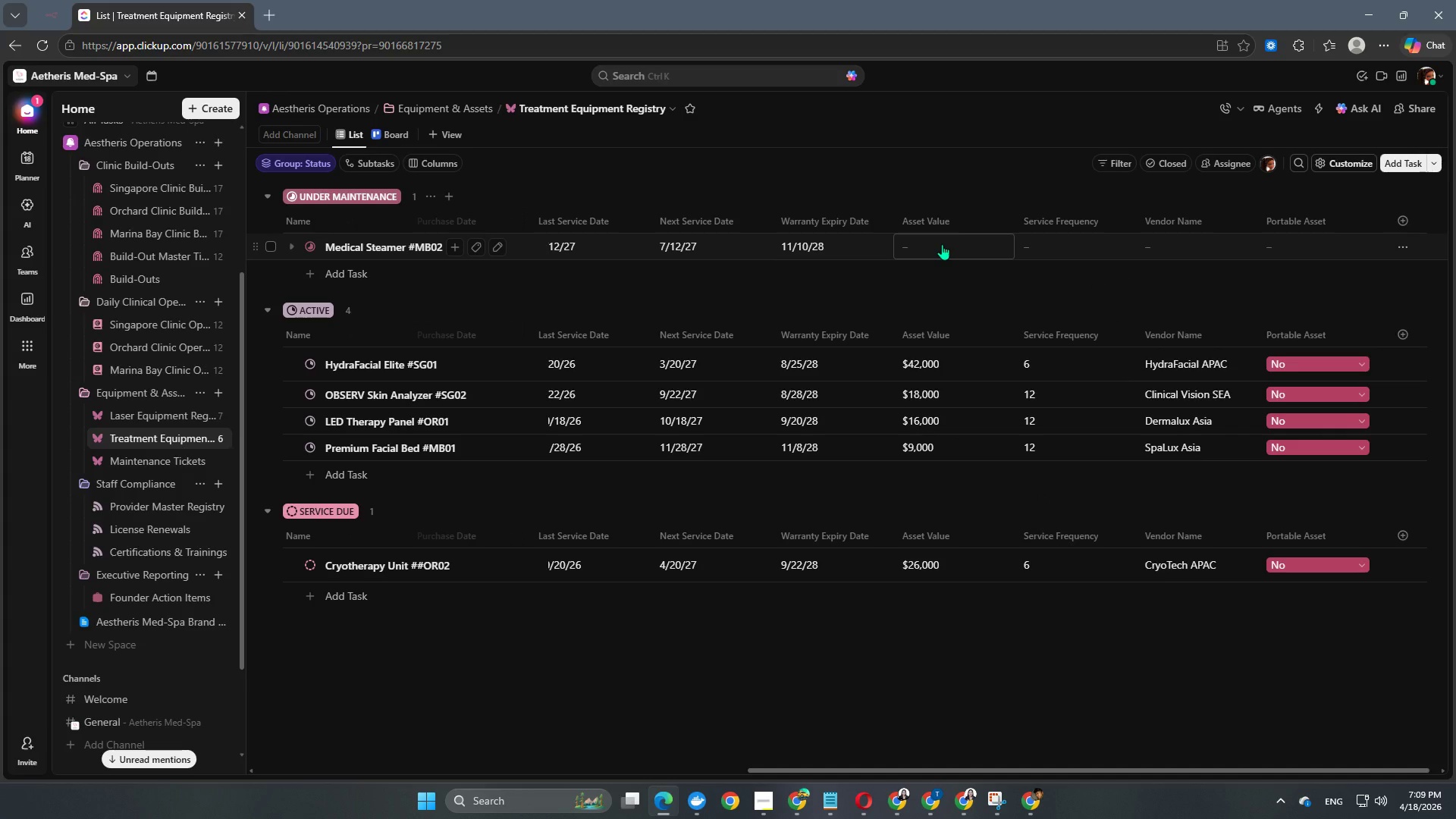 
left_click([942, 244])
 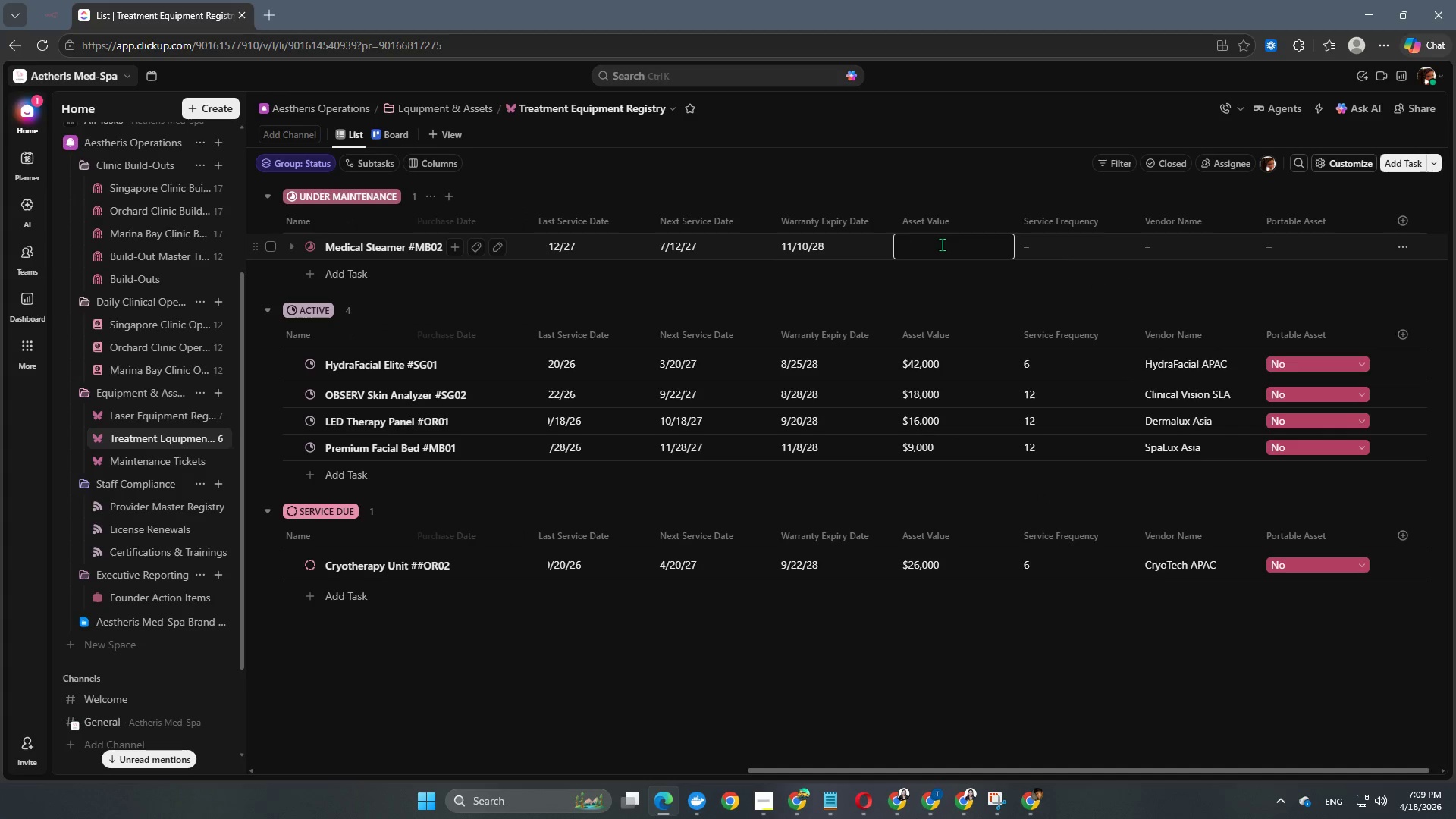 
key(Numpad3)
 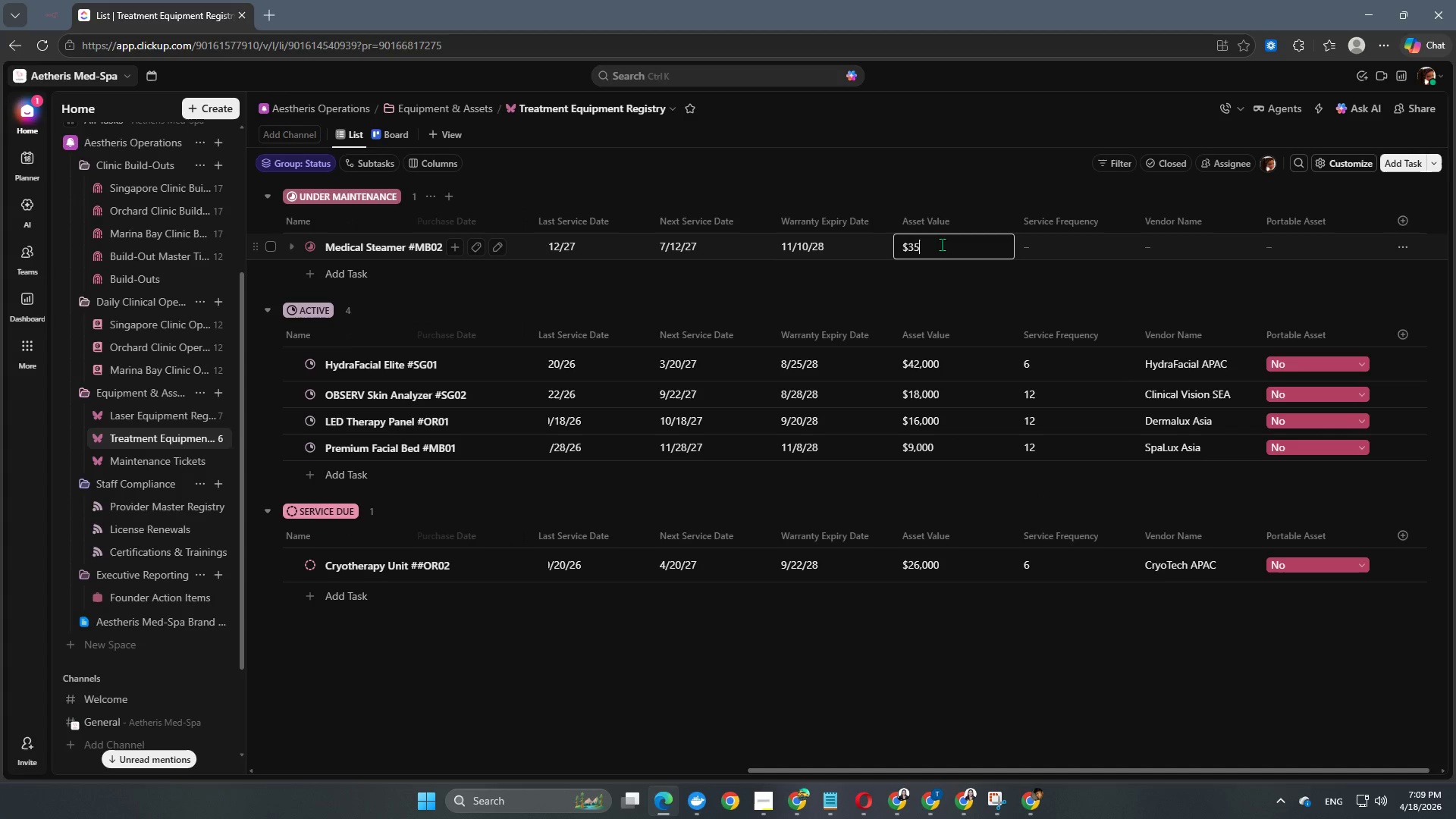 
key(Numpad5)
 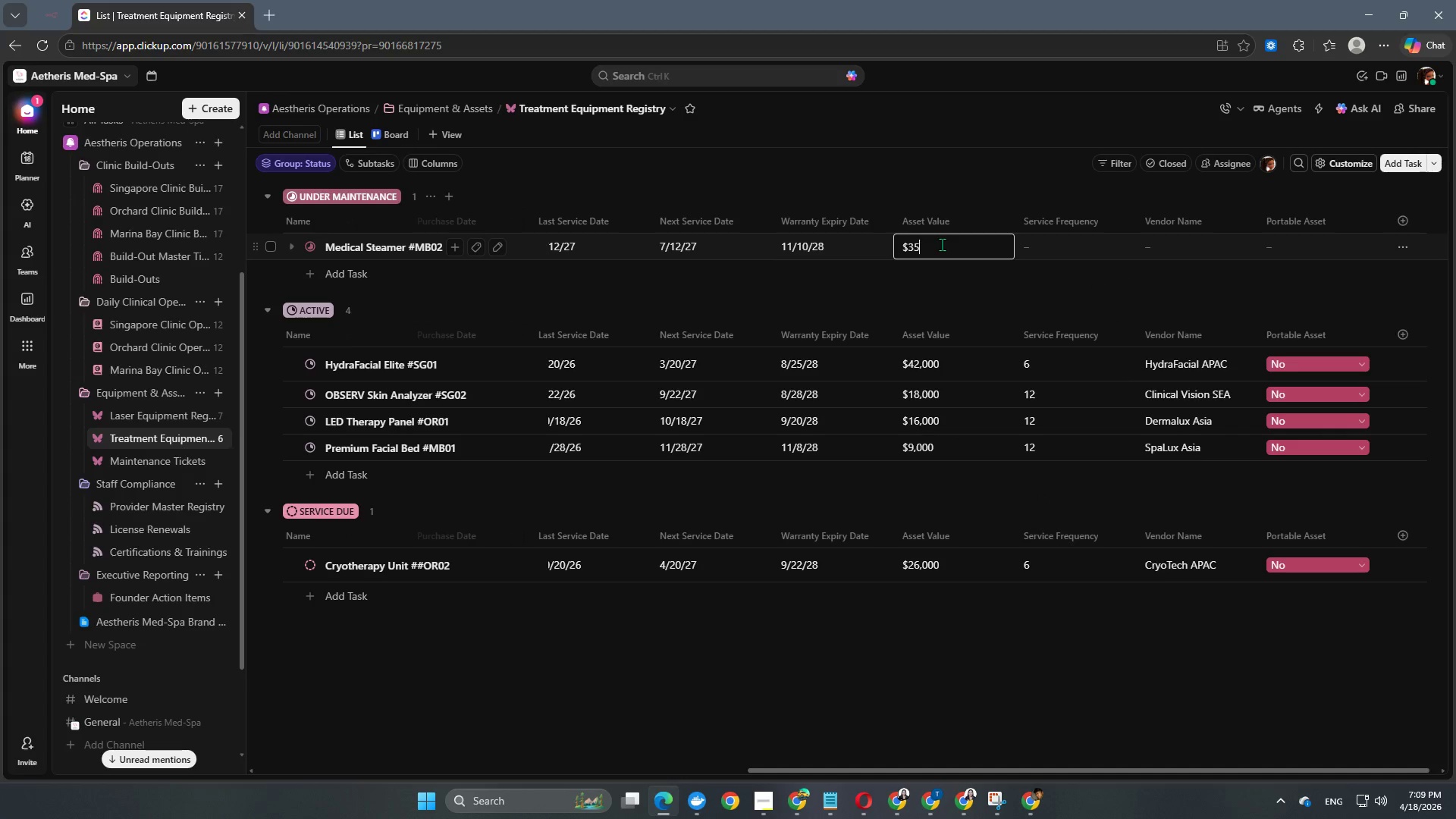 
key(Numpad0)
 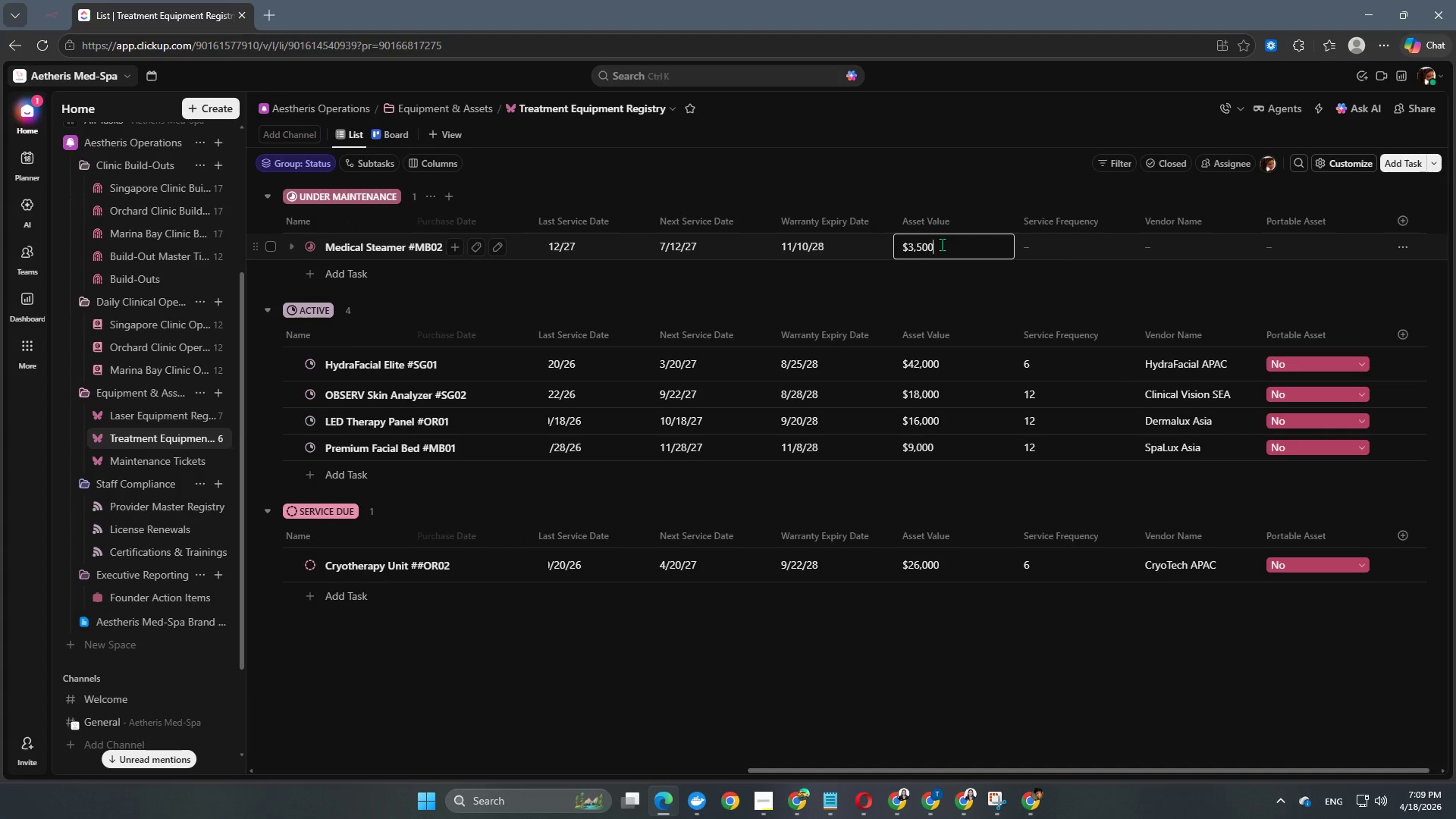 
key(Numpad0)
 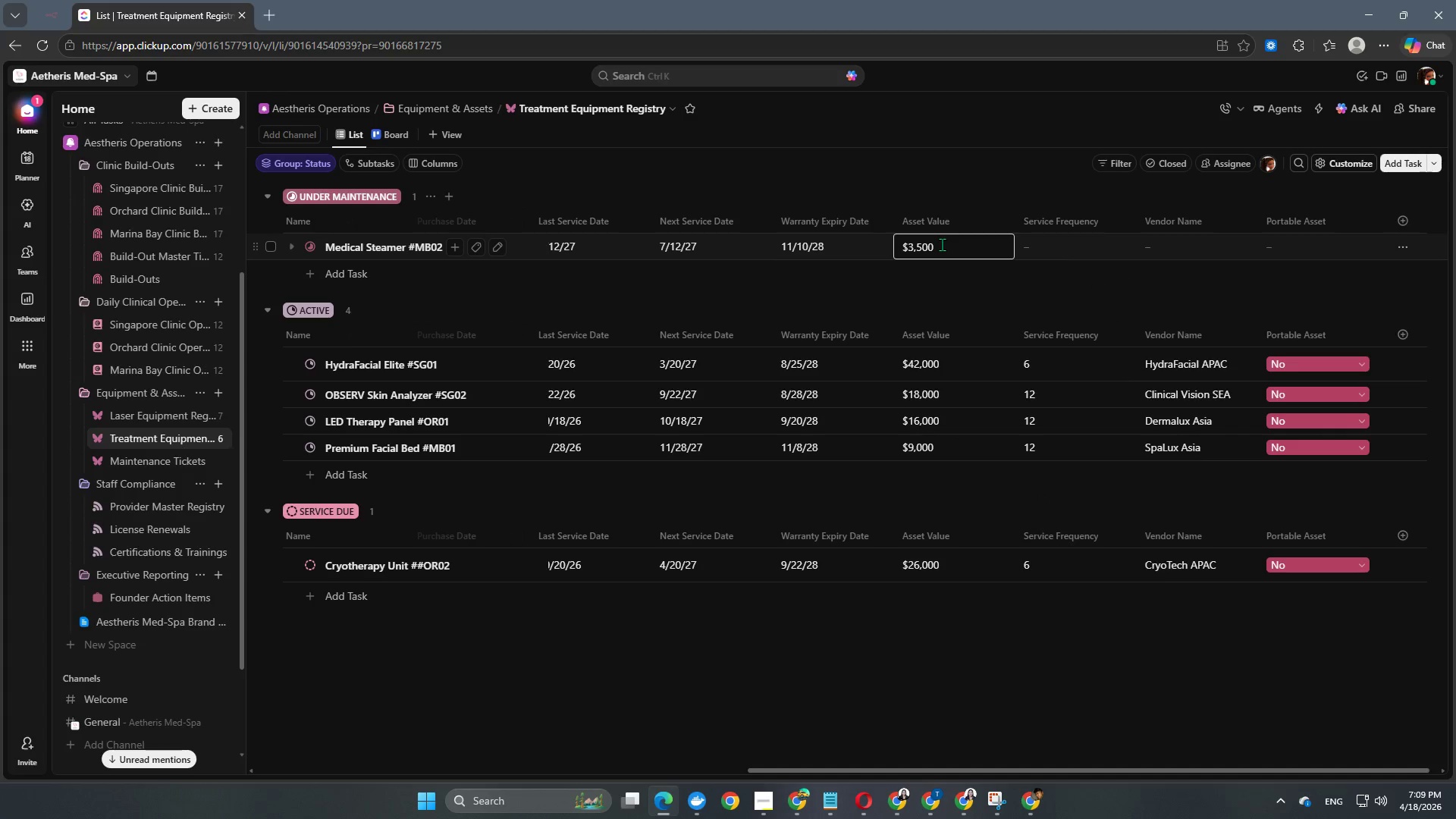 
key(NumpadEnter)
 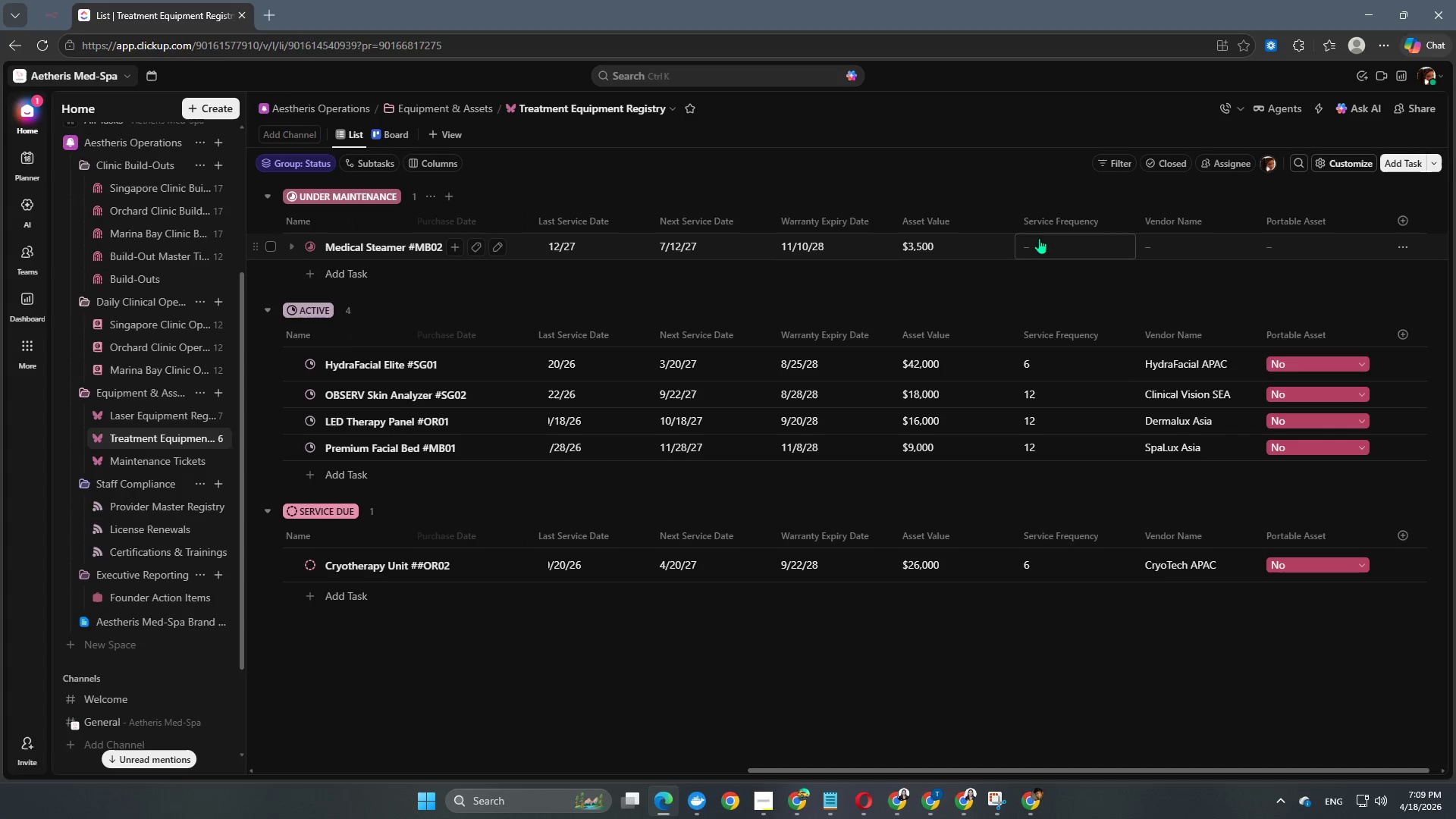 
left_click([1068, 256])
 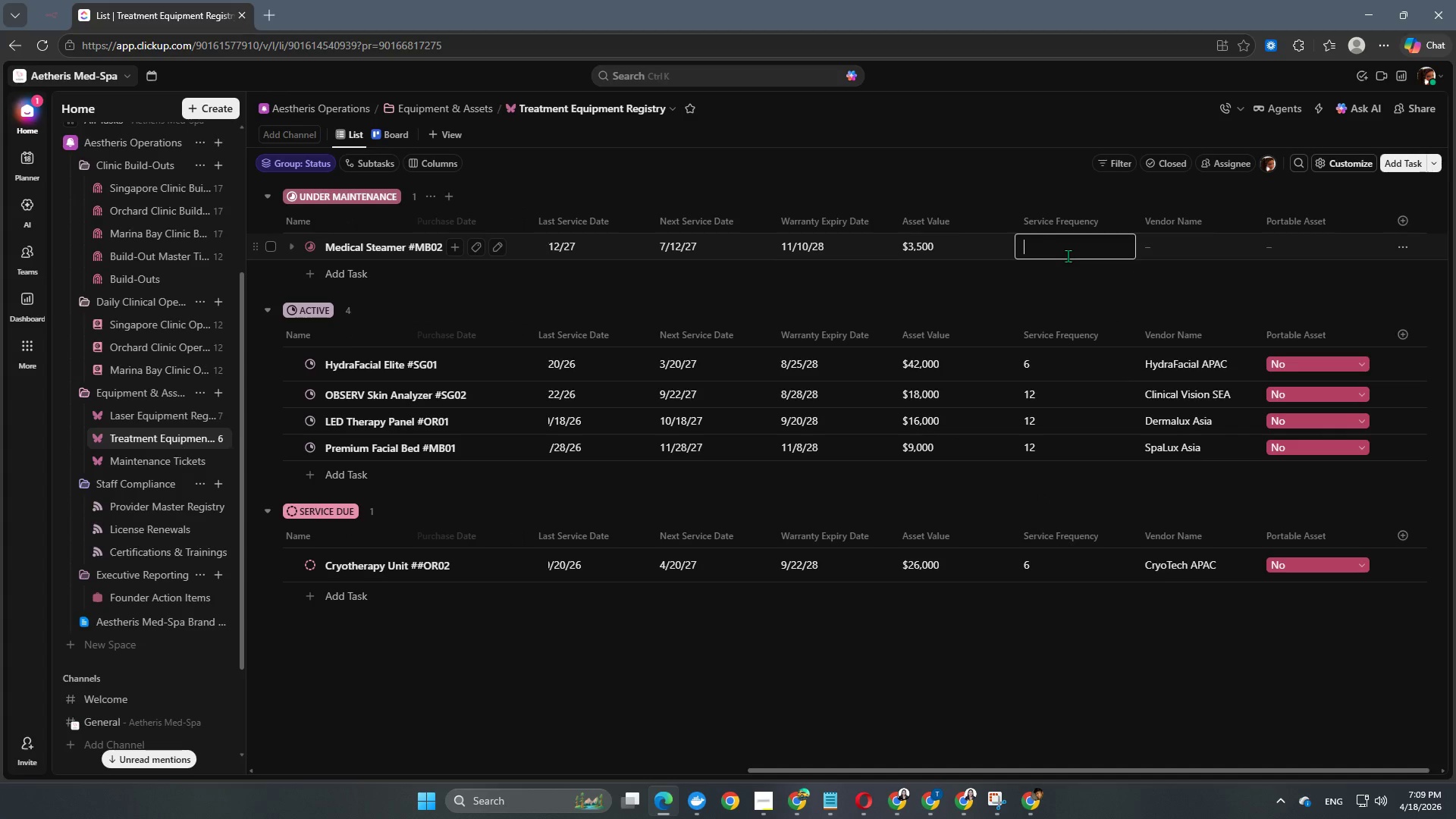 
key(NumpadAdd)
 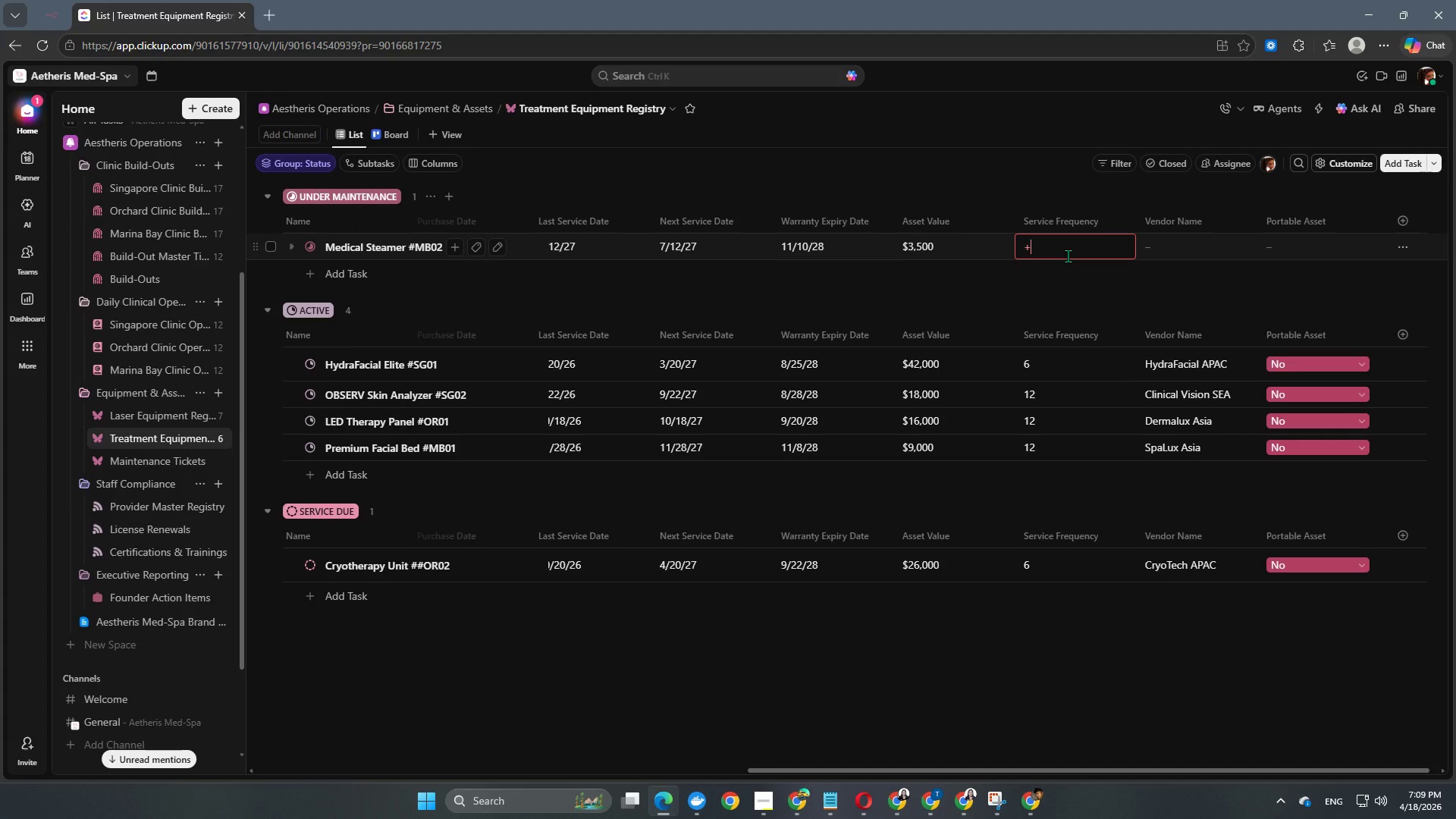 
key(F12)
 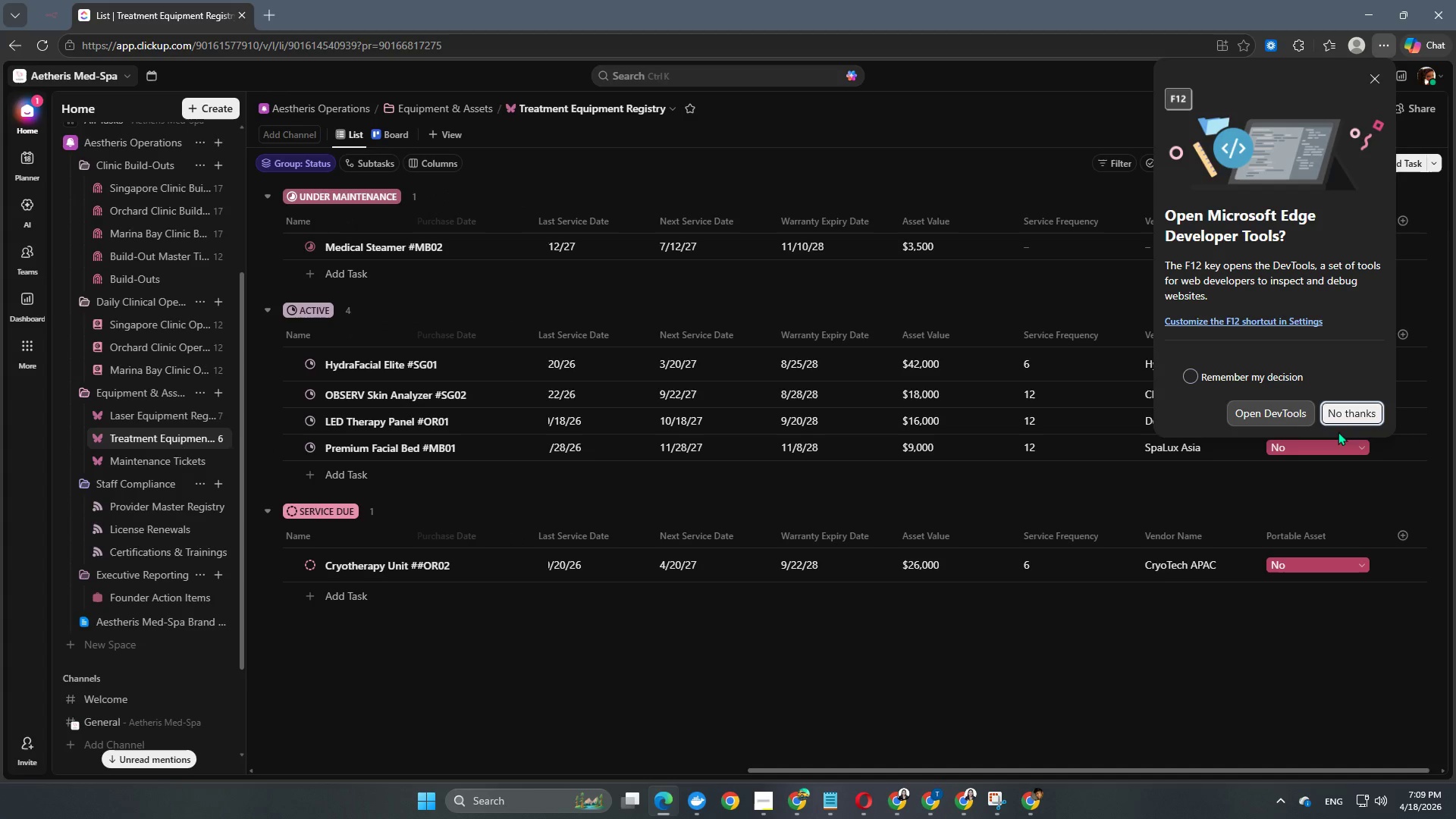 
left_click([1351, 410])
 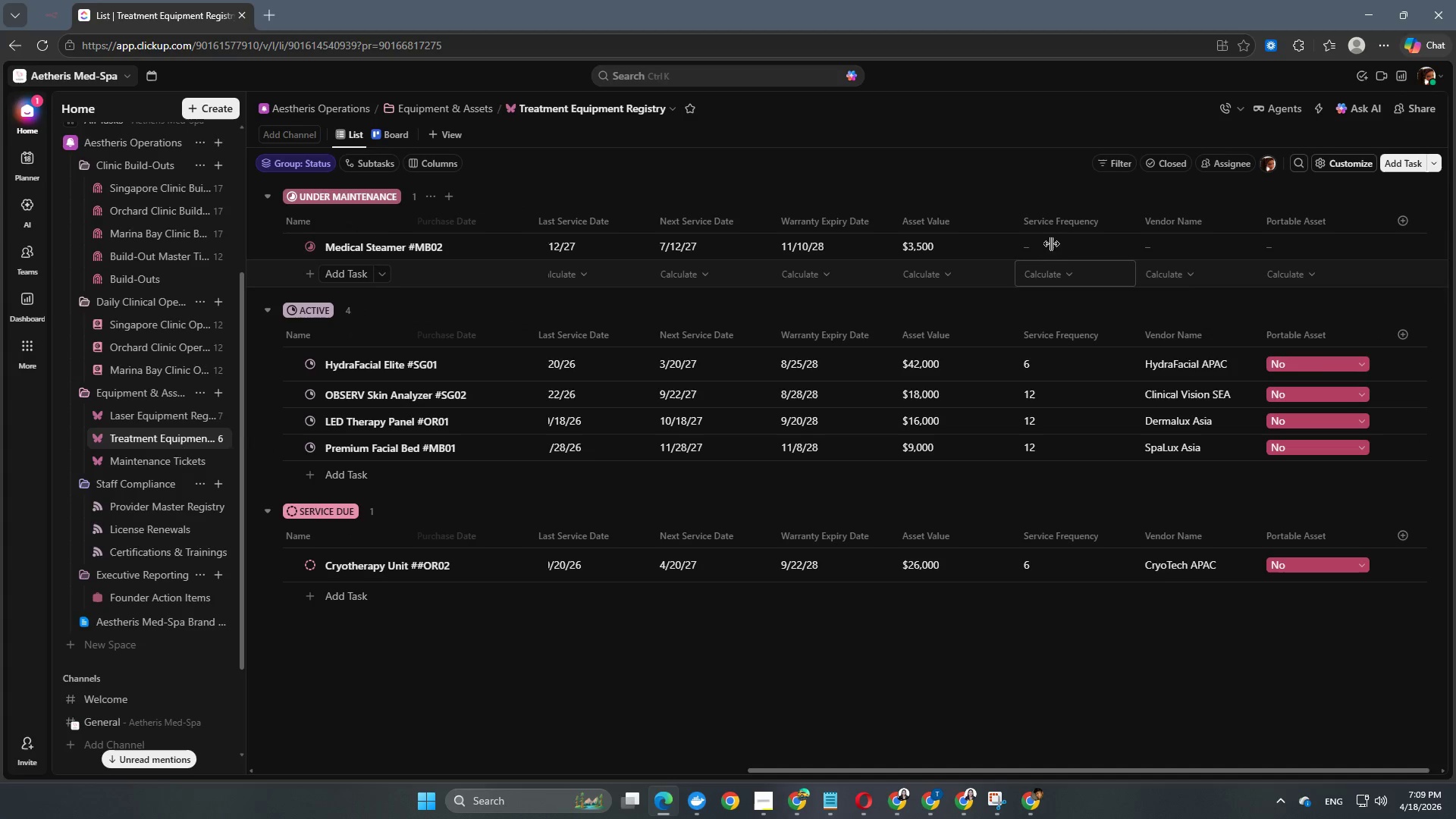 
left_click([1064, 248])
 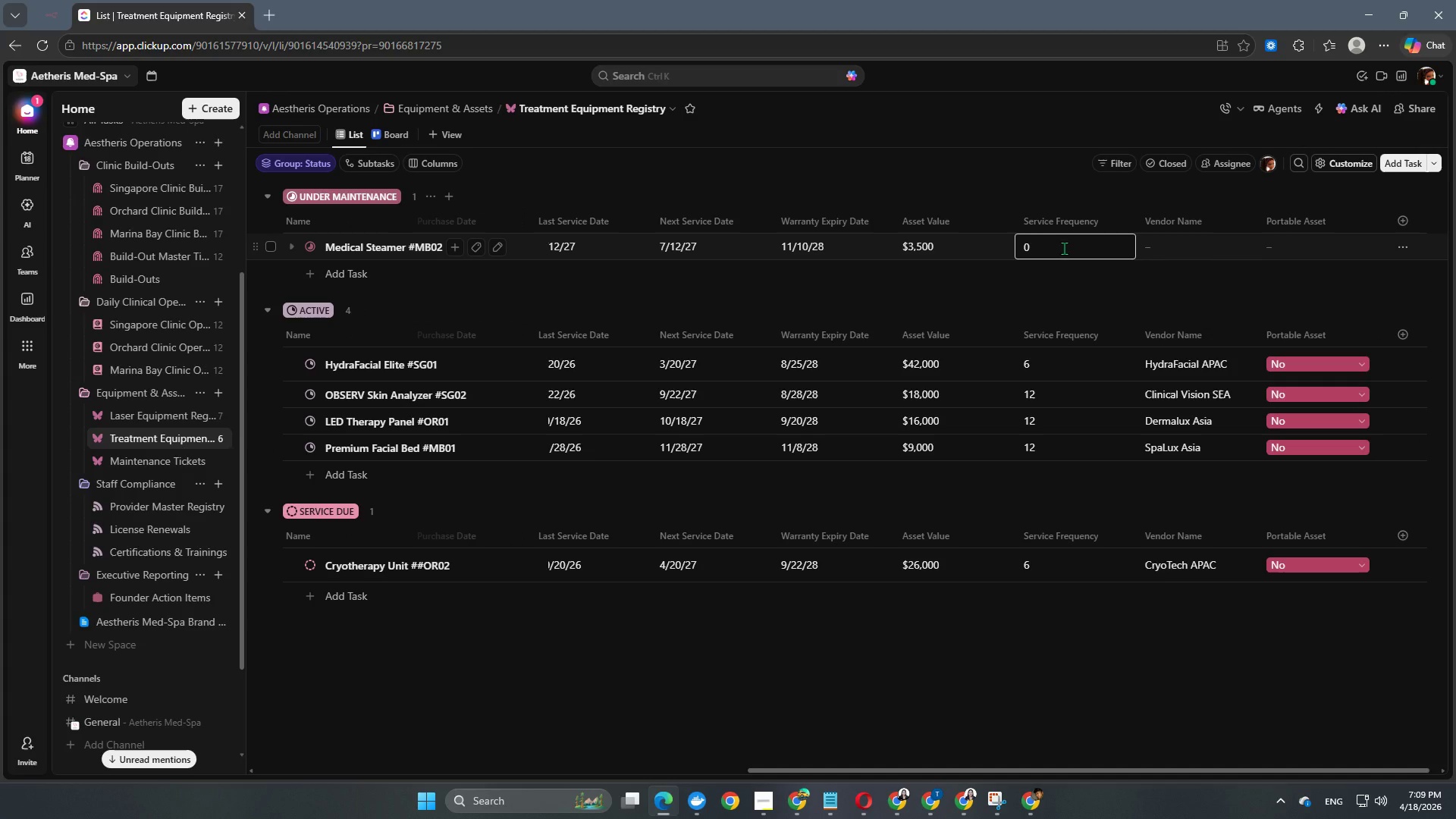 
key(Backspace)
 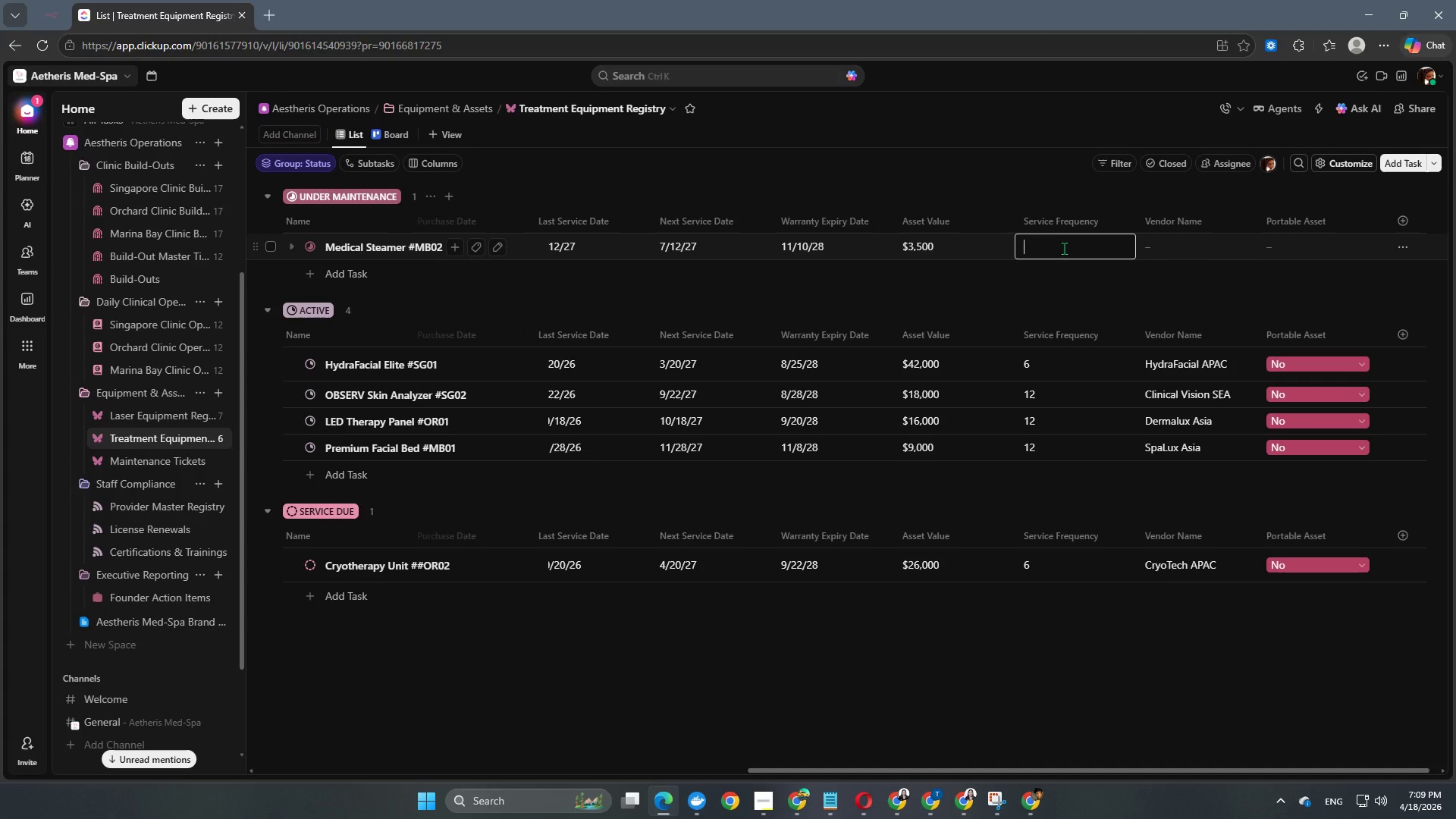 
key(Numpad6)
 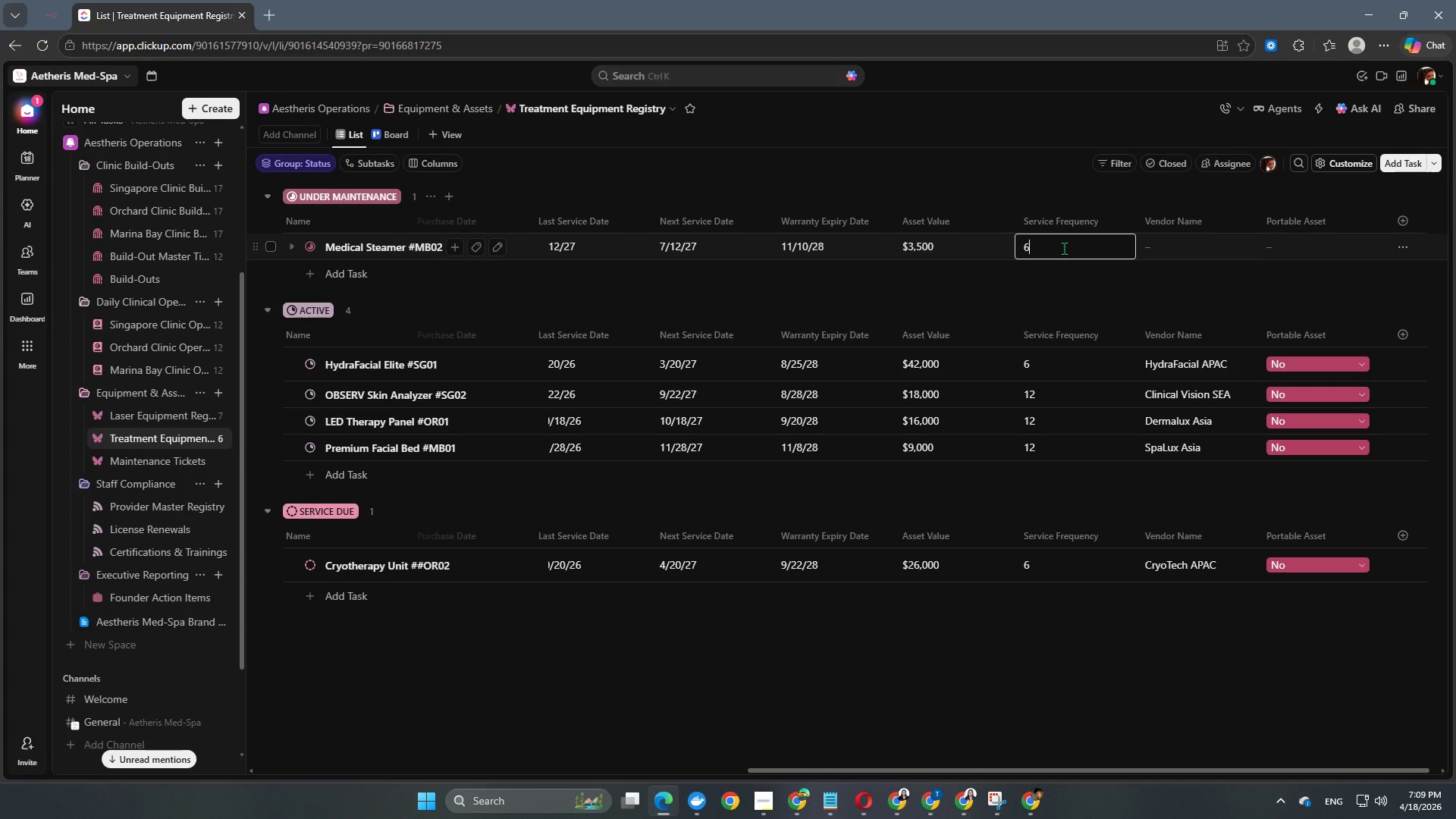 
key(NumpadEnter)
 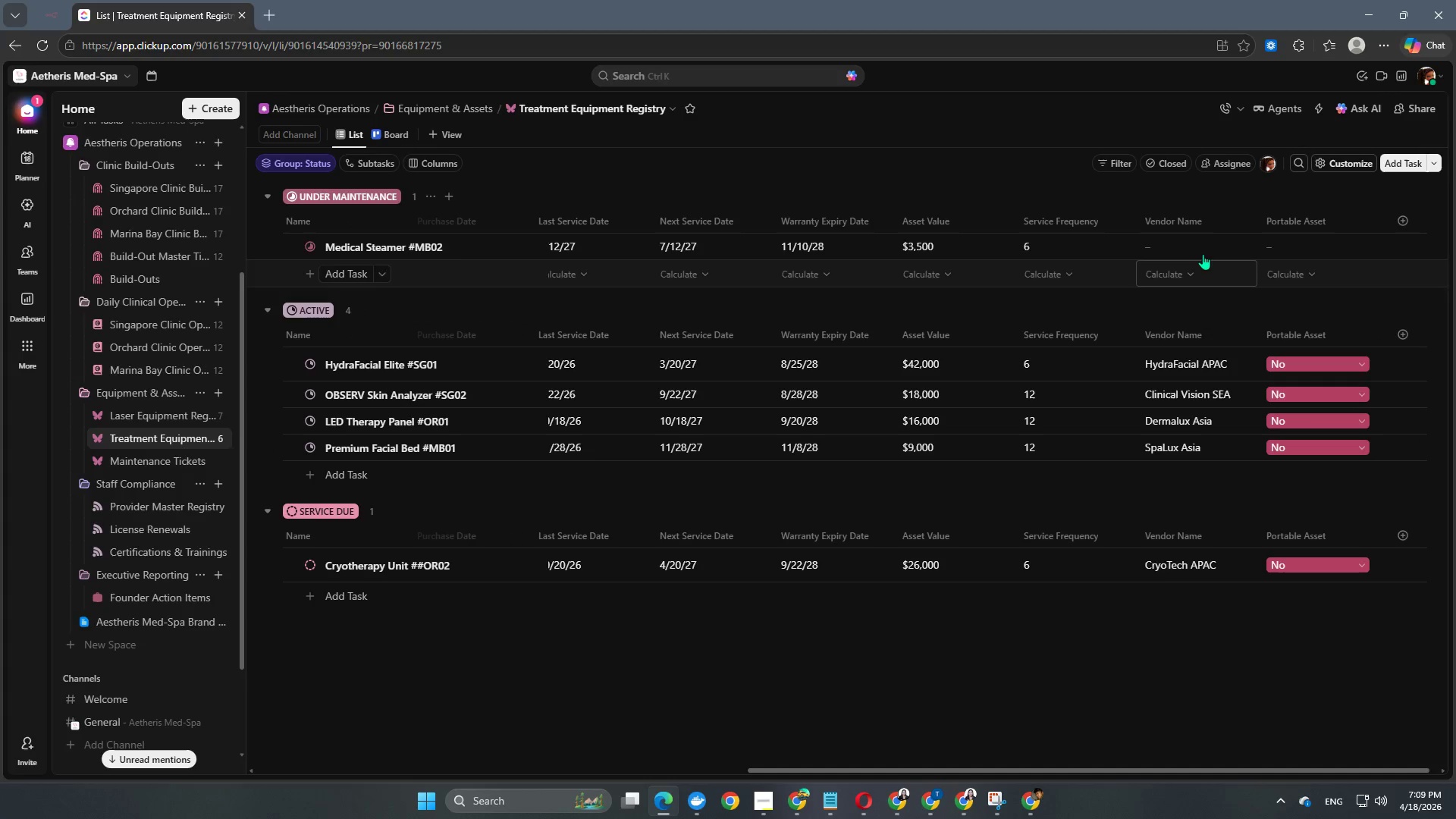 
left_click([1196, 250])
 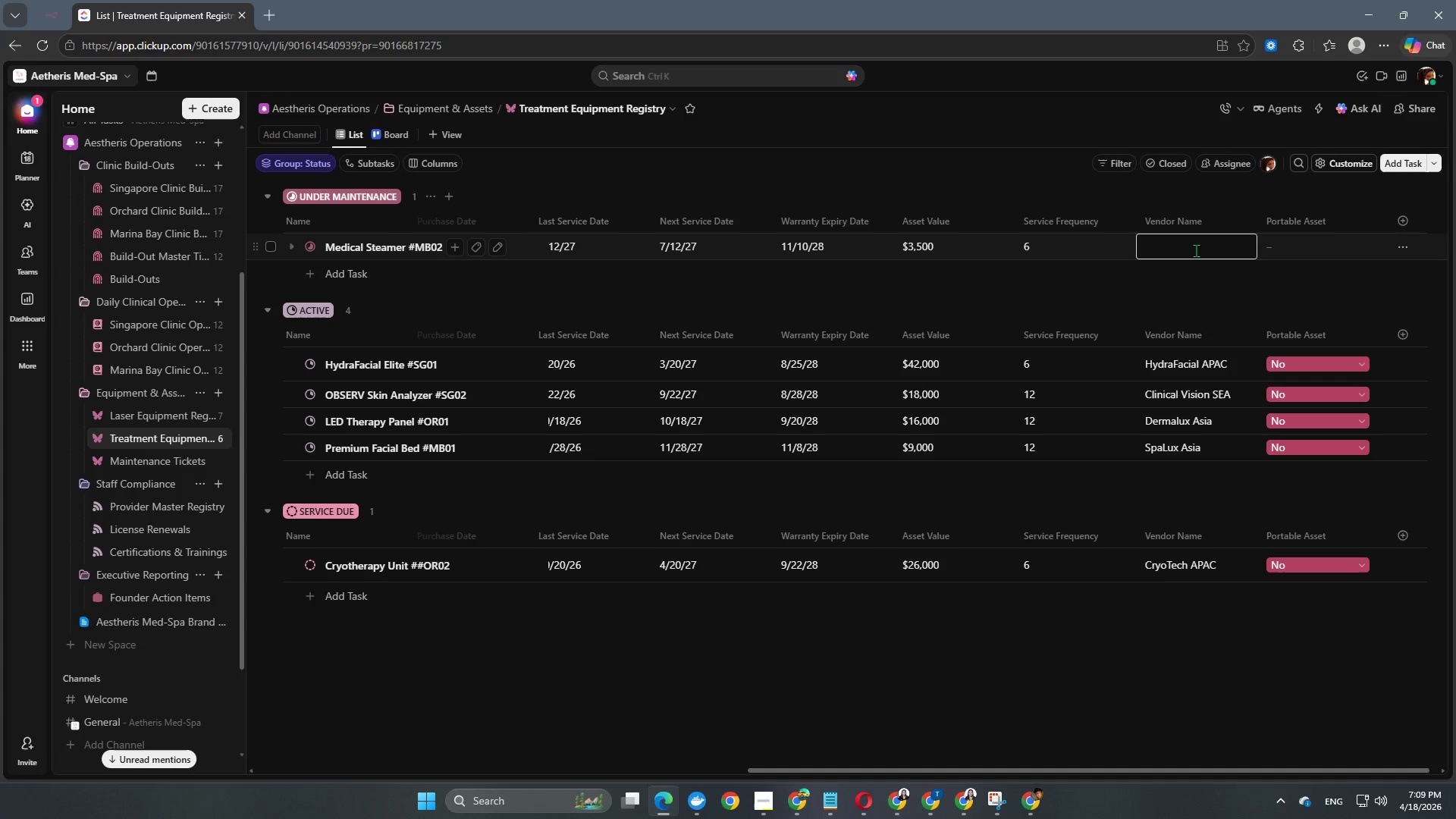 
type(VaporMed SEA)
key(NumpadEnter)
 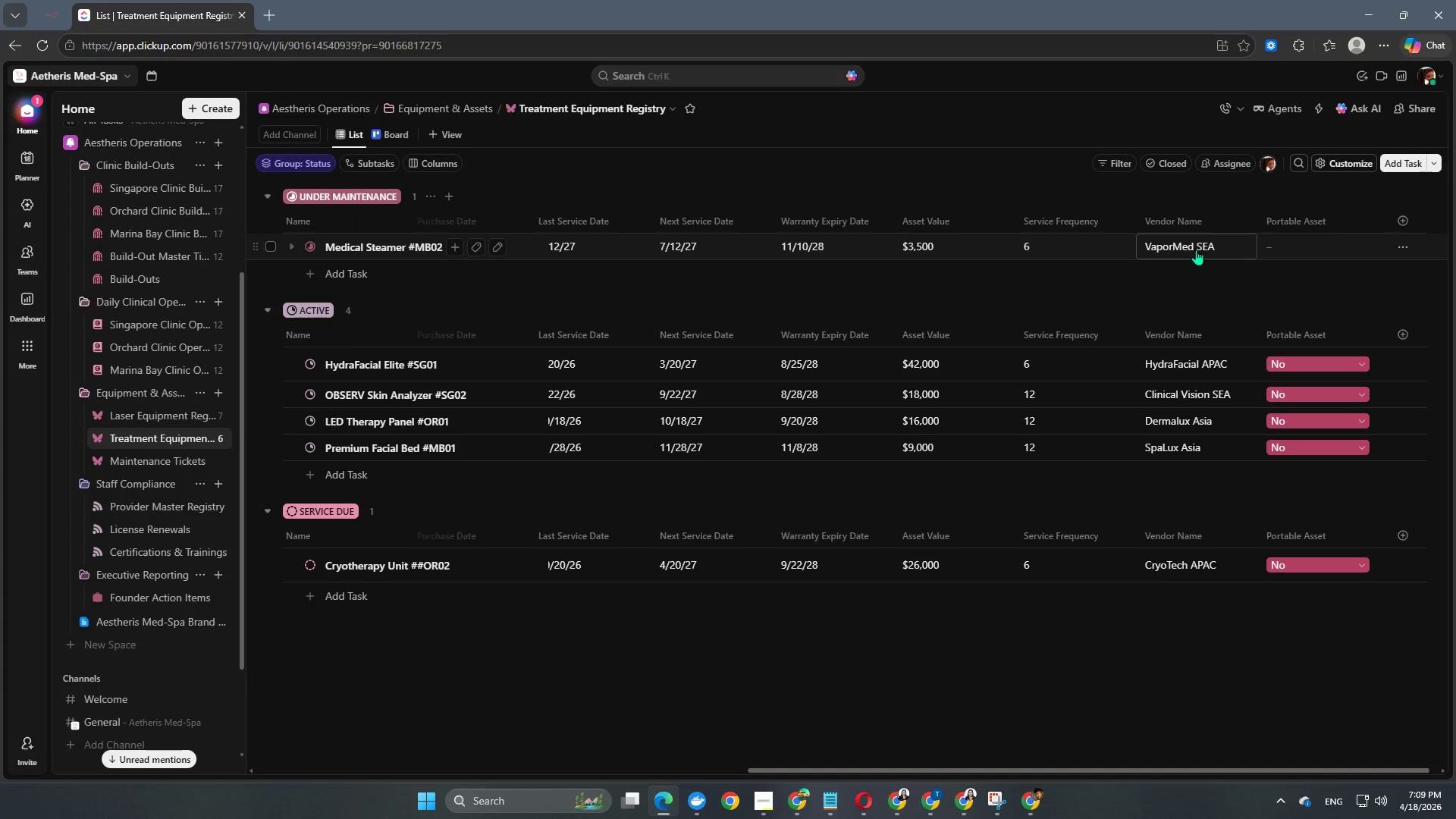 
left_click([1315, 245])
 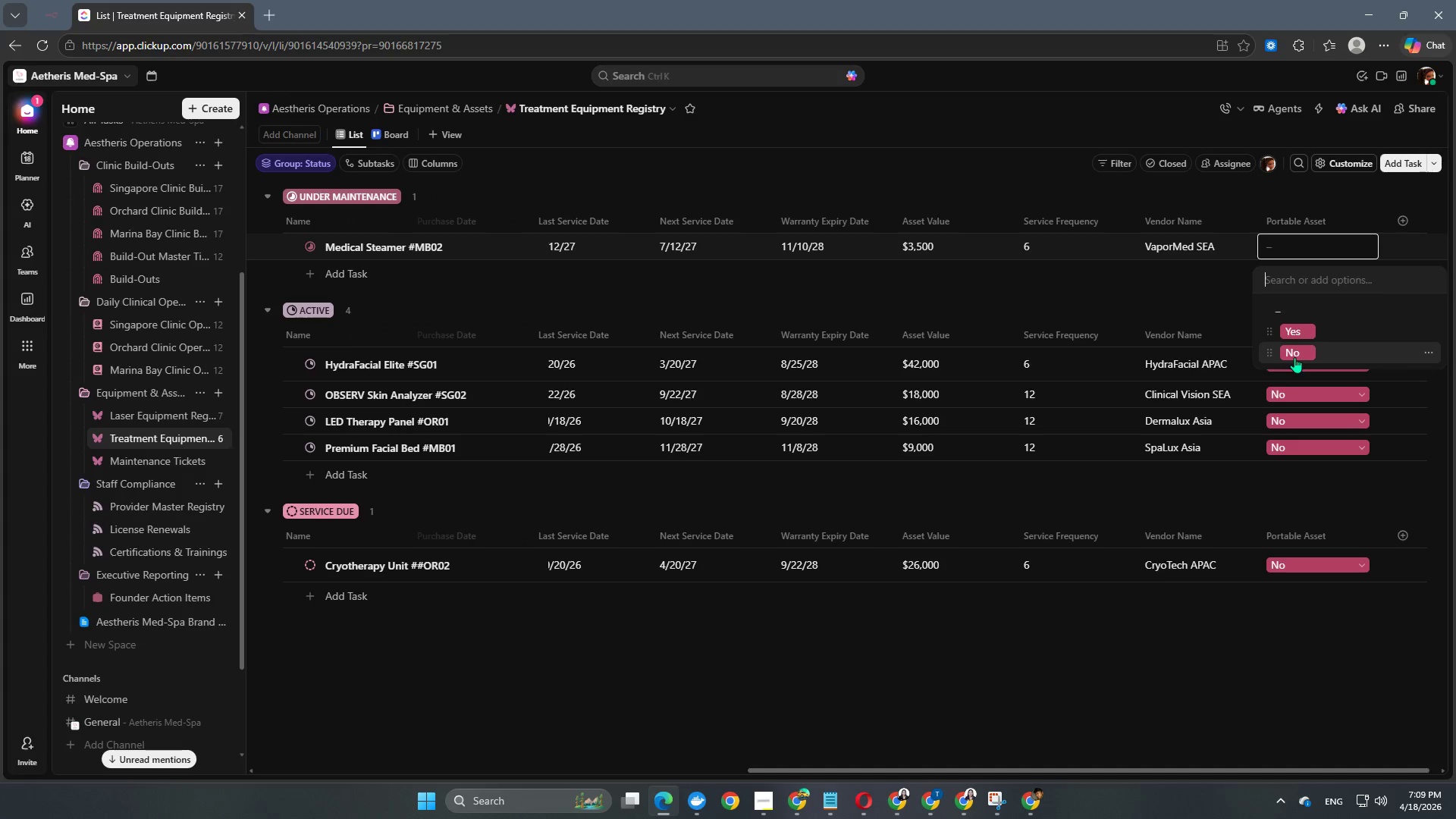 
left_click([1297, 352])
 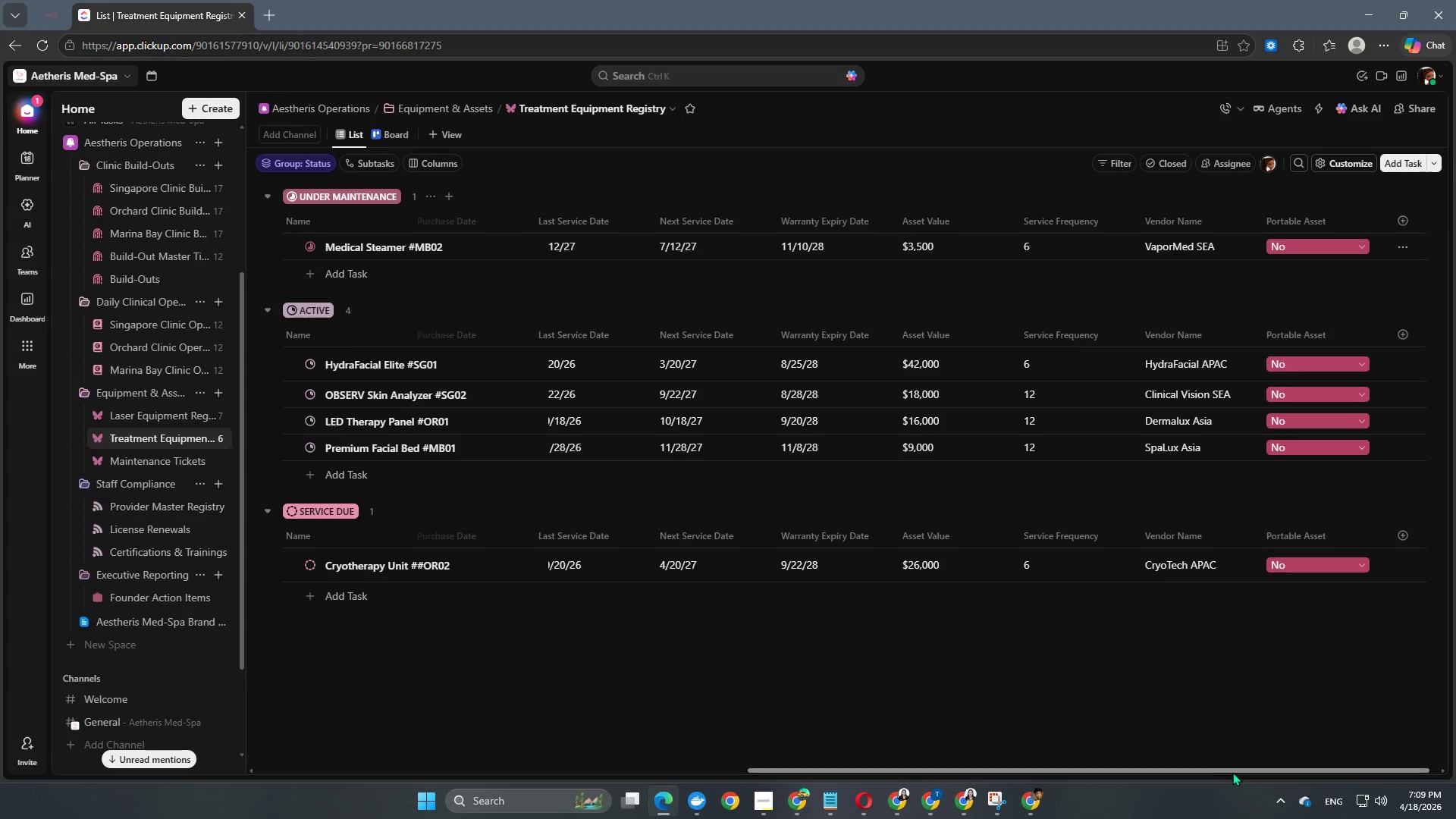 
left_click_drag(start_coordinate=[1236, 767], to_coordinate=[731, 748])
 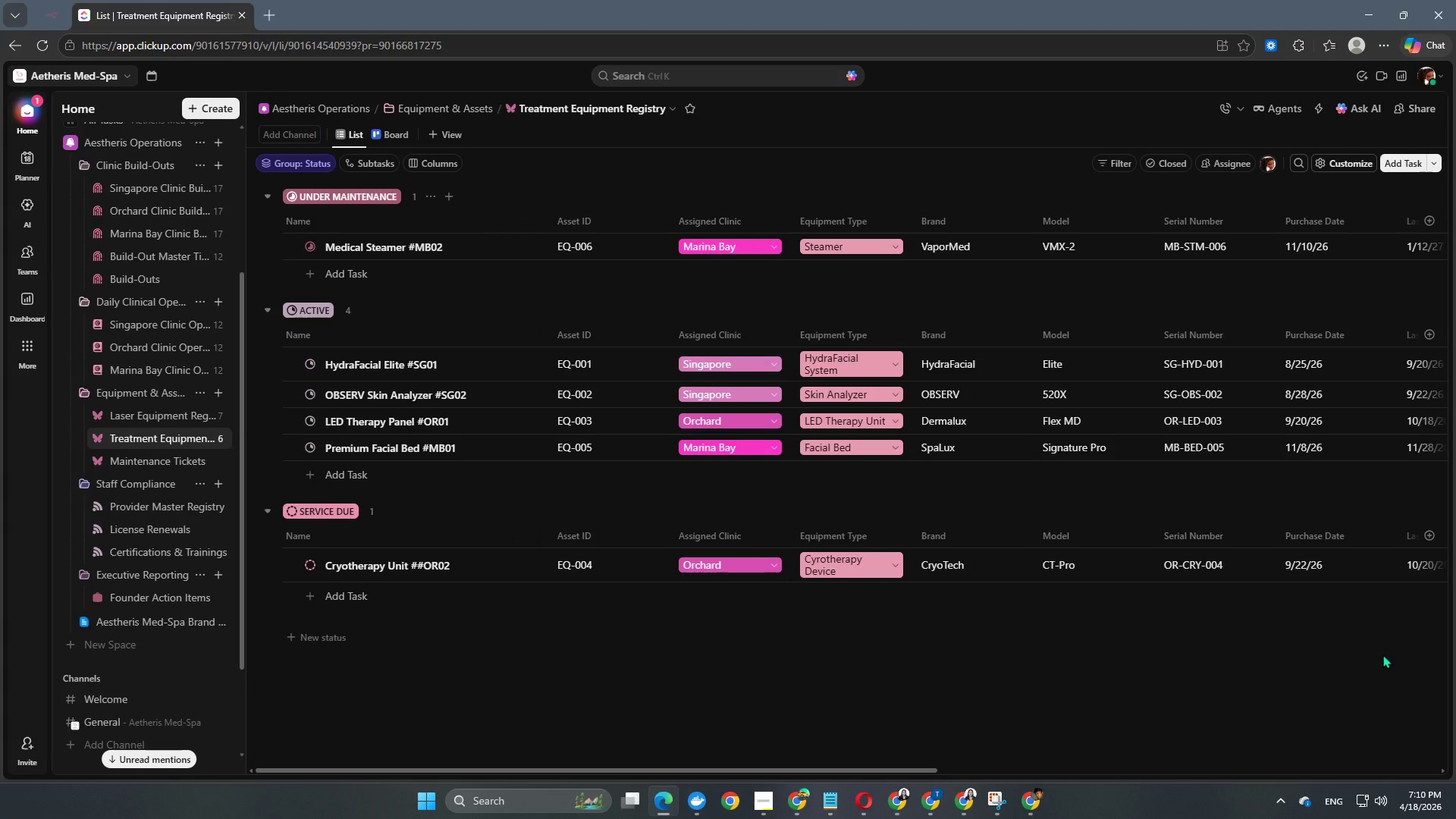 
wait(16.28)
 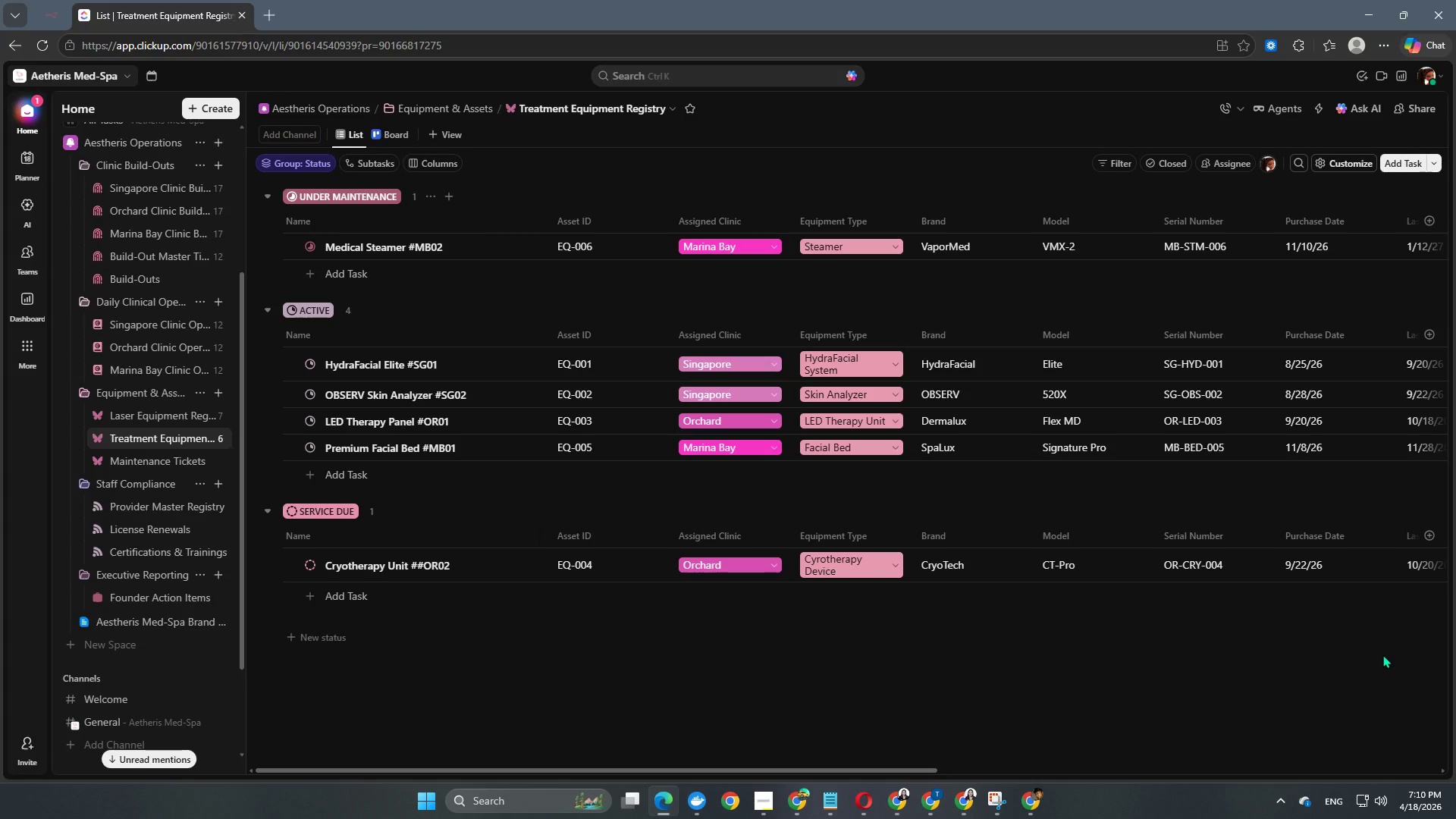 
scroll: coordinate [373, 384], scroll_direction: up, amount: 3.0
 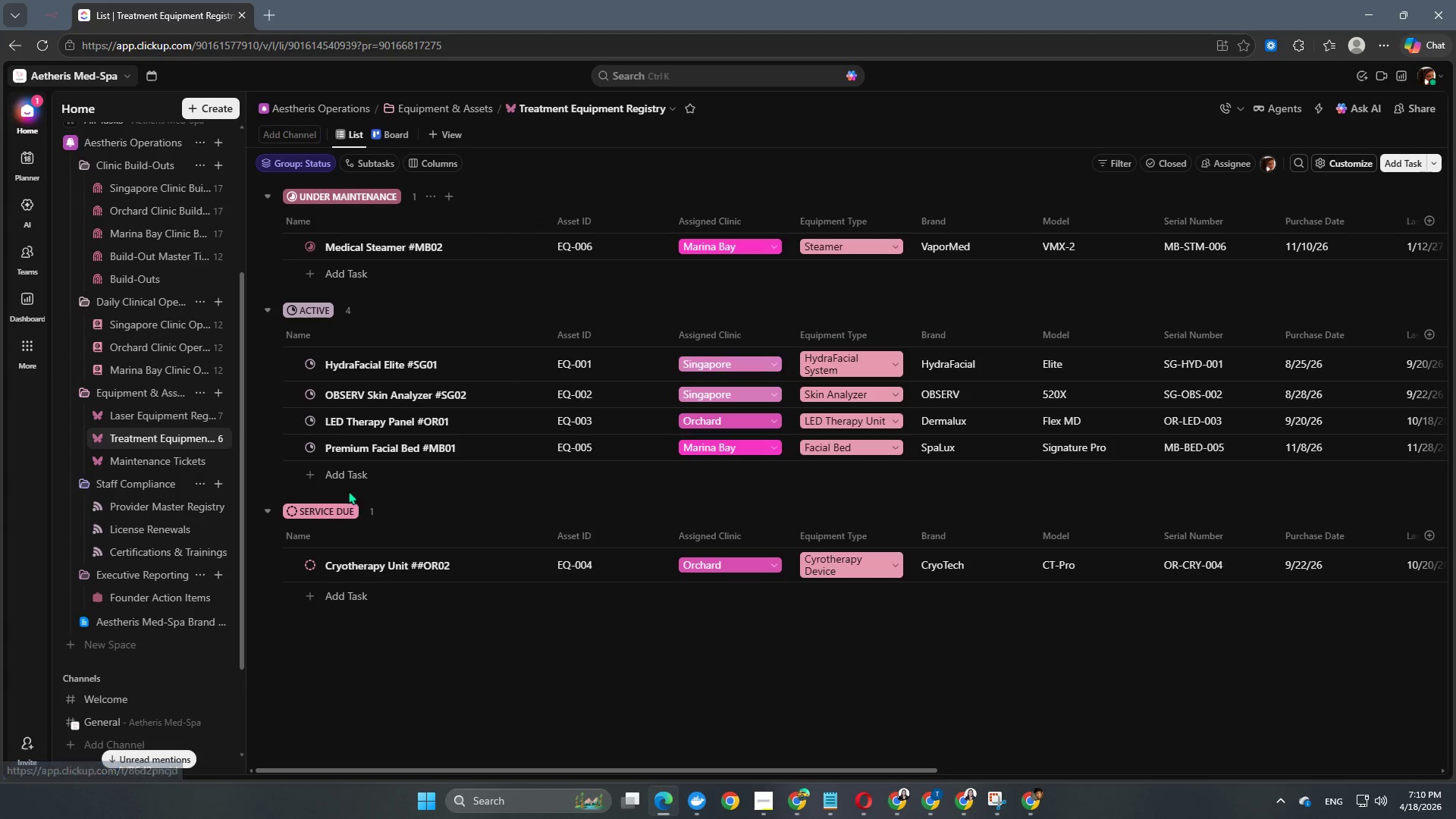 
left_click([335, 473])
 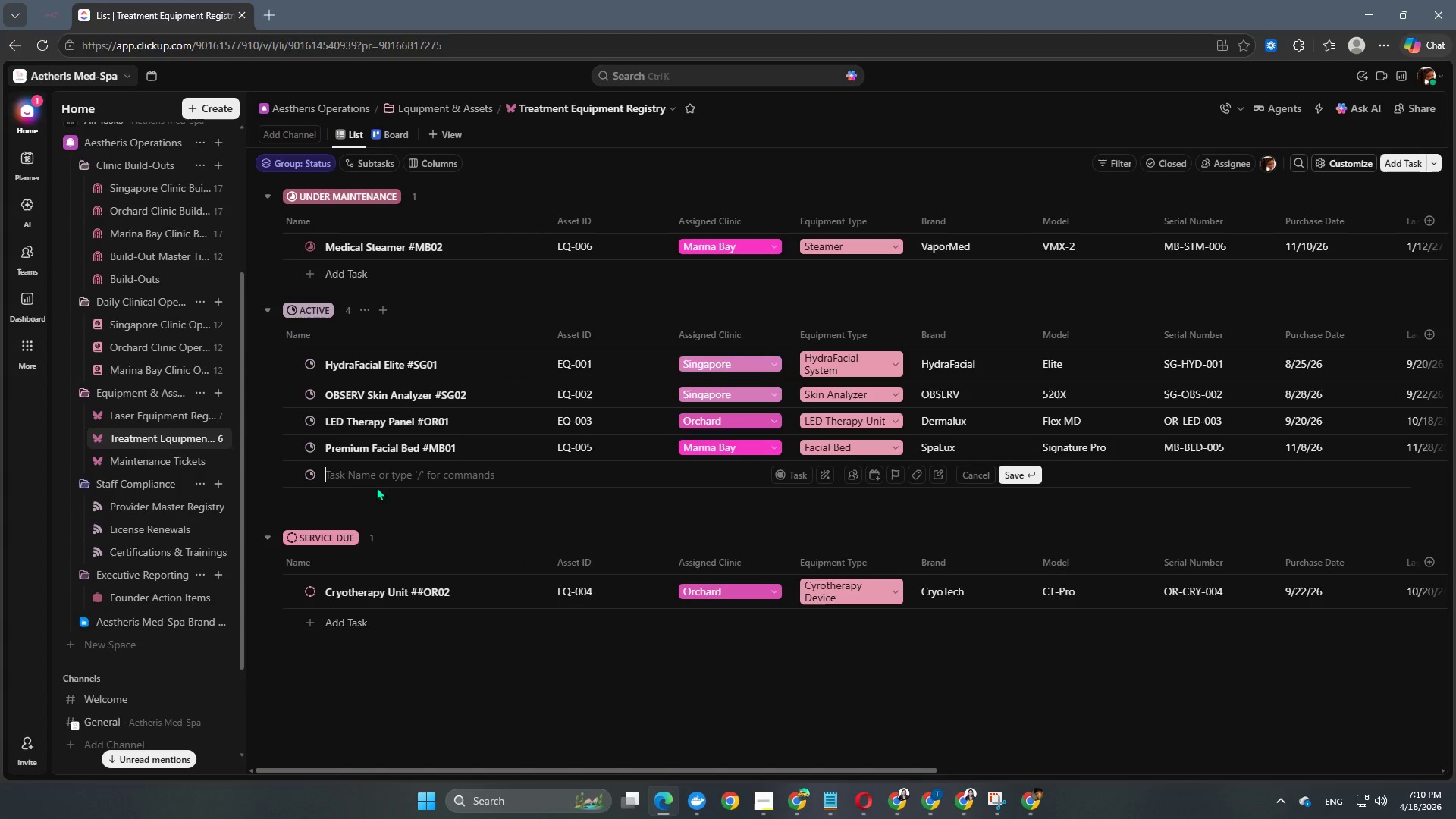 
type(Mobile Coolio)
key(Backspace)
type(ng Unit #SG03)
key(NumpadEnter)
 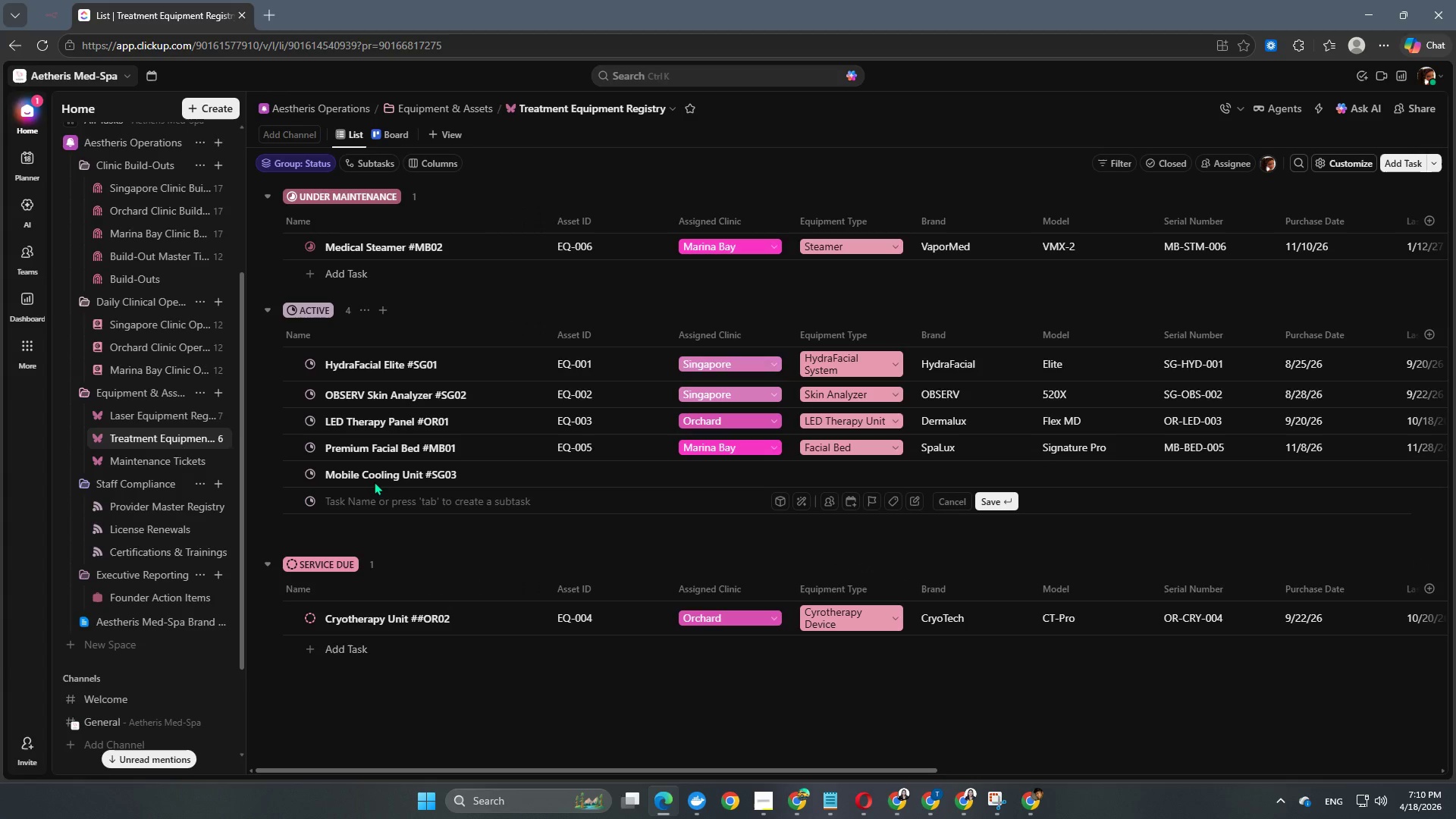 
left_click([587, 474])
 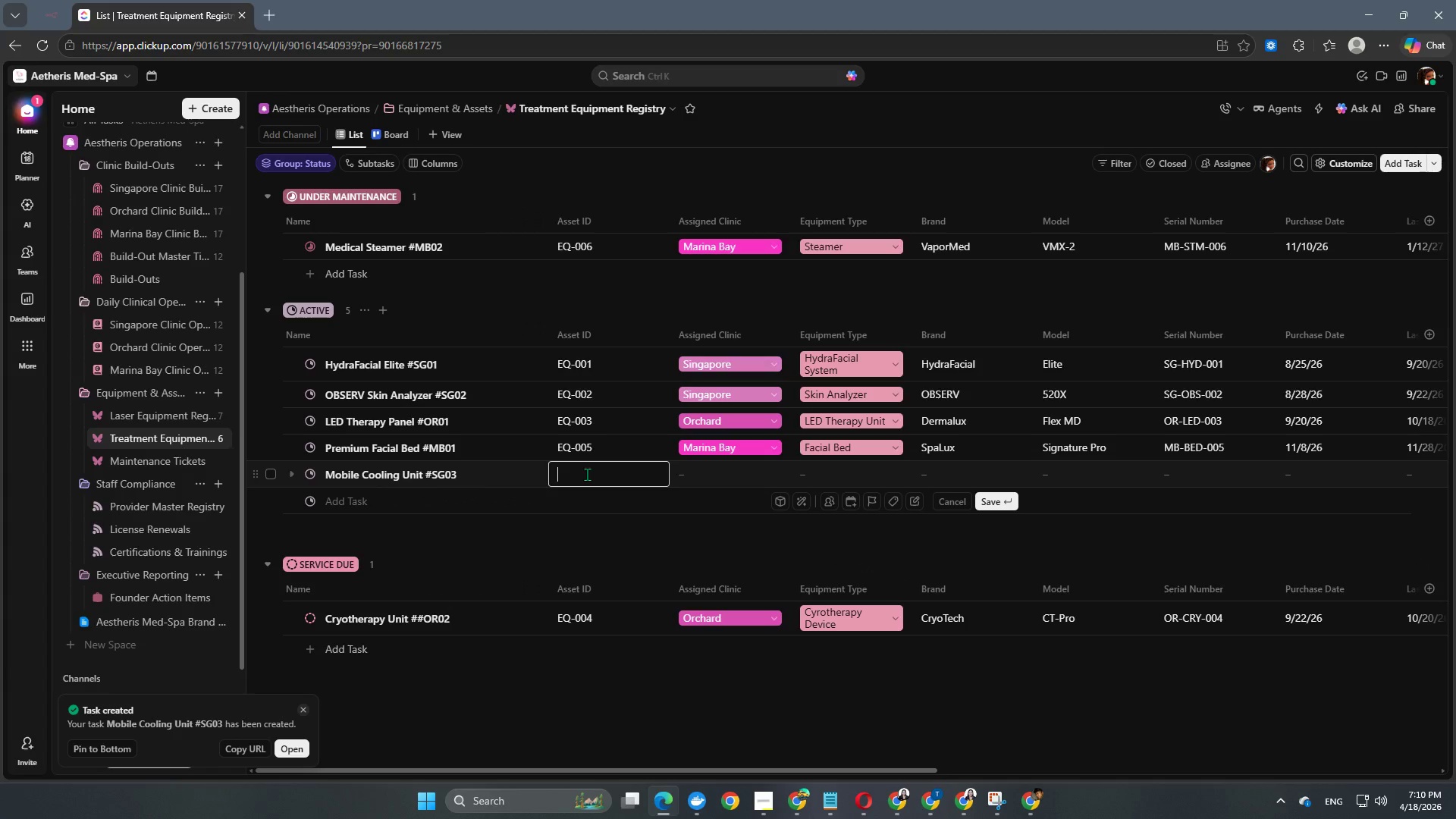 
type(EQ-007)
key(NumpadEnter)
 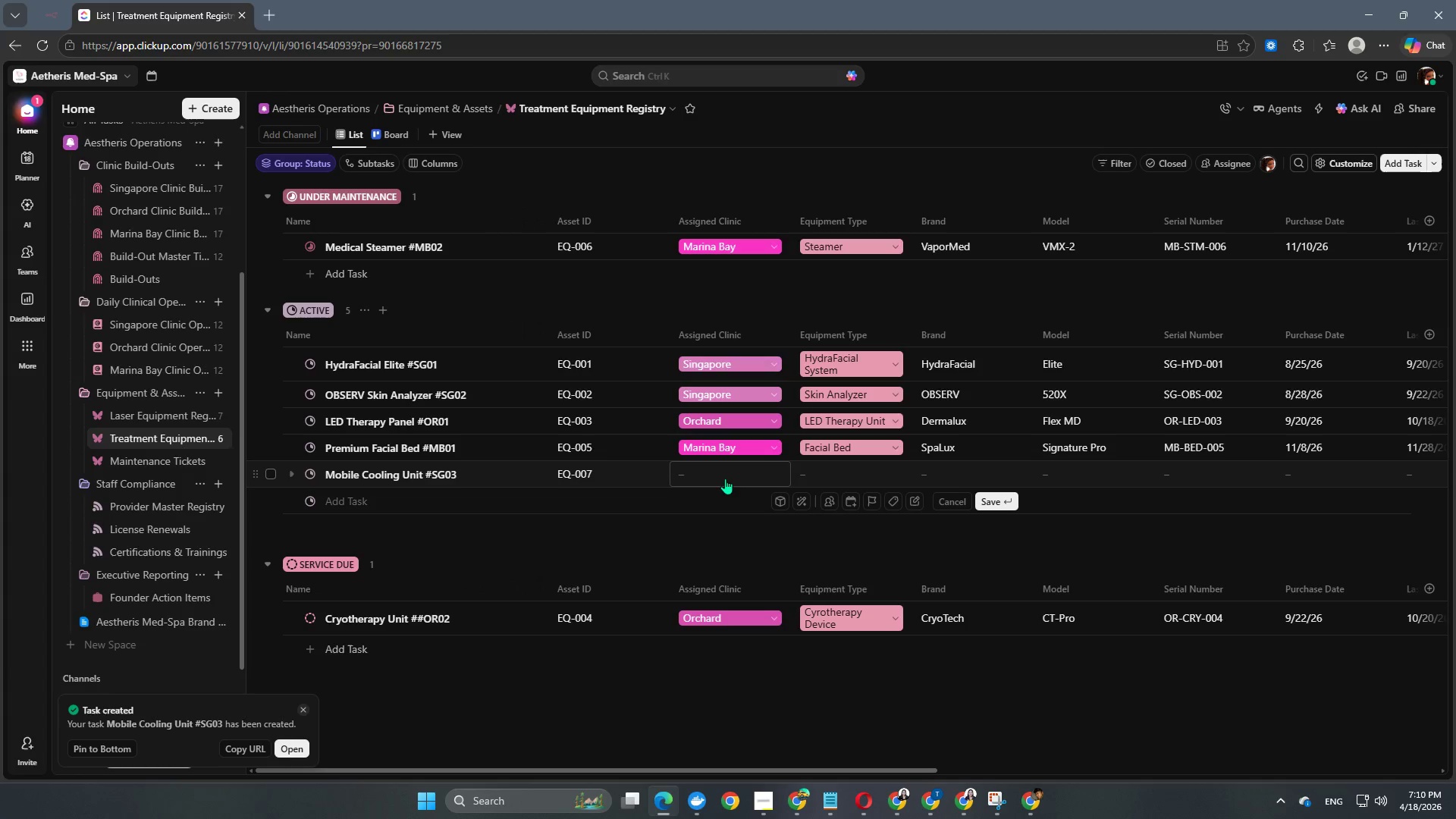 
left_click([729, 476])
 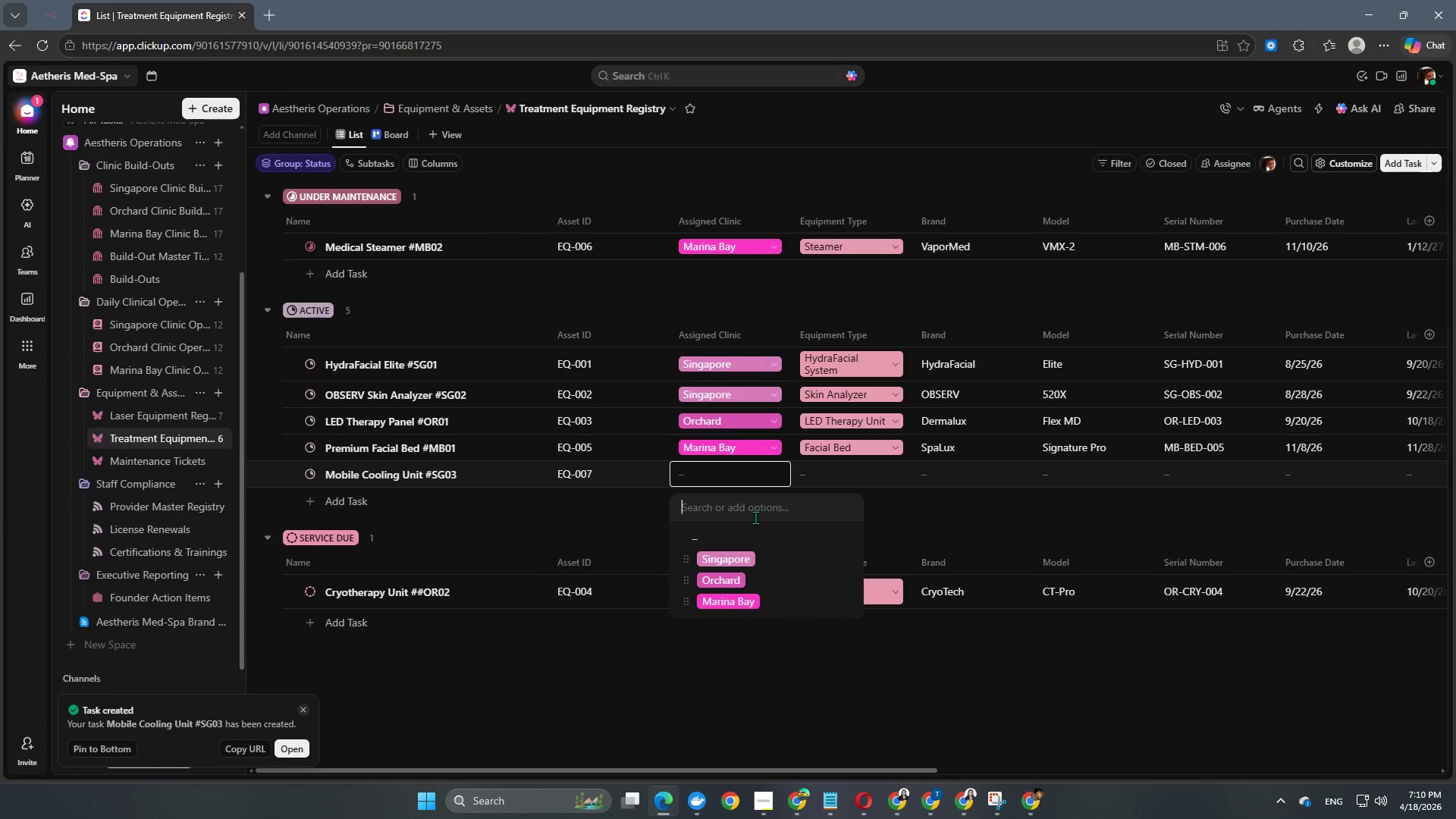 
left_click([743, 560])
 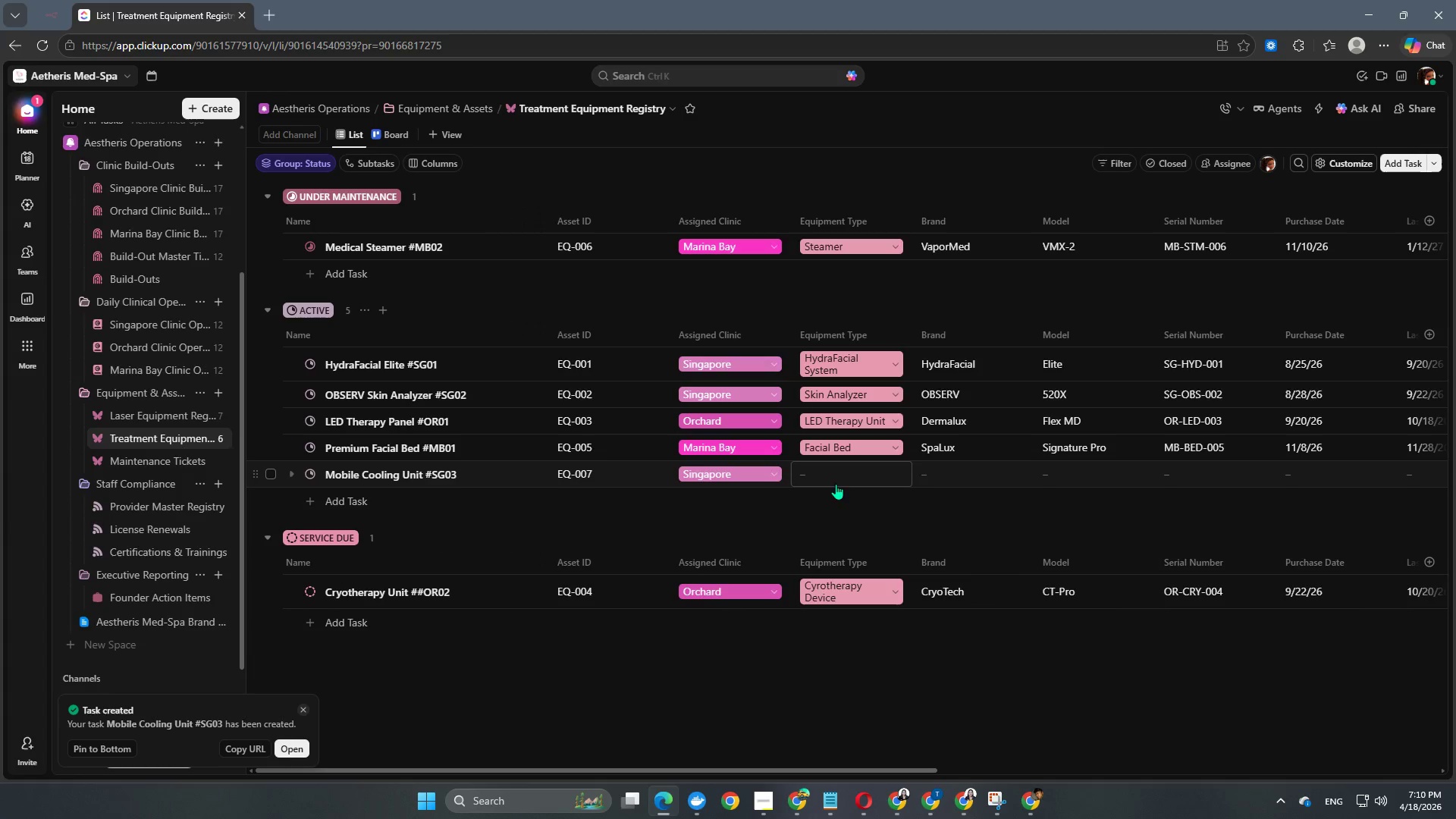 
left_click([846, 475])
 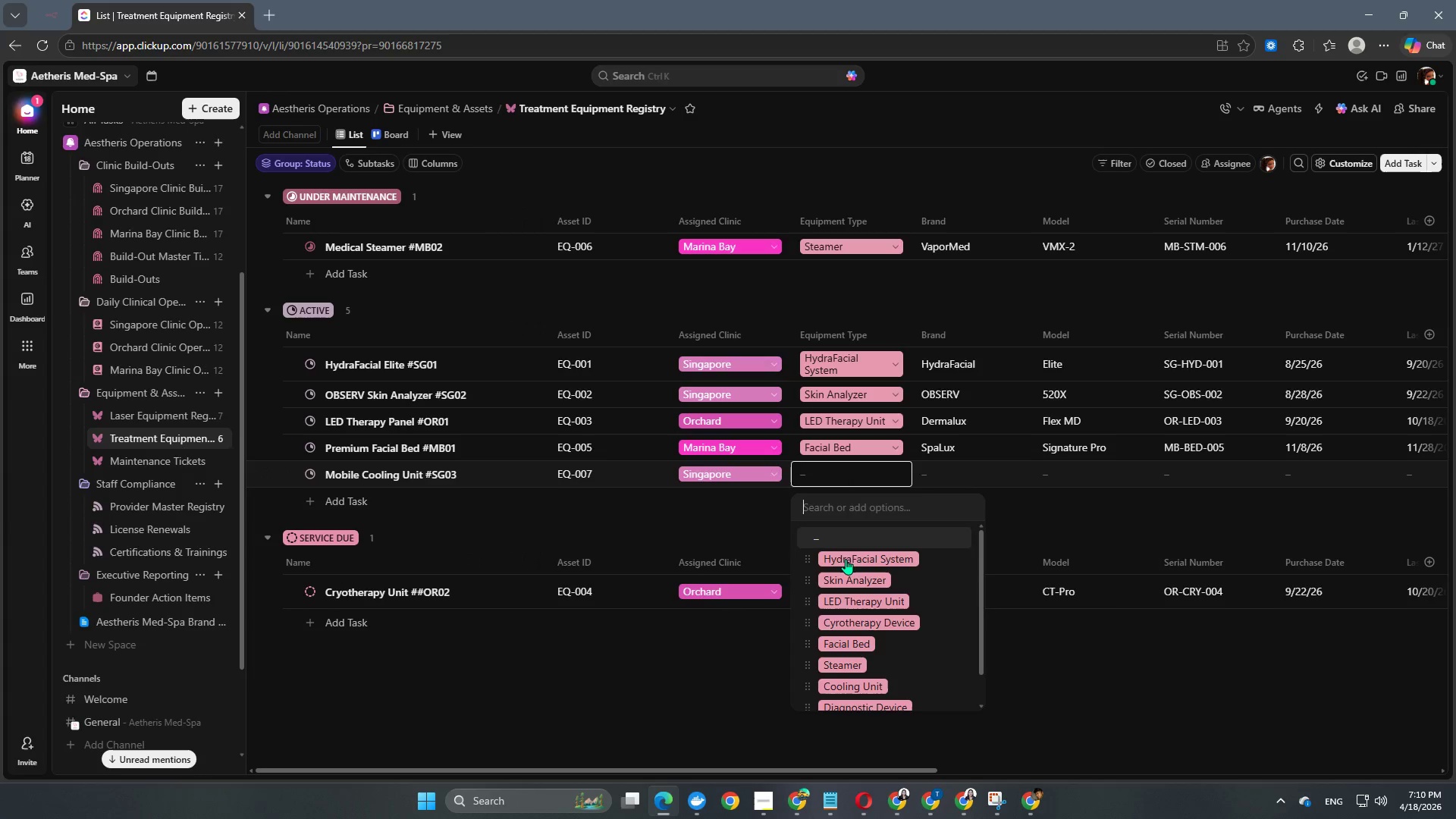 
scroll: coordinate [856, 629], scroll_direction: down, amount: 1.0
 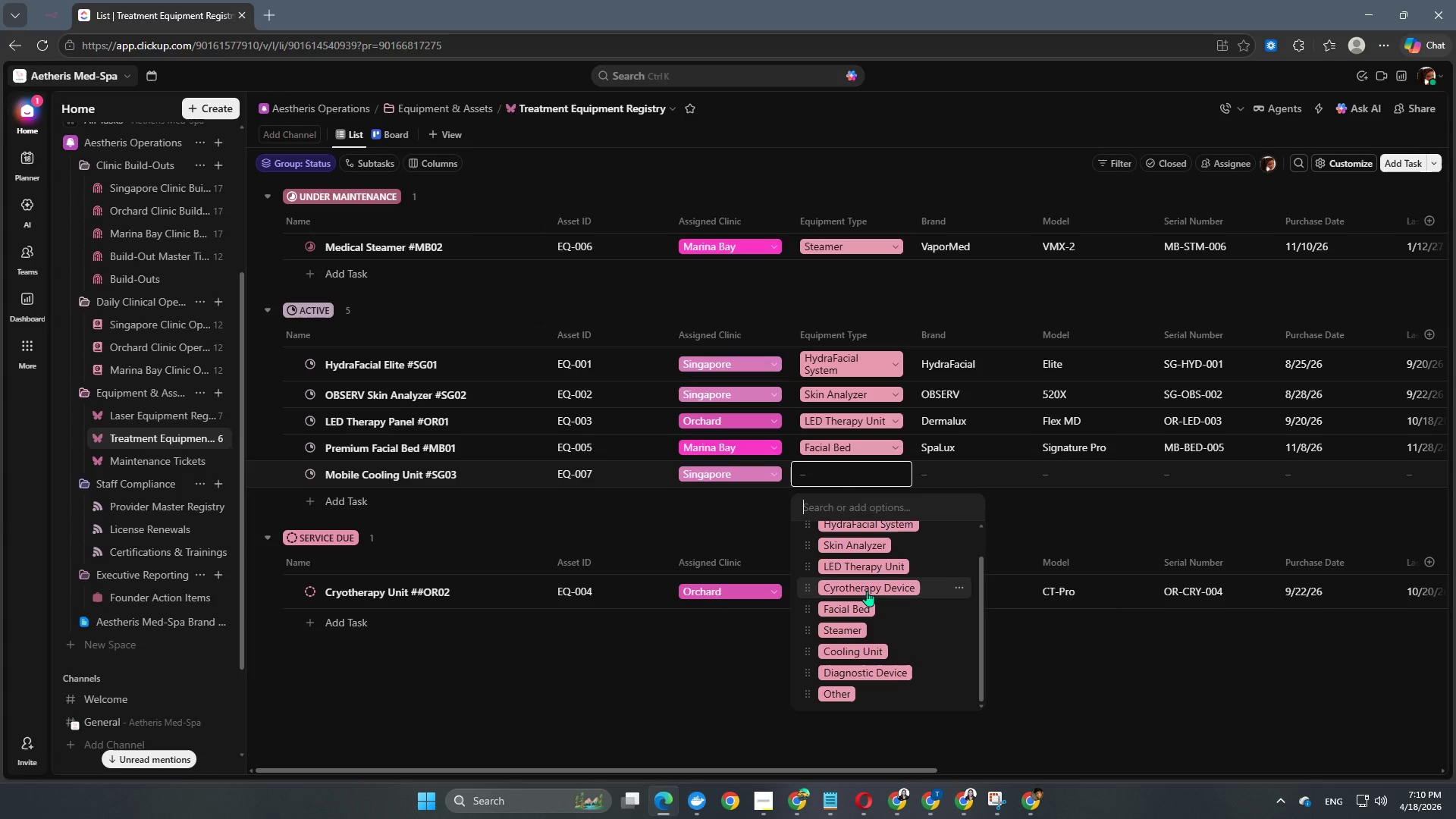 
scroll: coordinate [872, 583], scroll_direction: none, amount: 0.0
 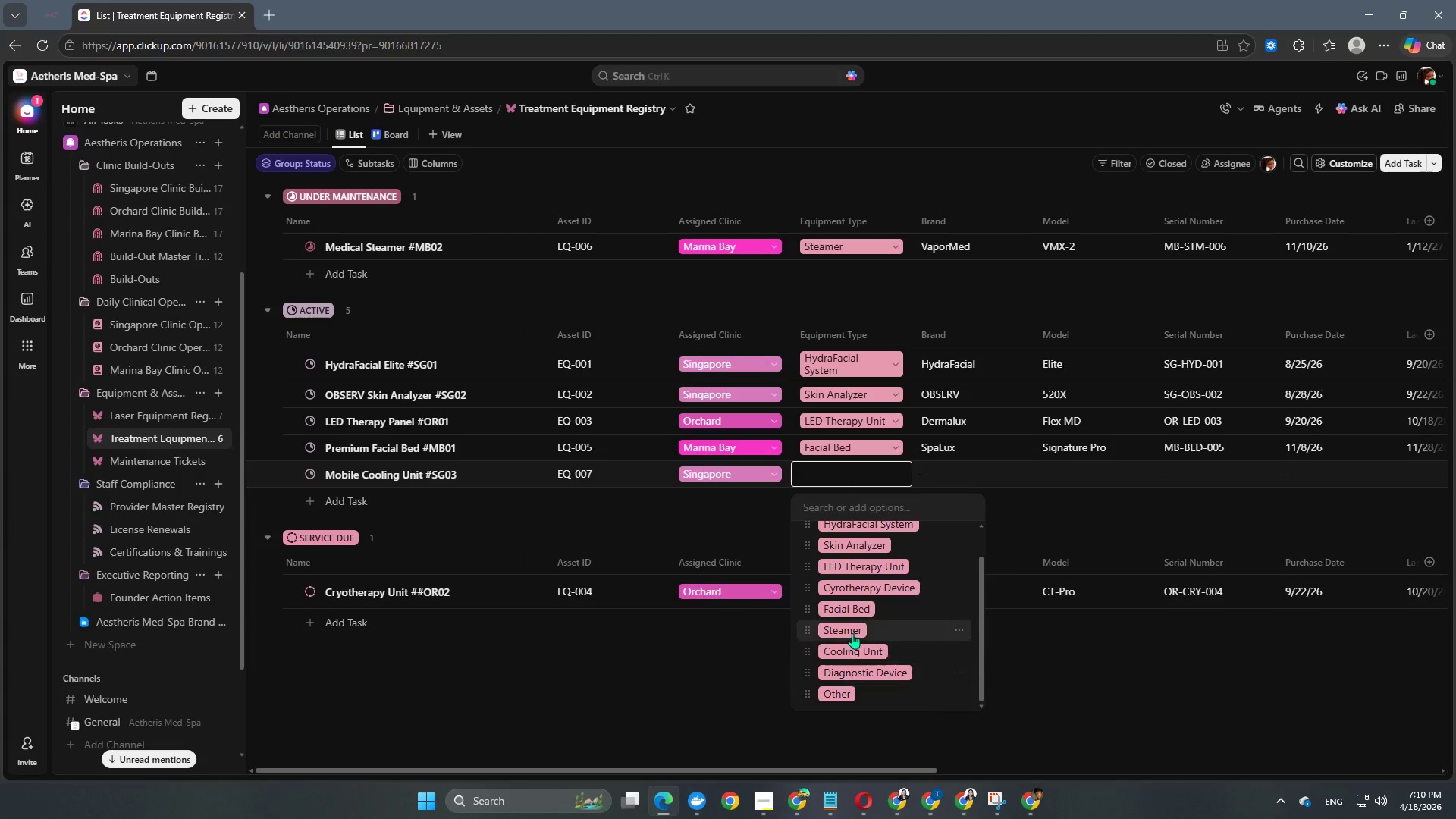 
left_click([858, 651])
 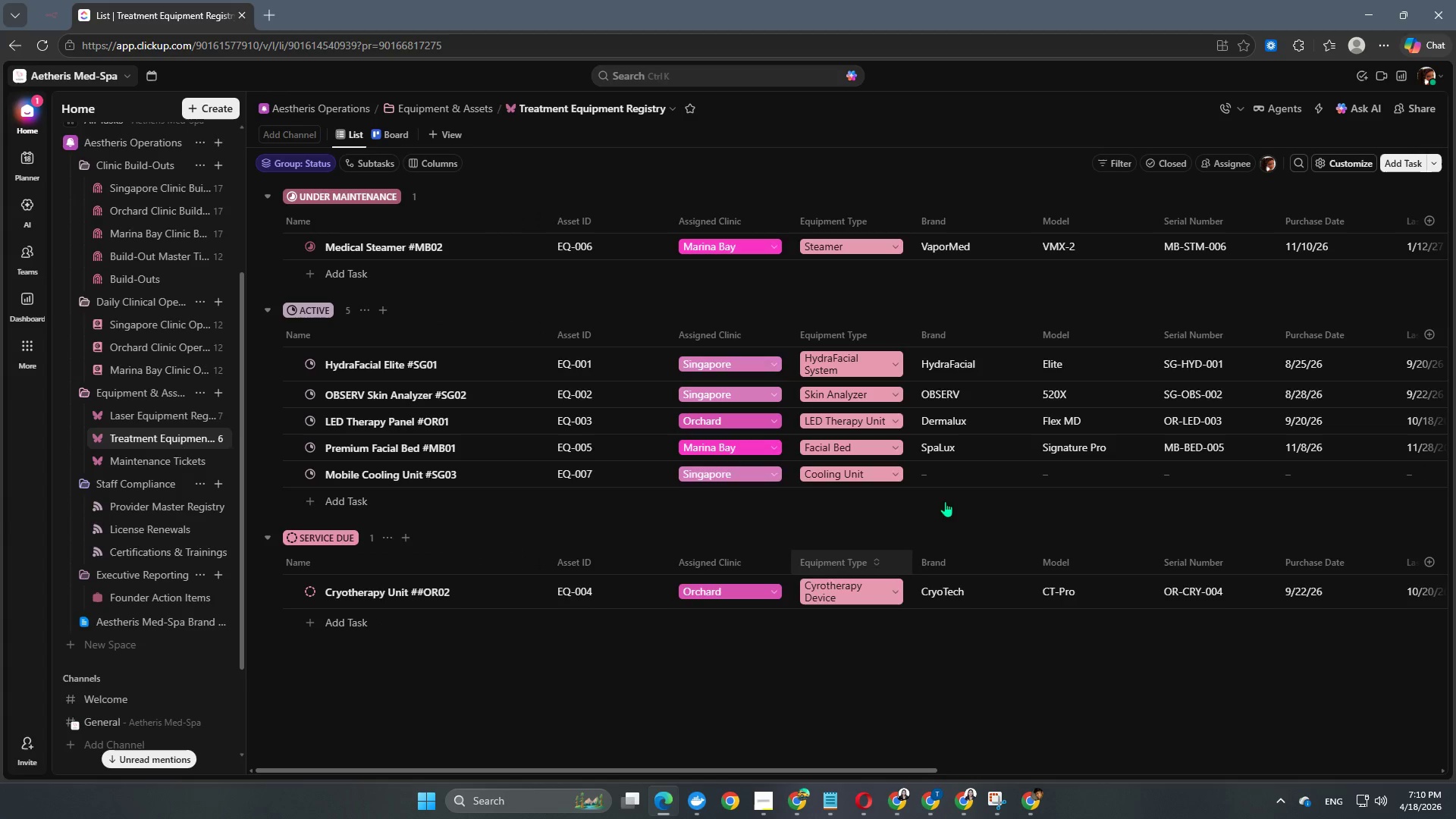 
left_click([946, 481])
 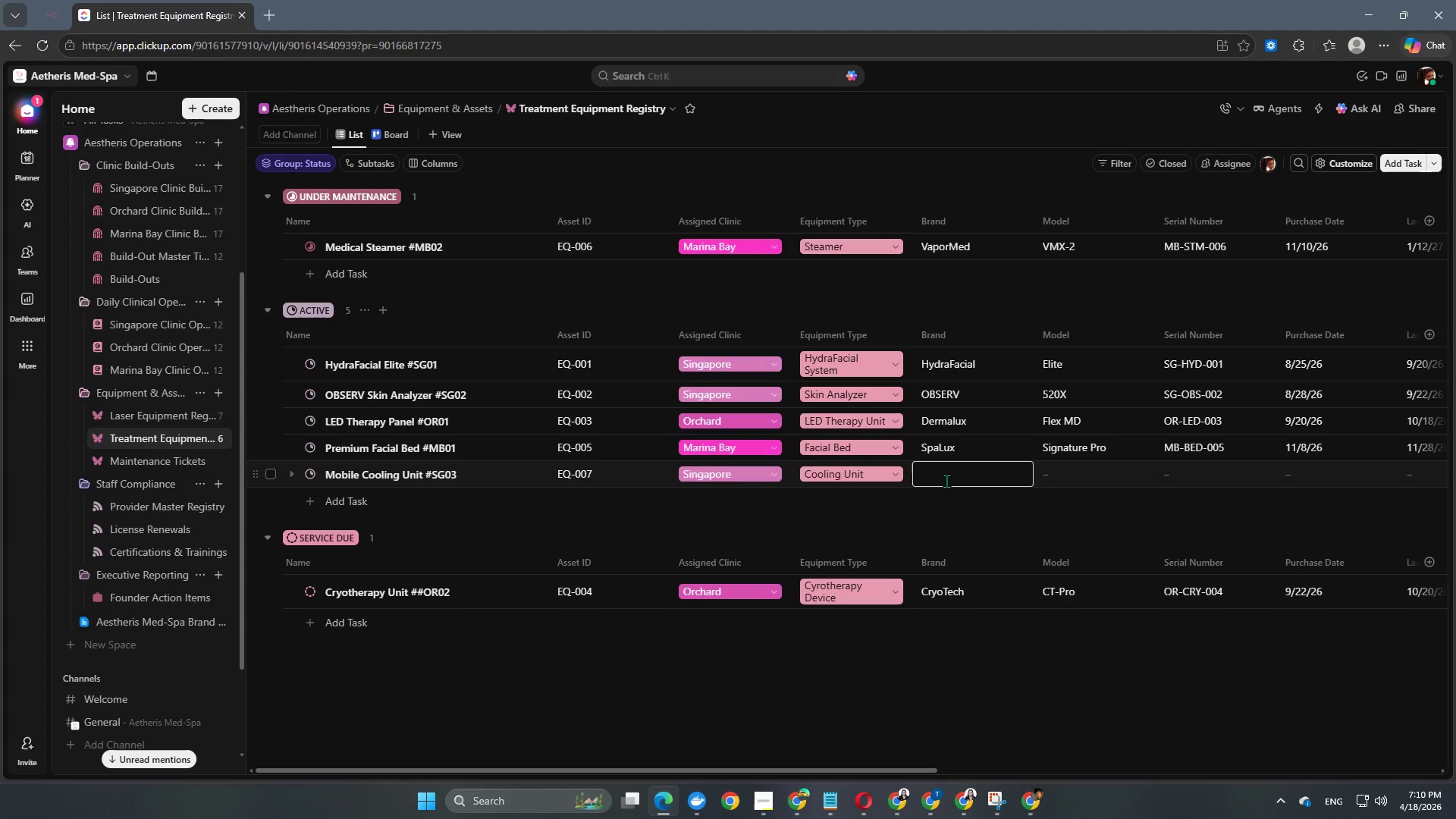 
type(CoolTech)
 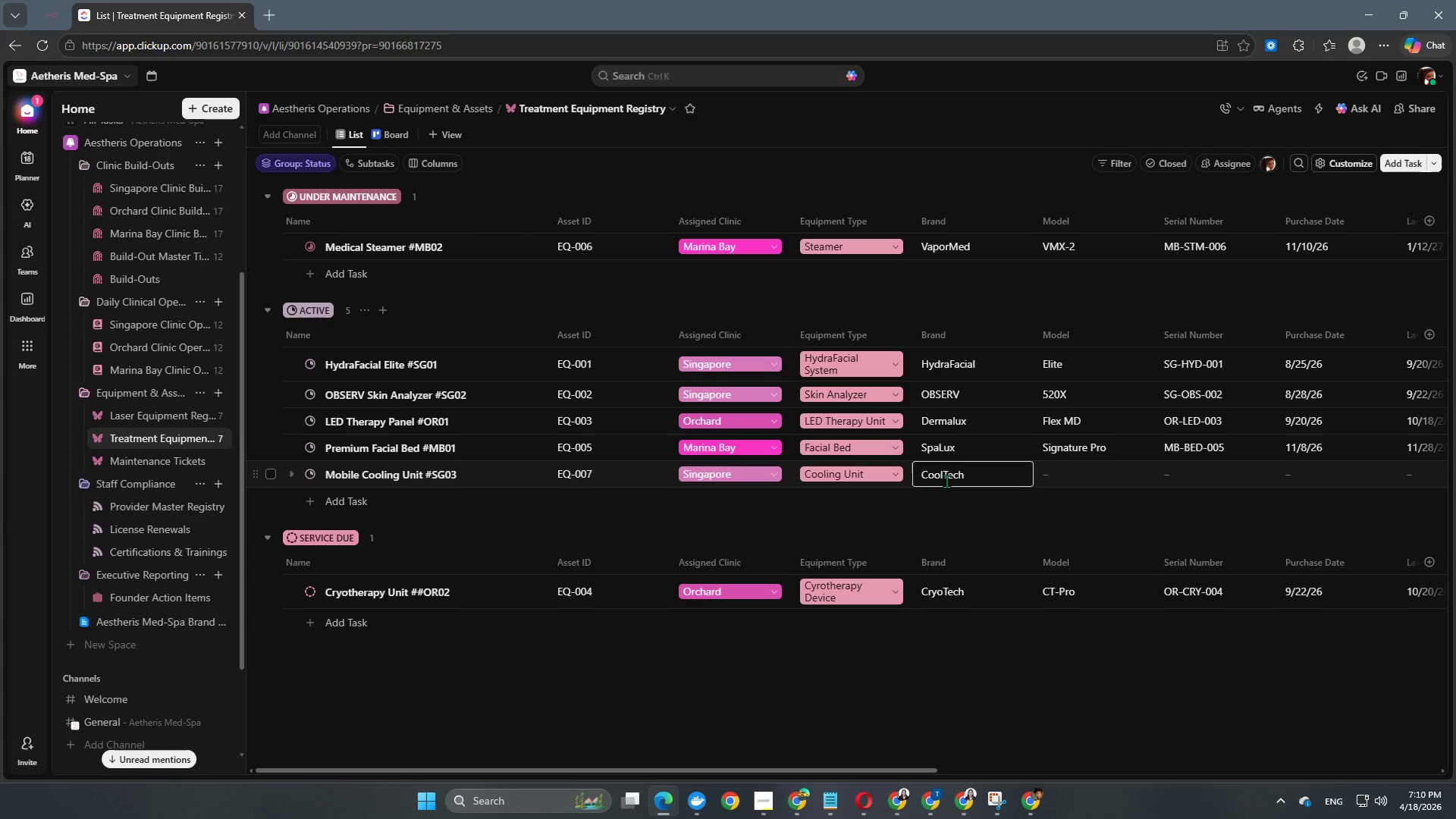 
key(Enter)
 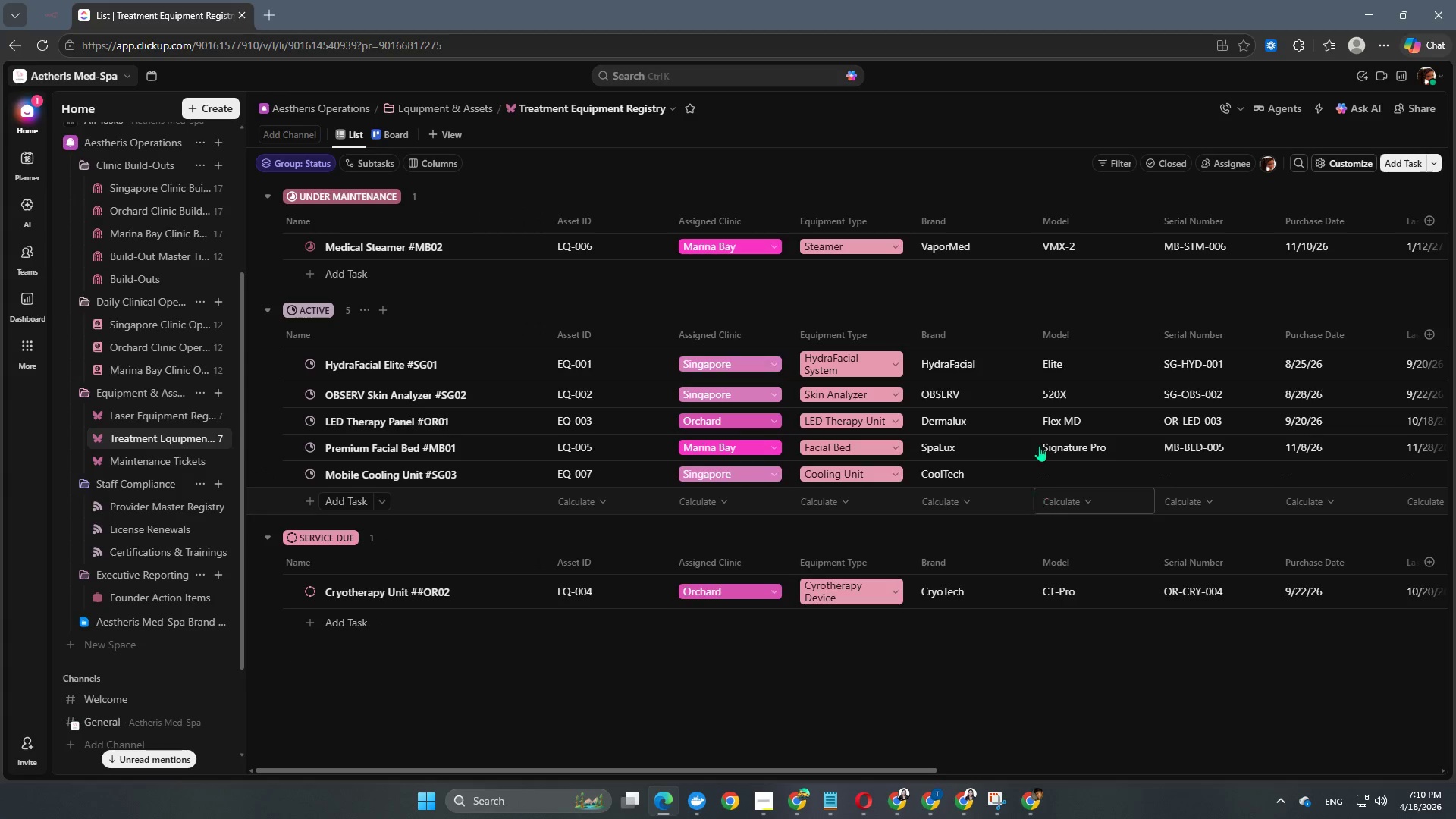 
left_click([1062, 479])
 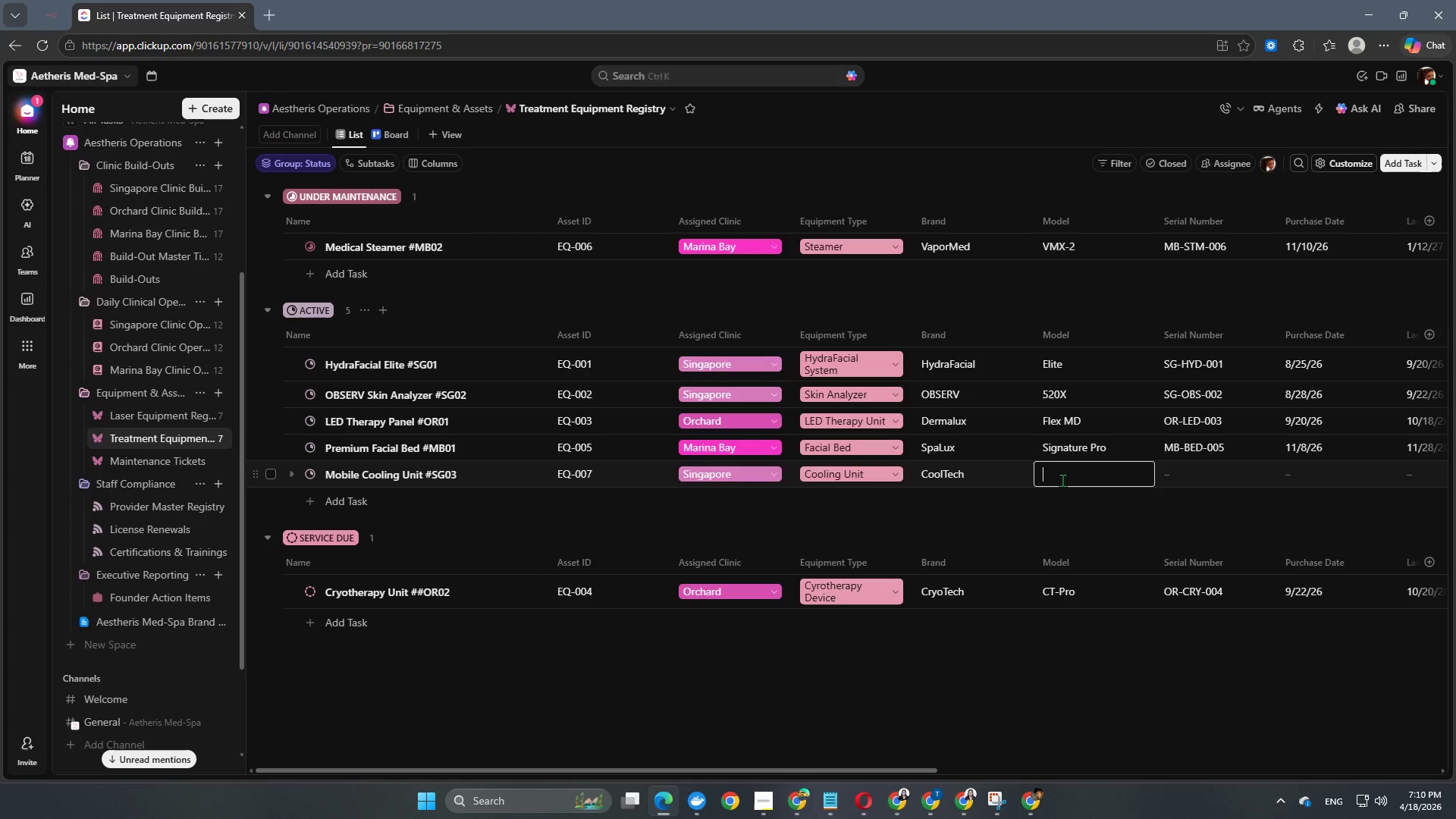 
type(AirFlow Mini)
 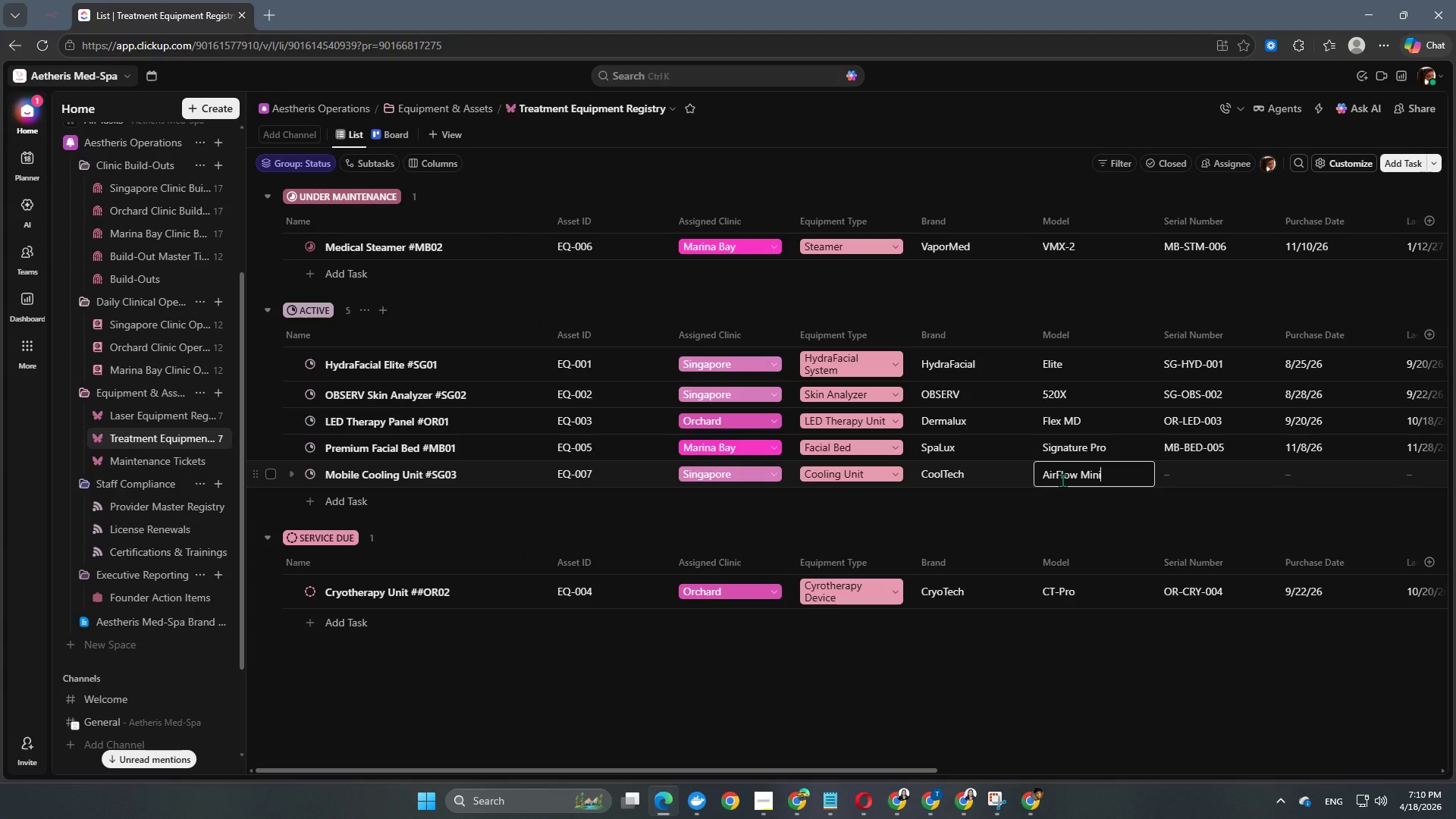 
key(Enter)
 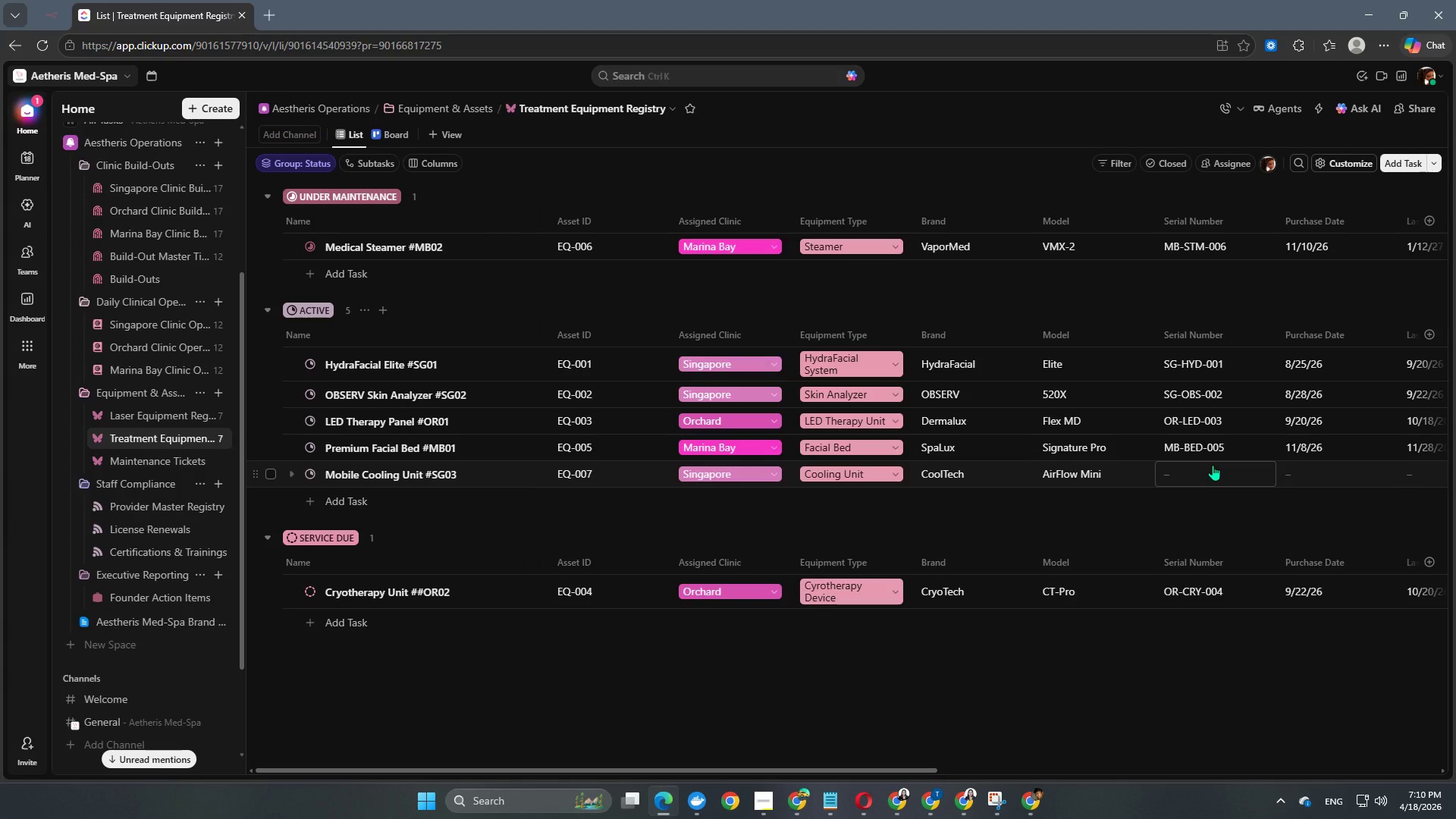 
wait(6.84)
 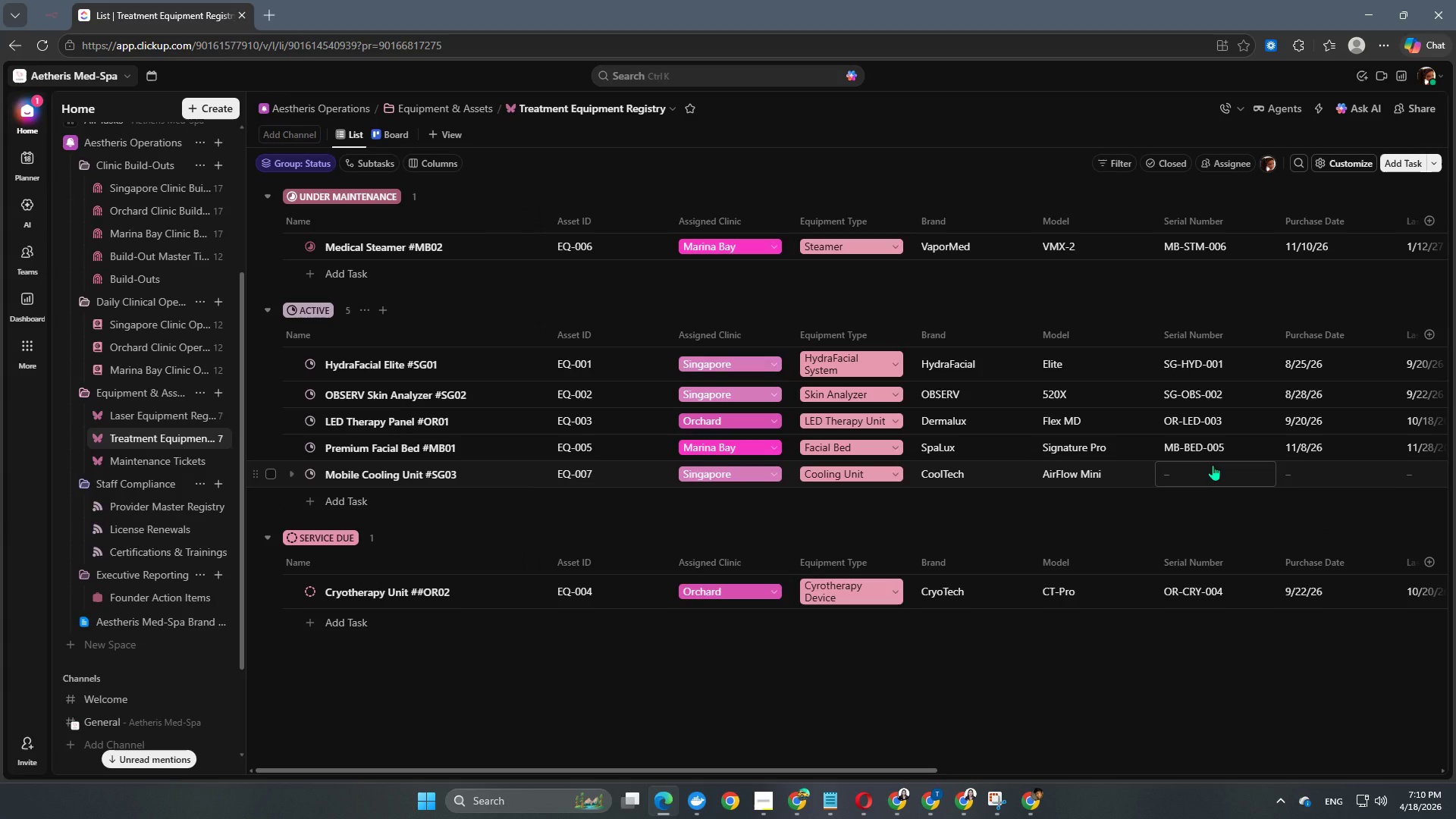 
left_click([1213, 469])
 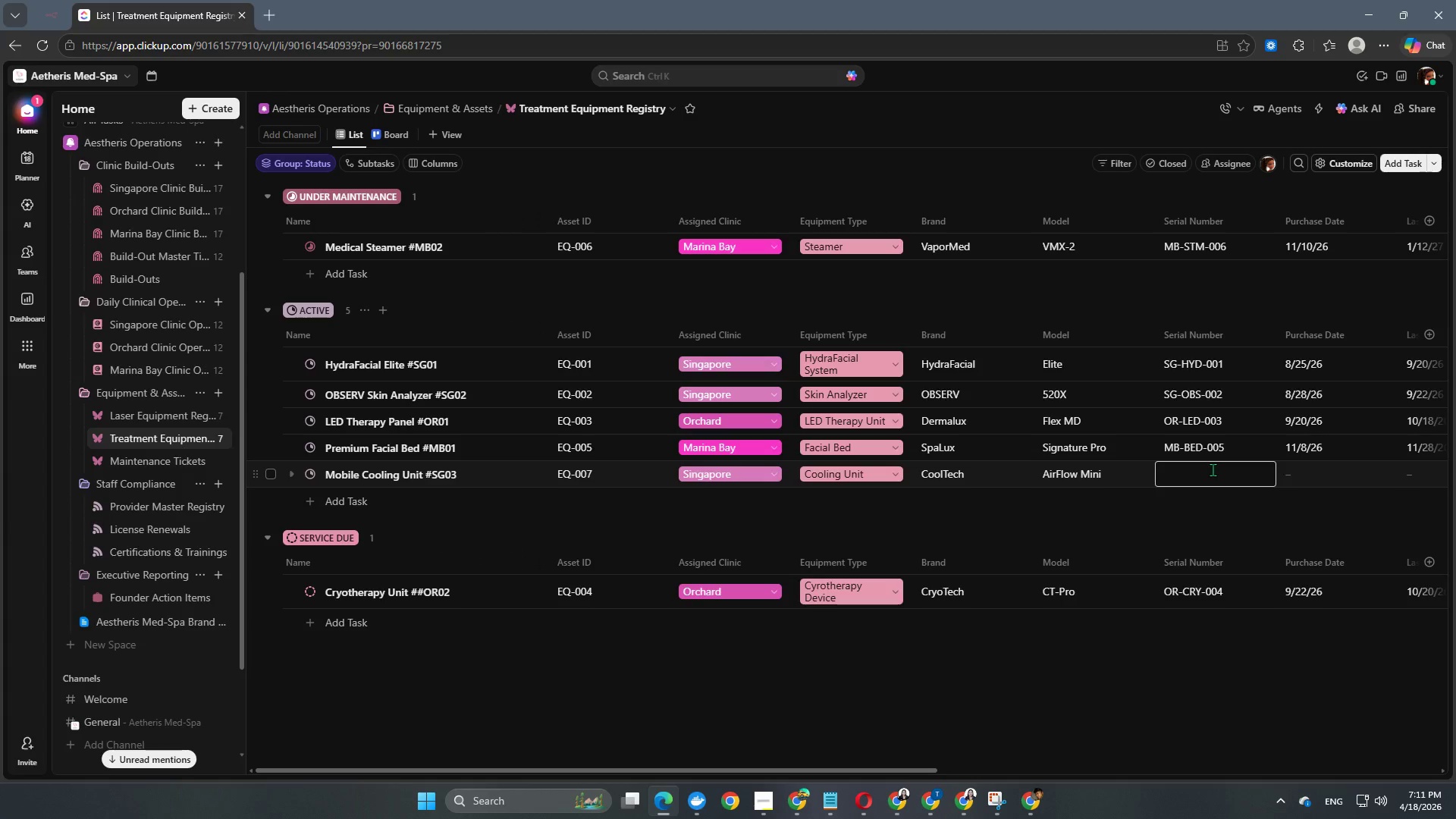 
type(SG-CLG-)
 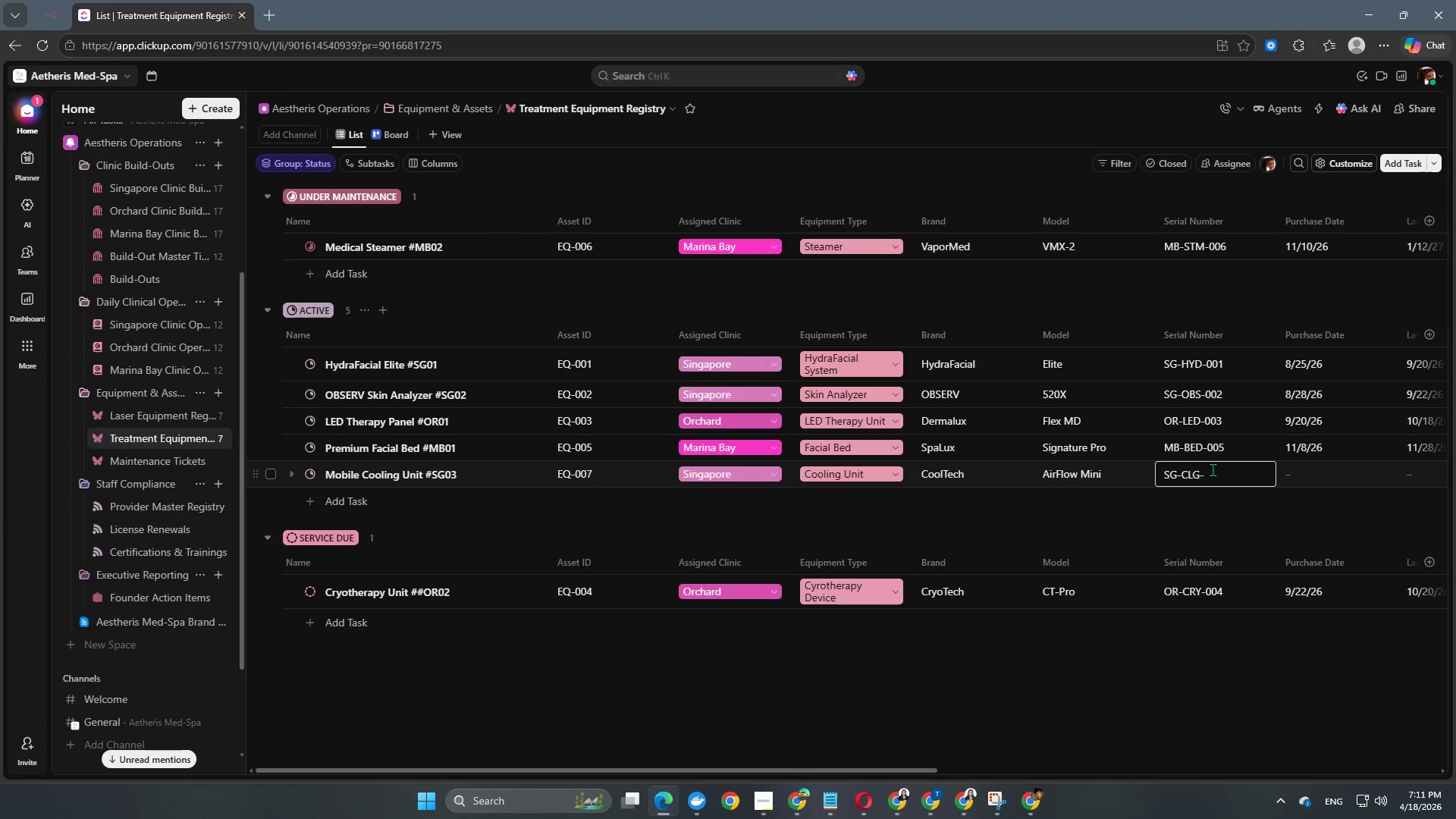 
key(Numpad0)
 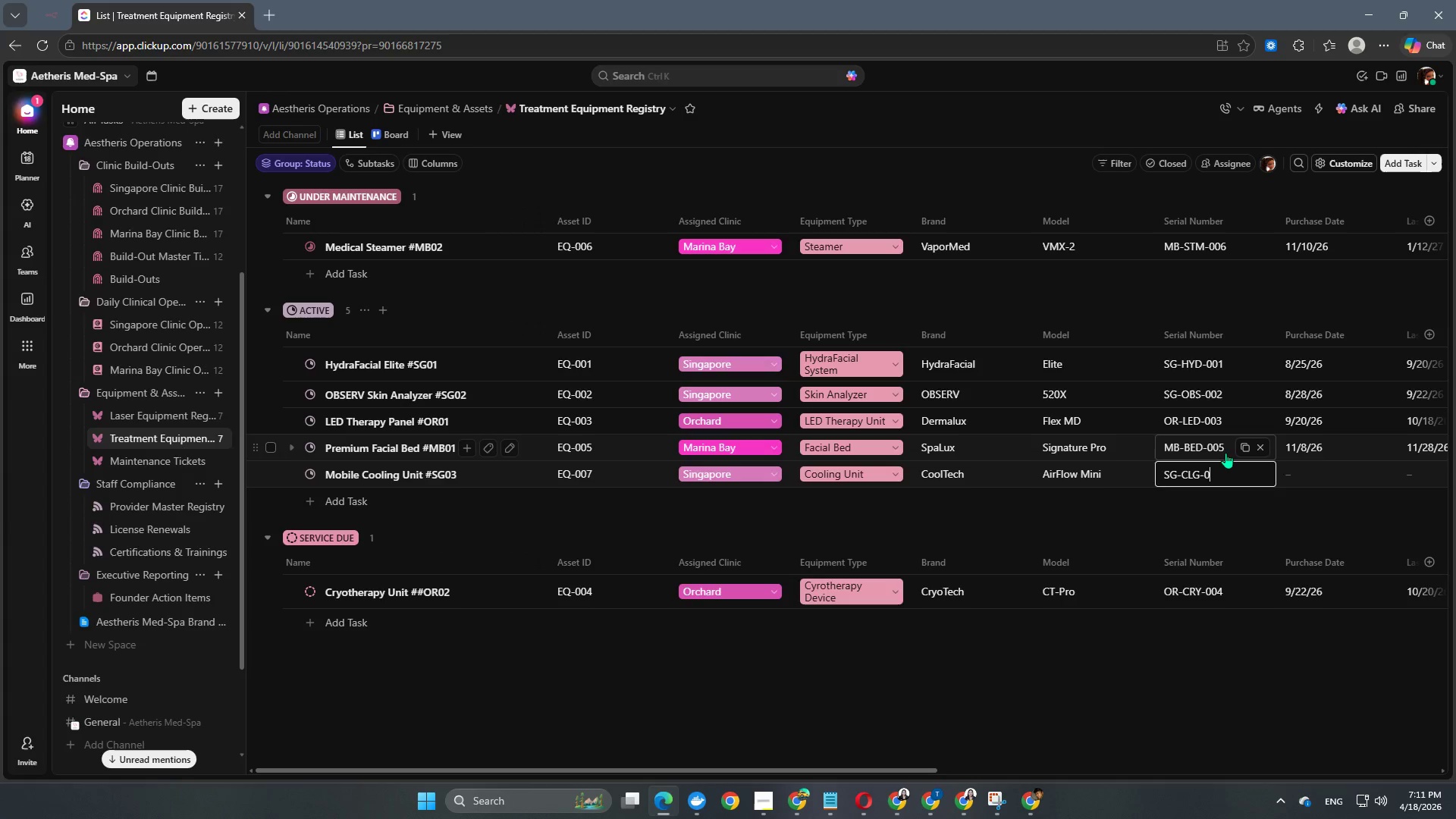 
key(Numpad0)
 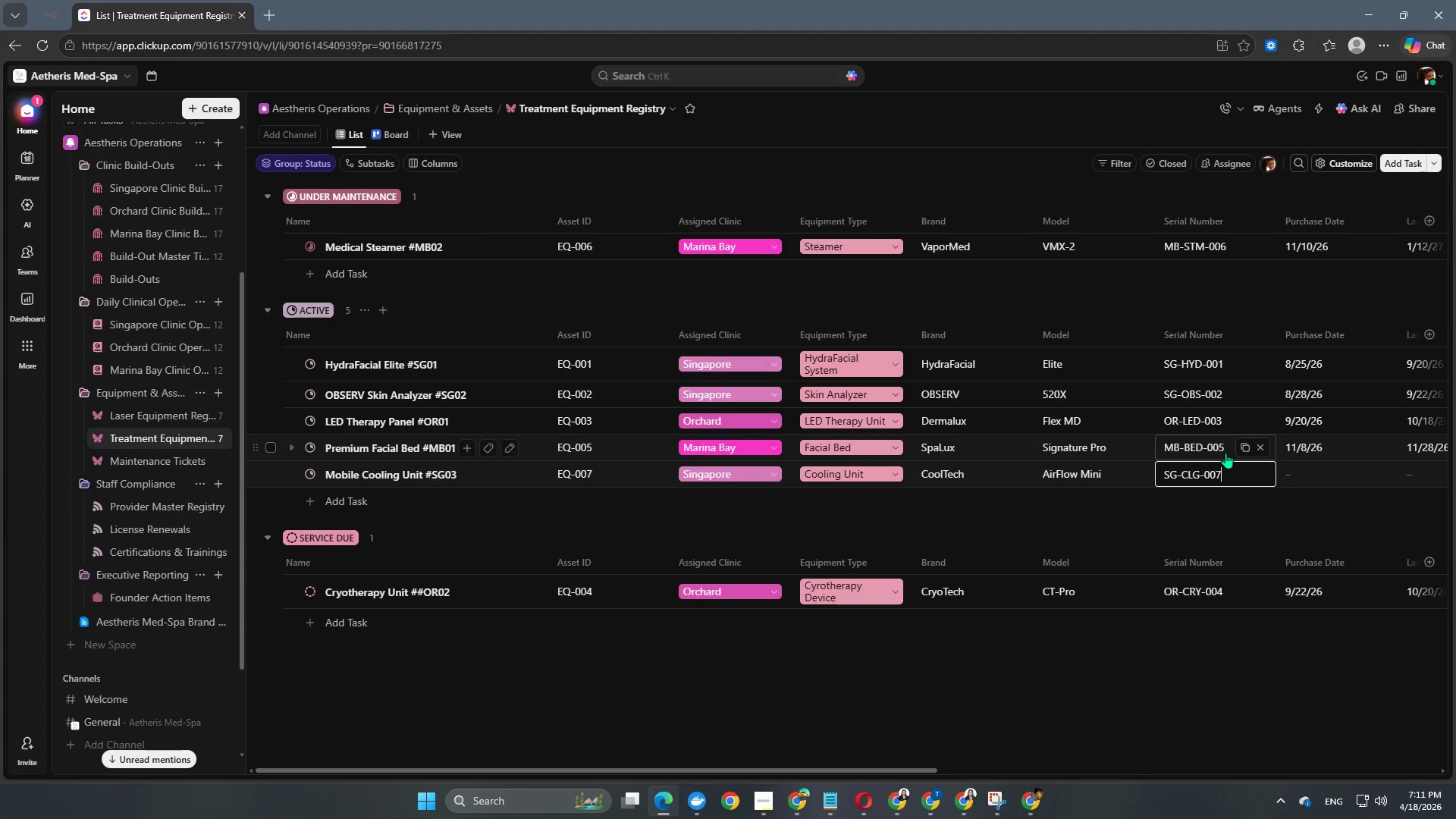 
key(Numpad7)
 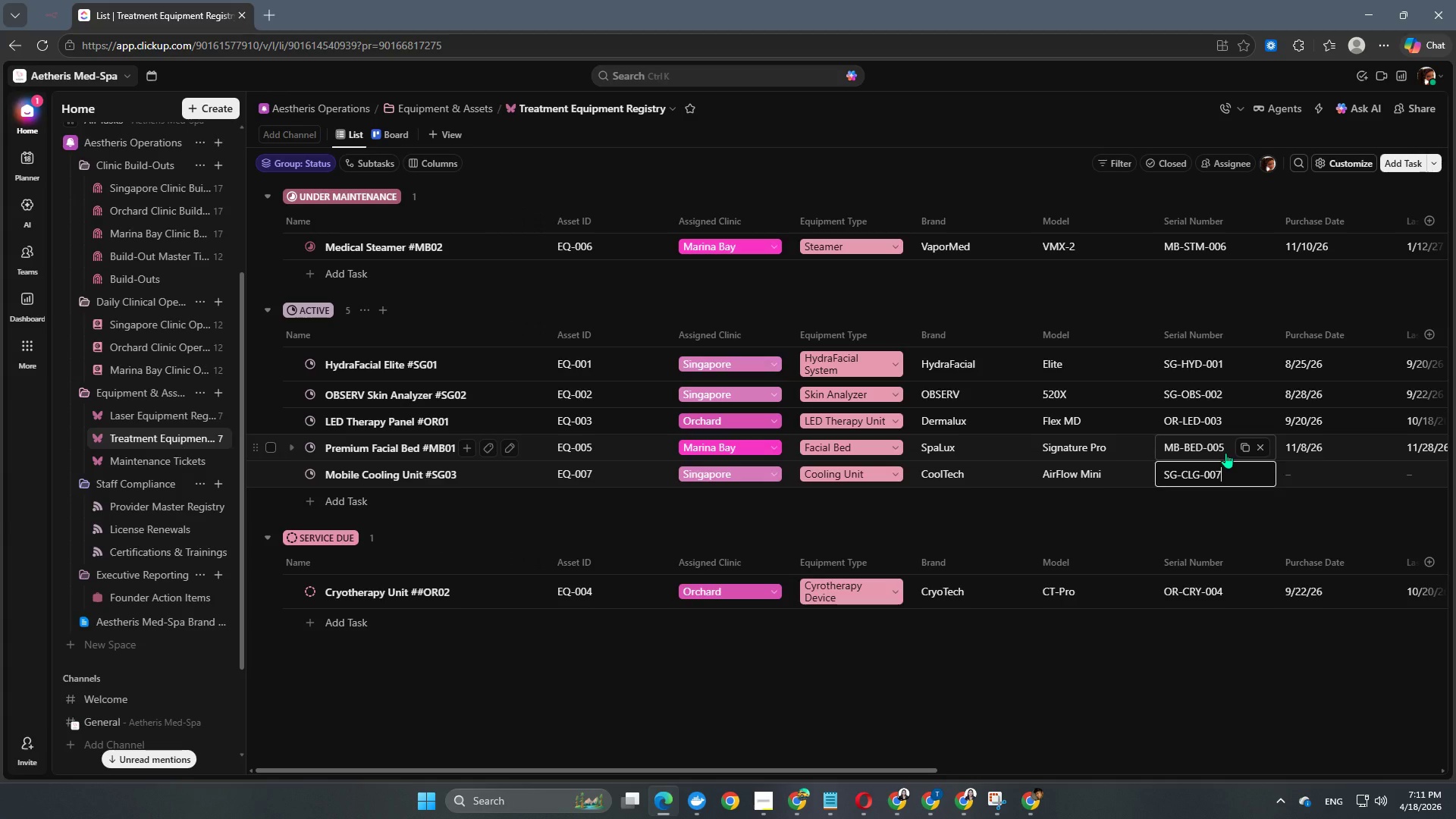 
key(NumpadEnter)
 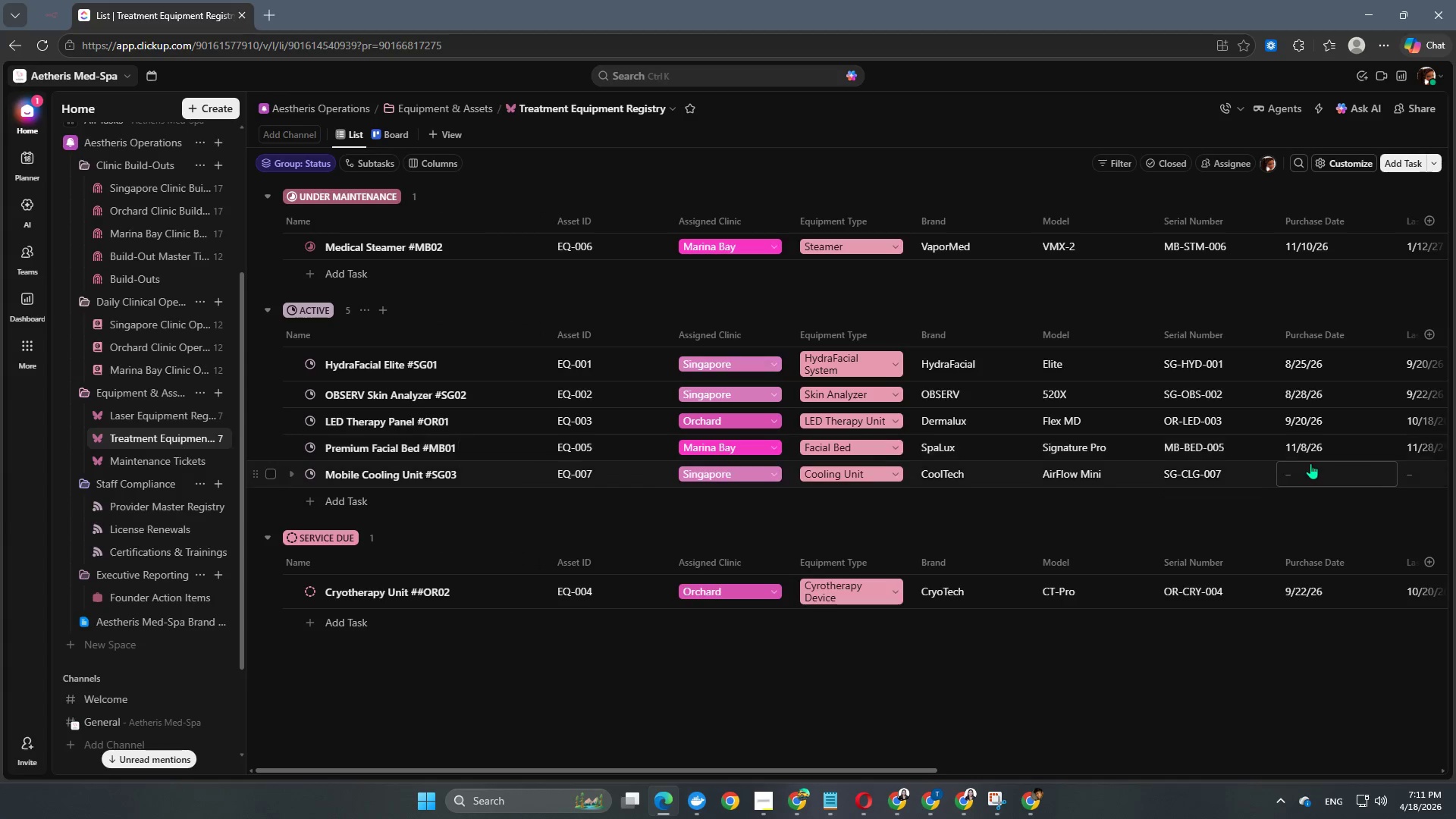 
left_click([1310, 466])
 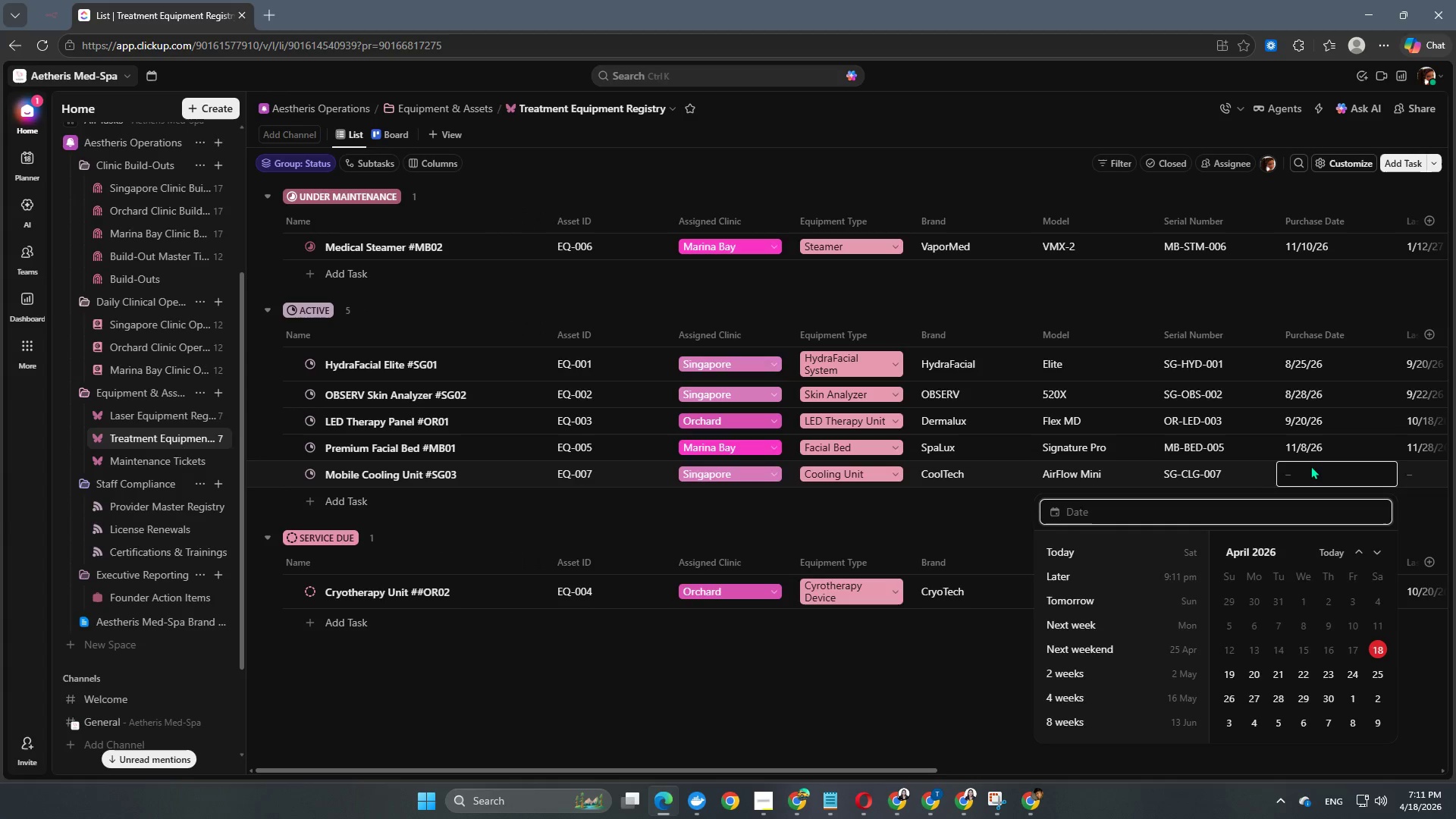 
key(Numpad2)
 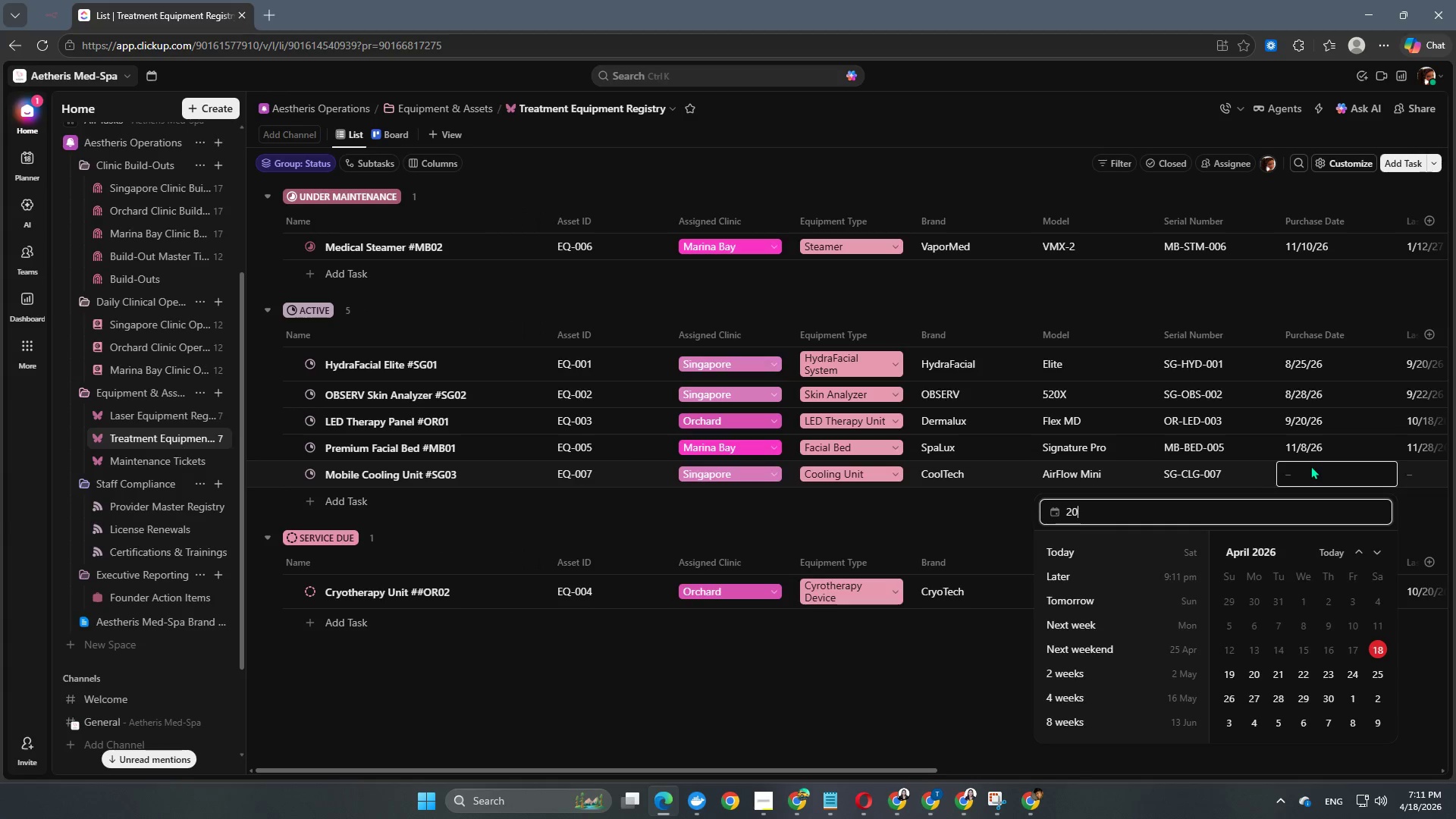 
key(Numpad0)
 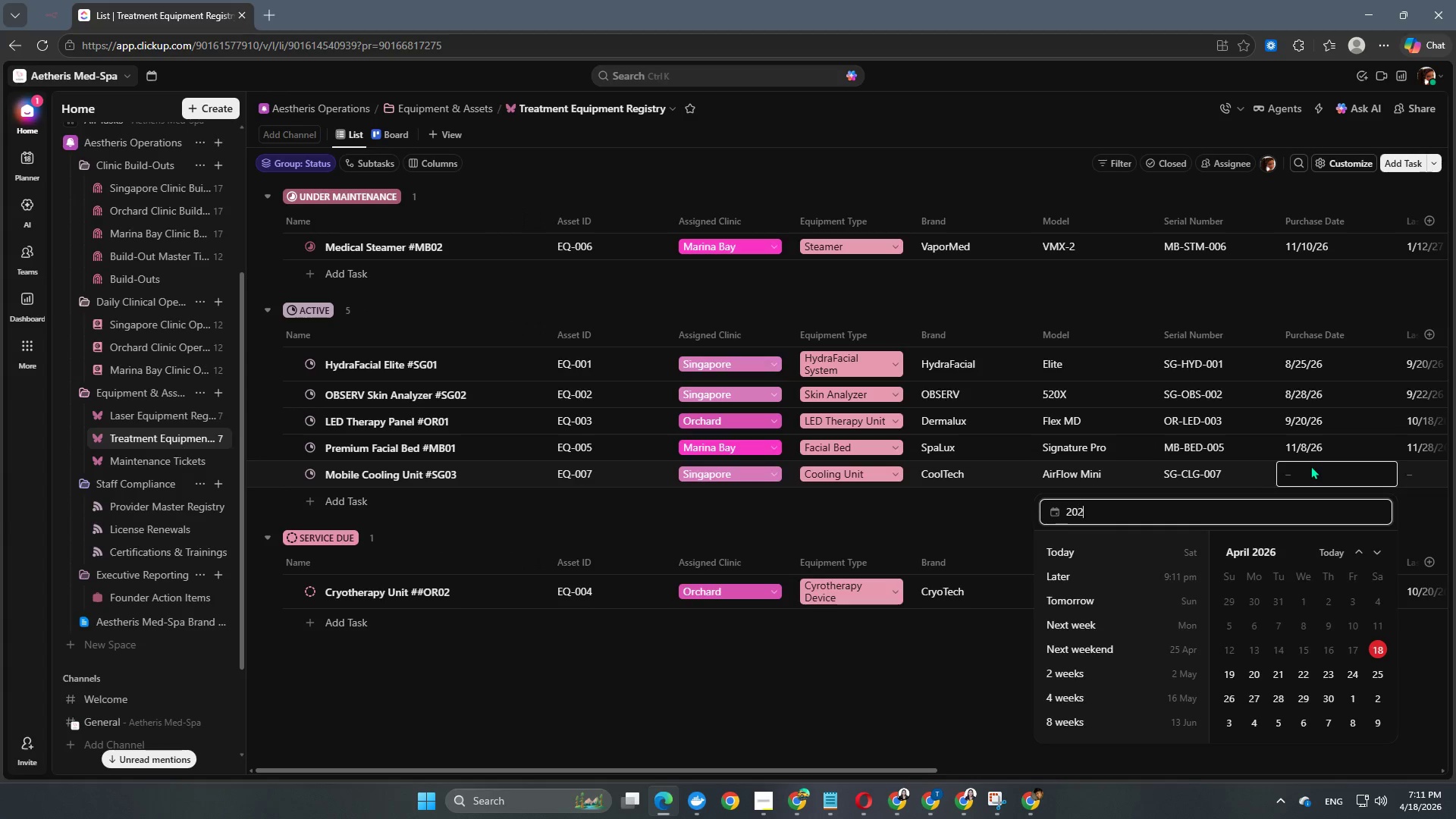 
key(Numpad2)
 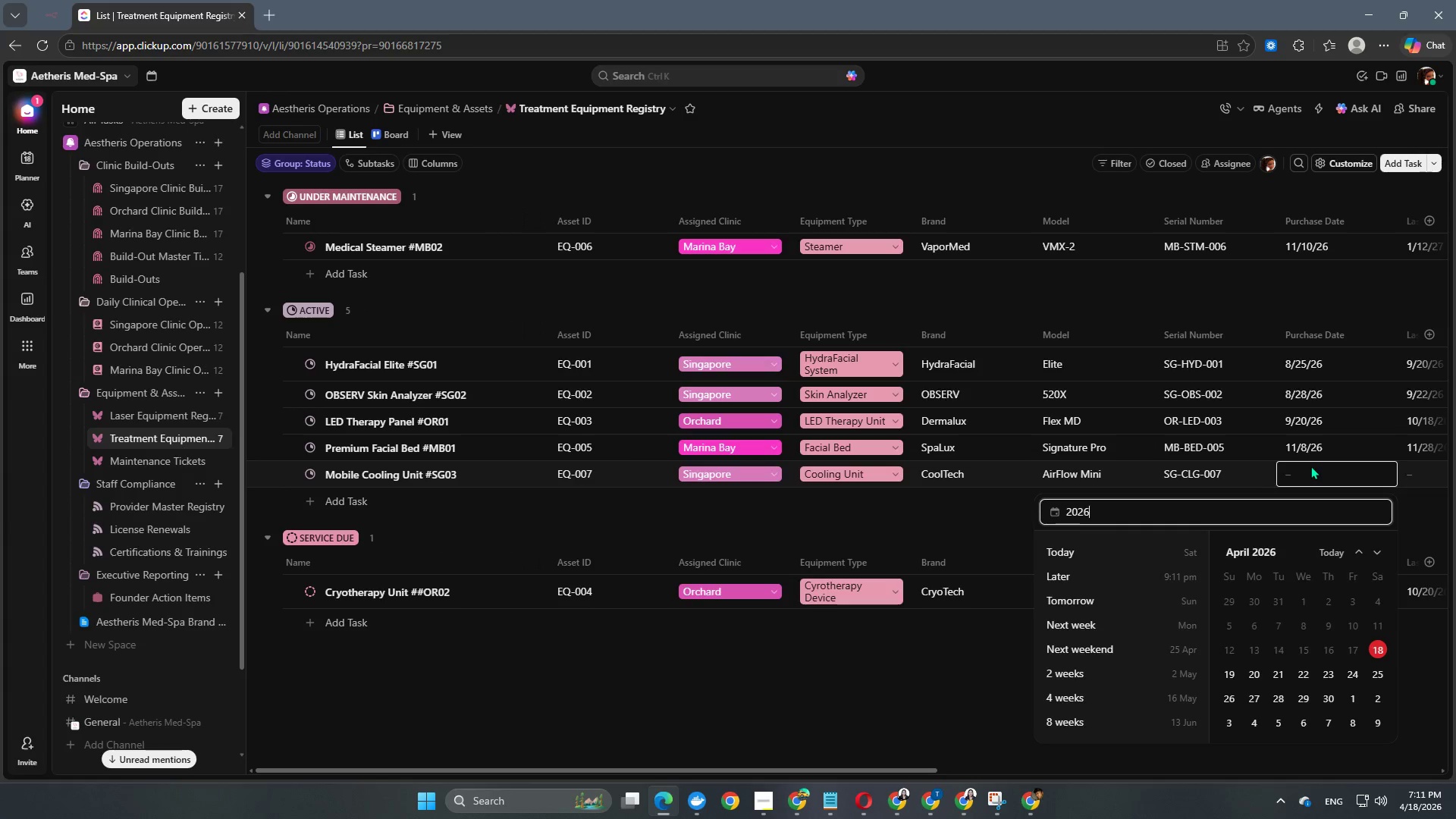 
key(Numpad6)
 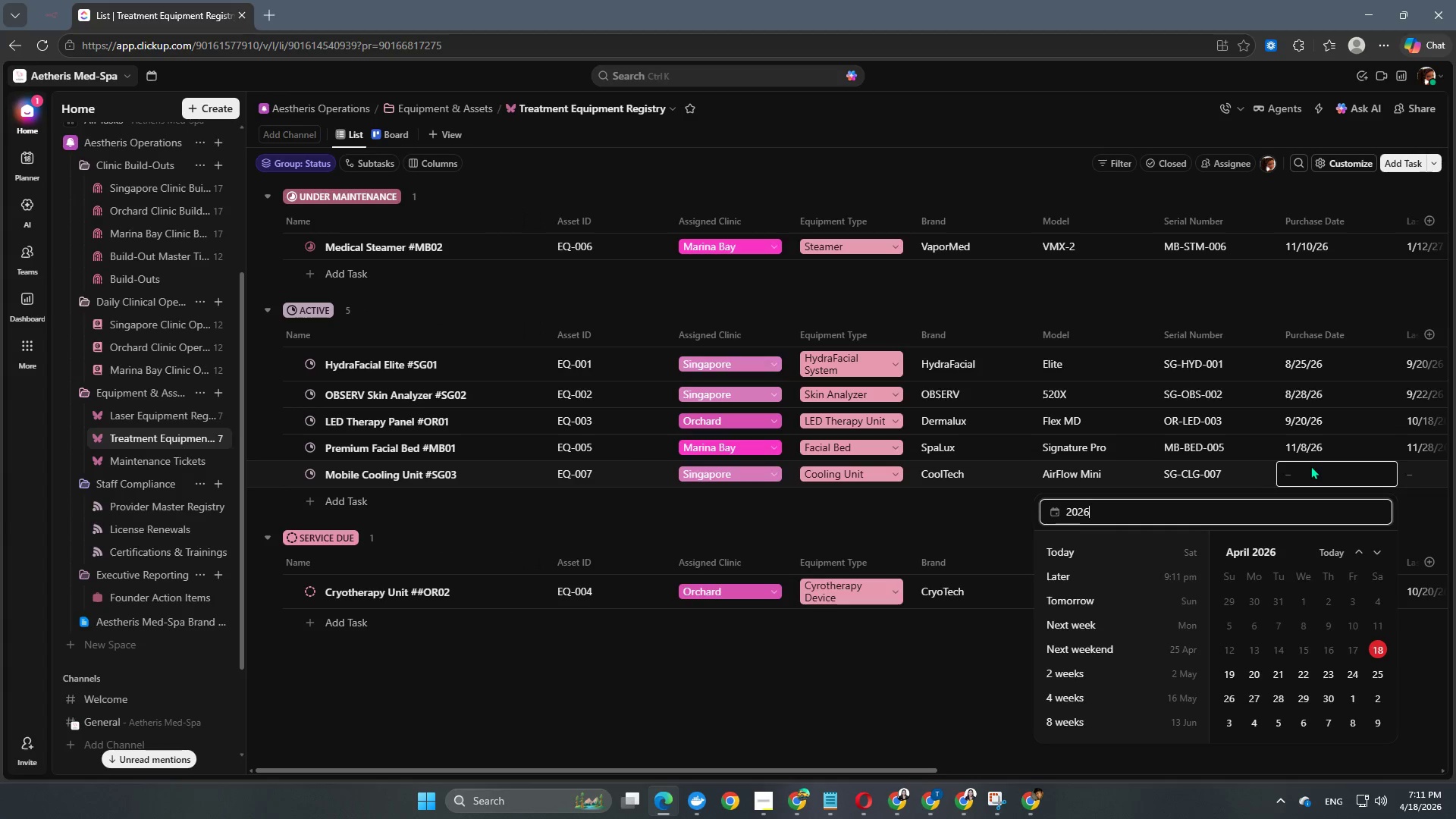 
key(NumpadSubtract)
 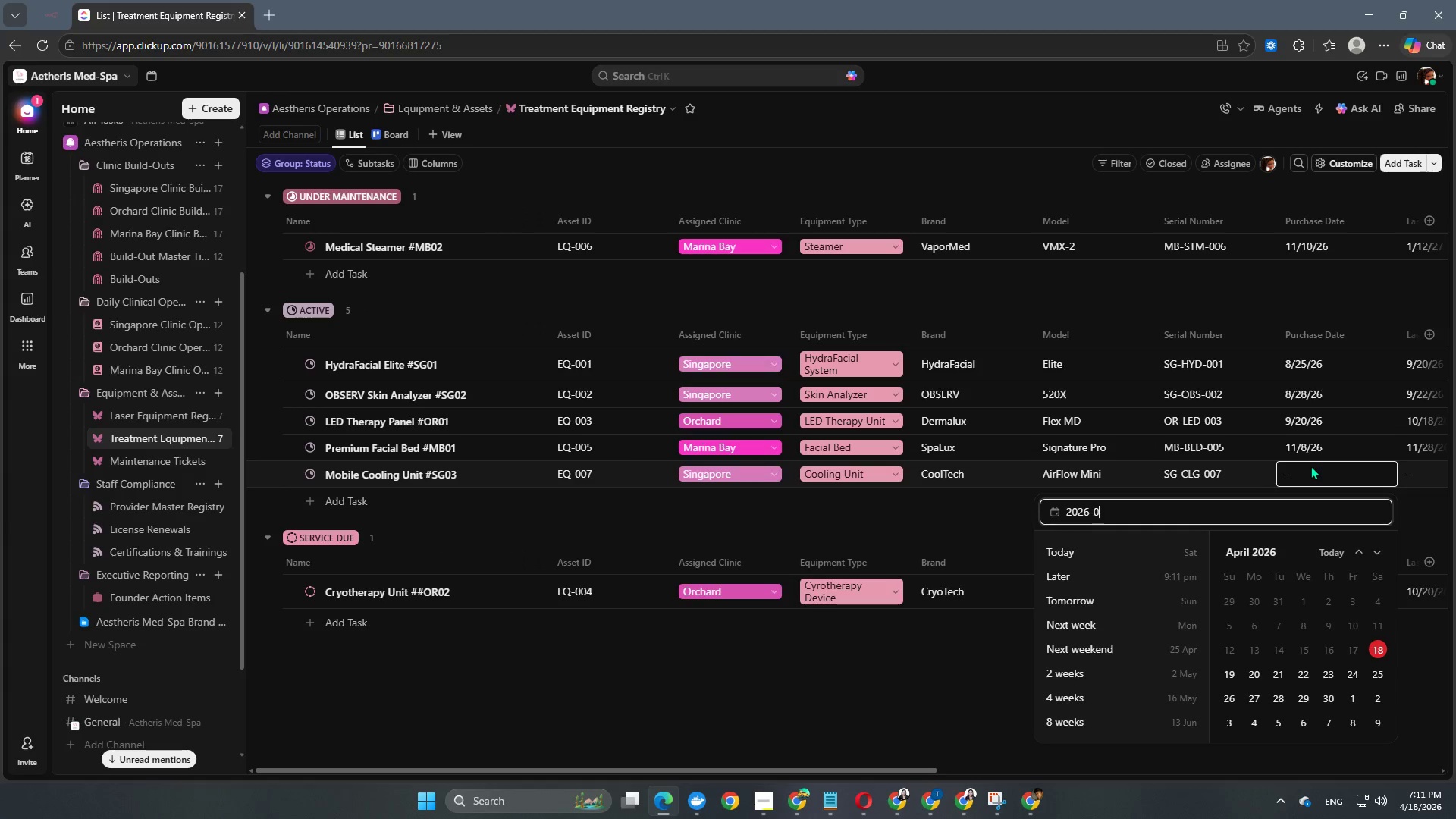 
key(Numpad0)
 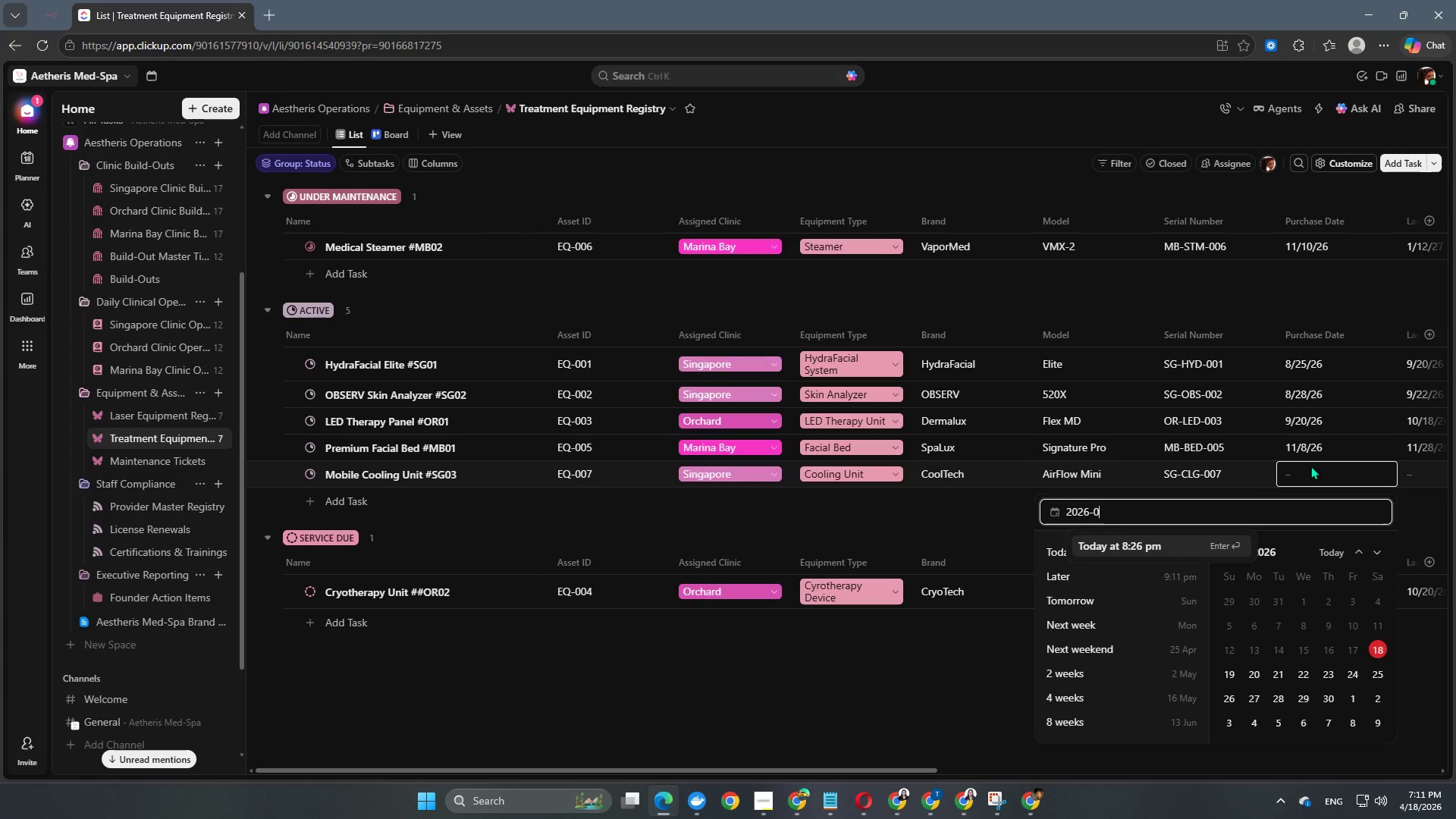 
key(Numpad9)
 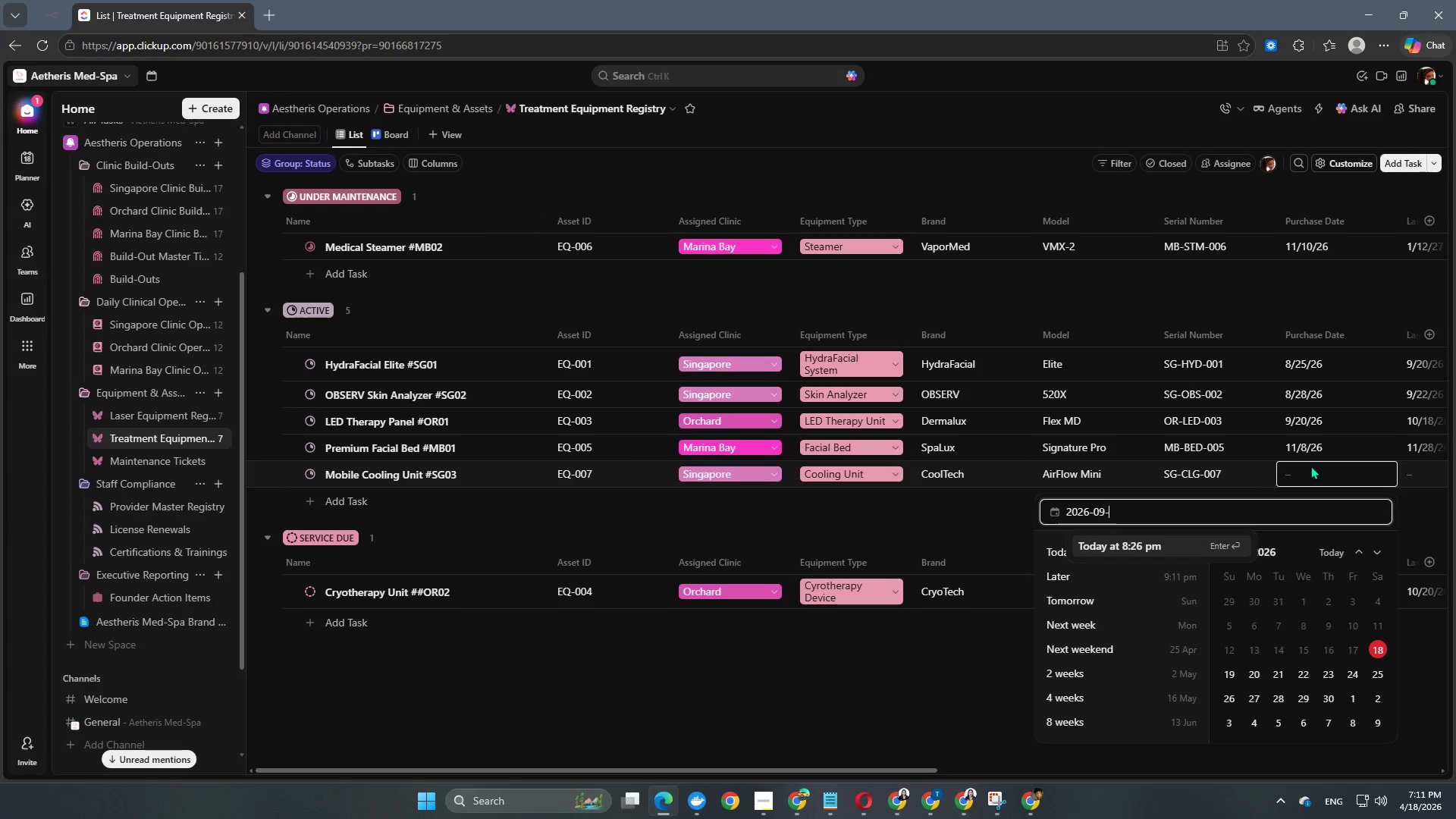 
key(NumpadSubtract)
 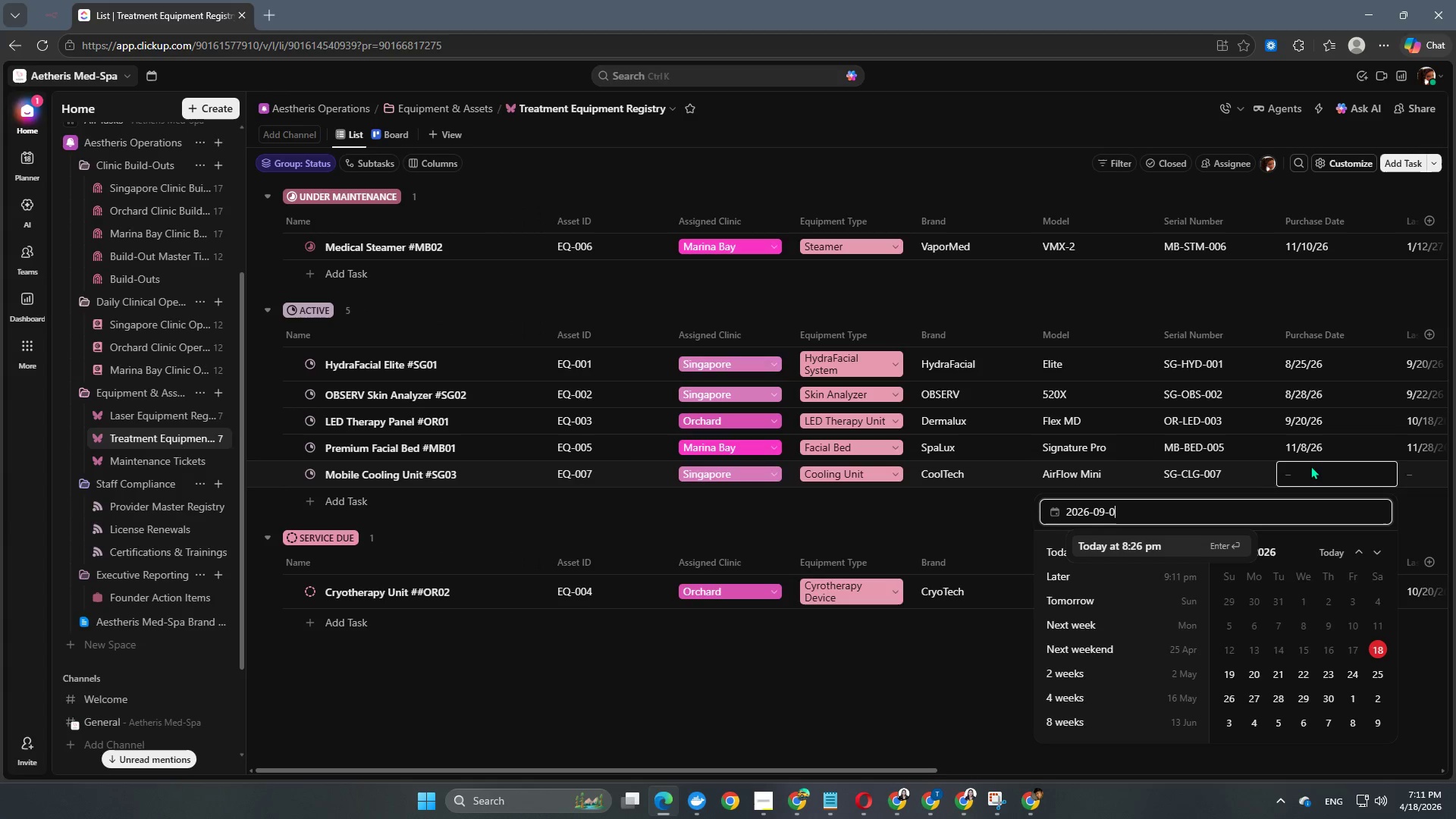 
key(Numpad0)
 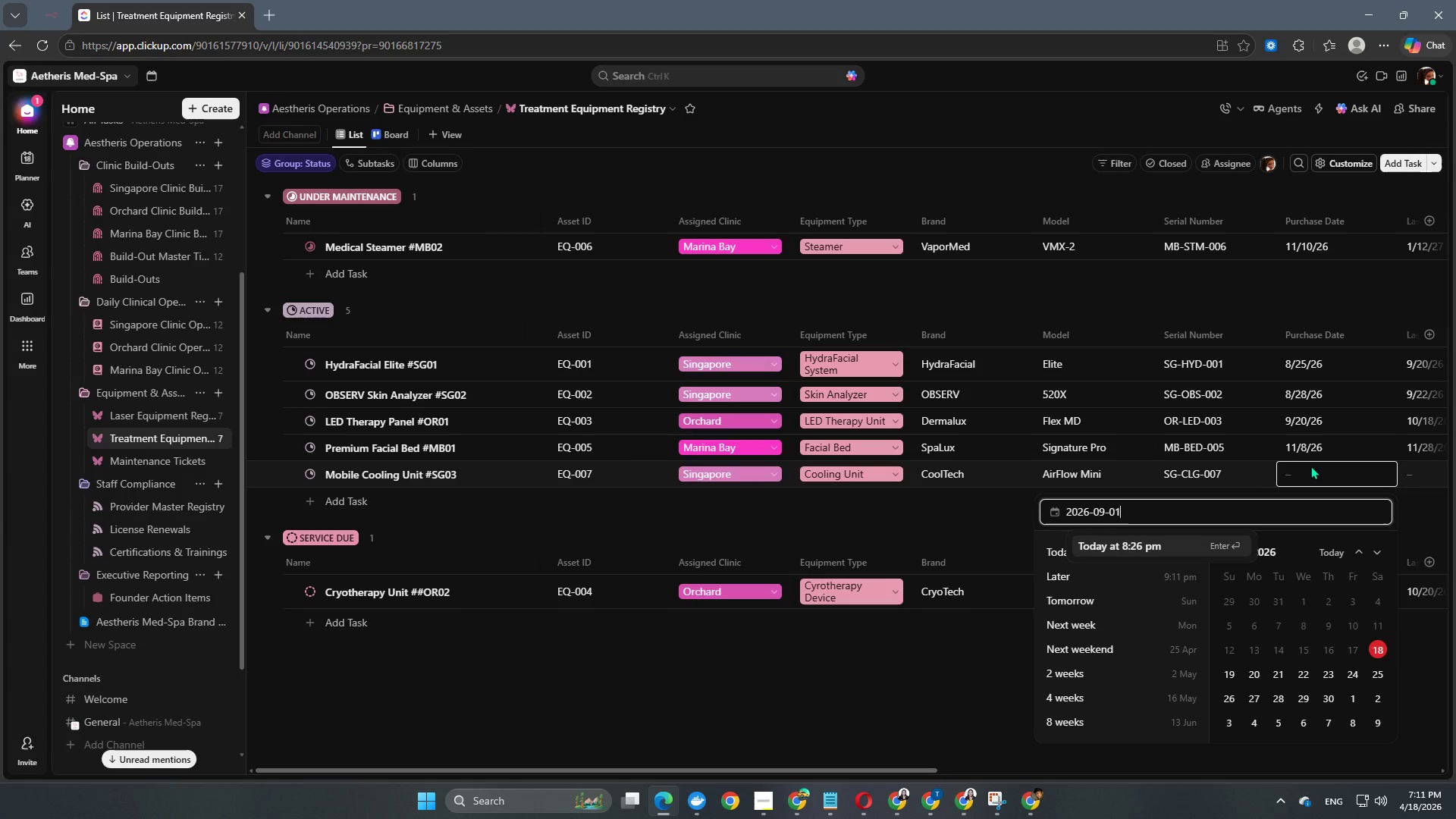 
key(Numpad1)
 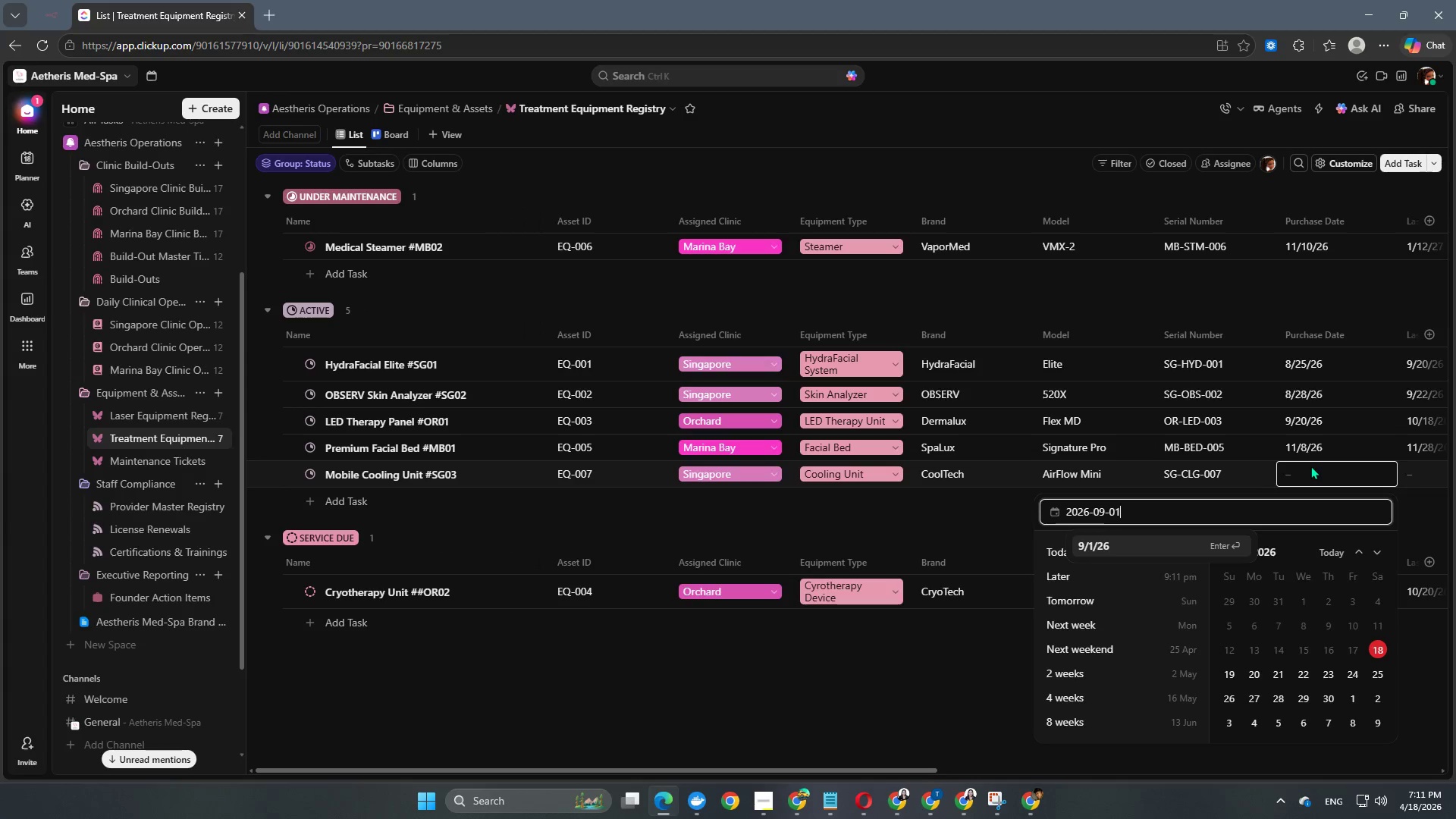 
key(NumpadEnter)
 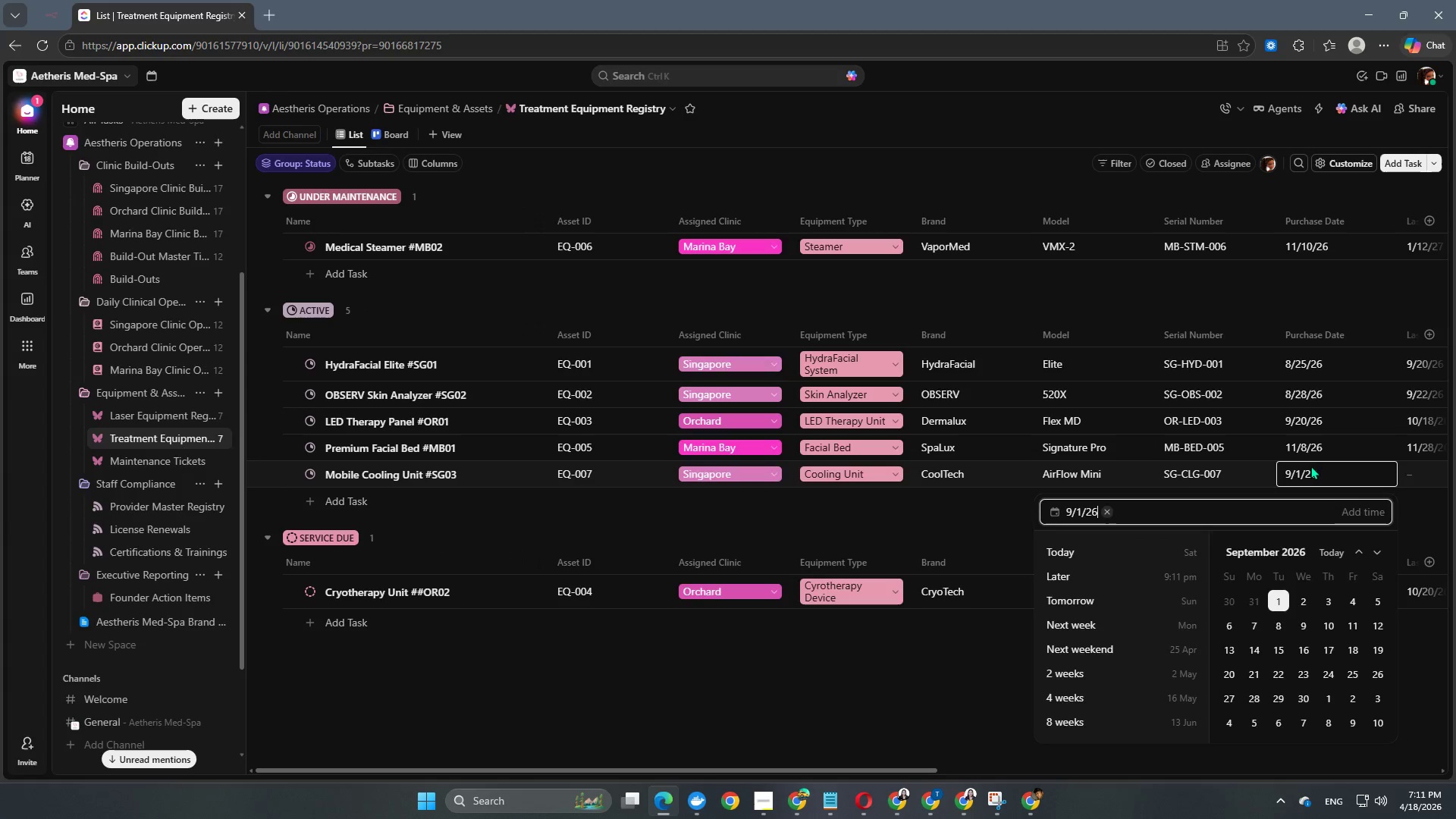 
key(NumpadEnter)
 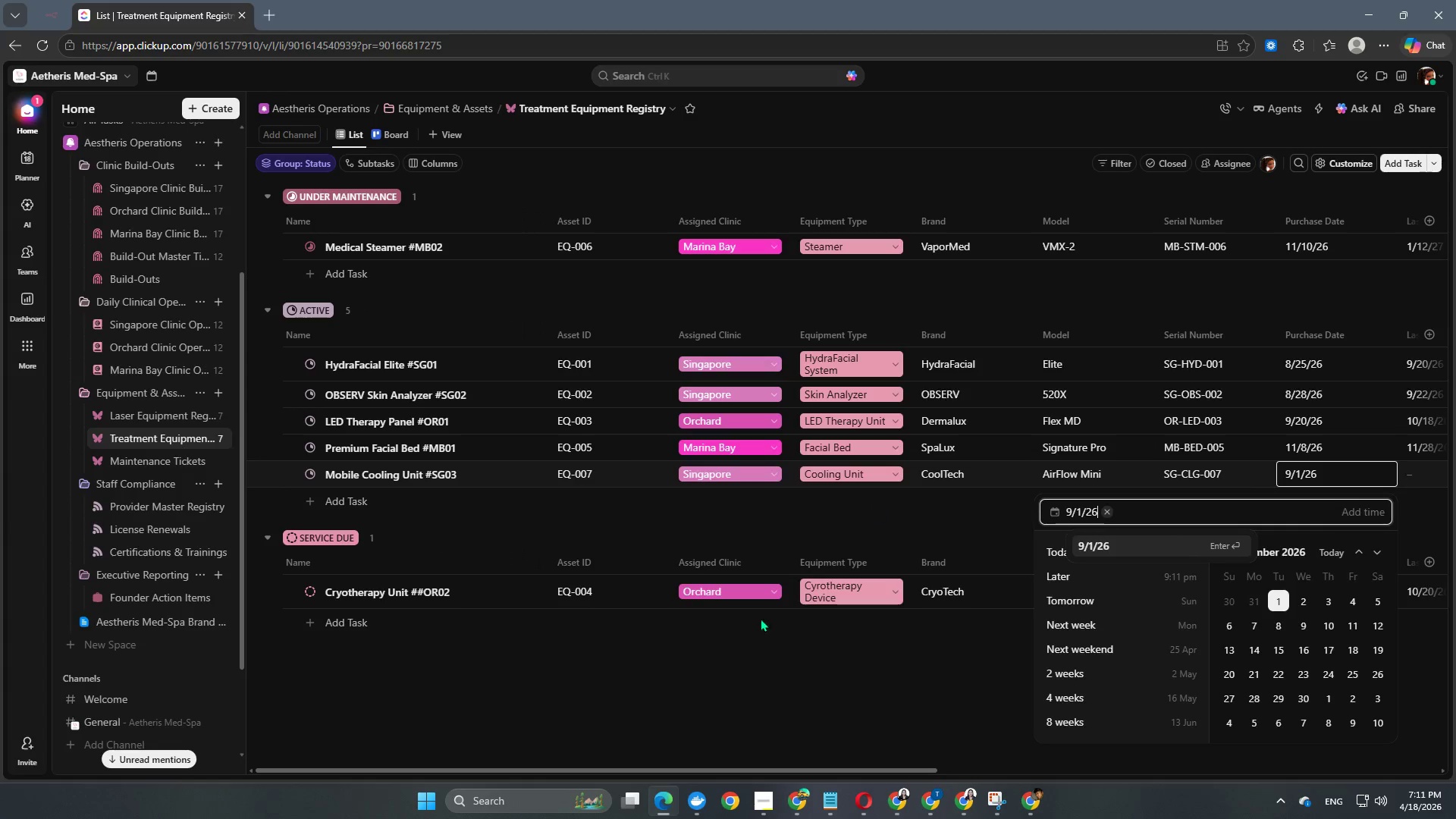 
left_click([886, 532])
 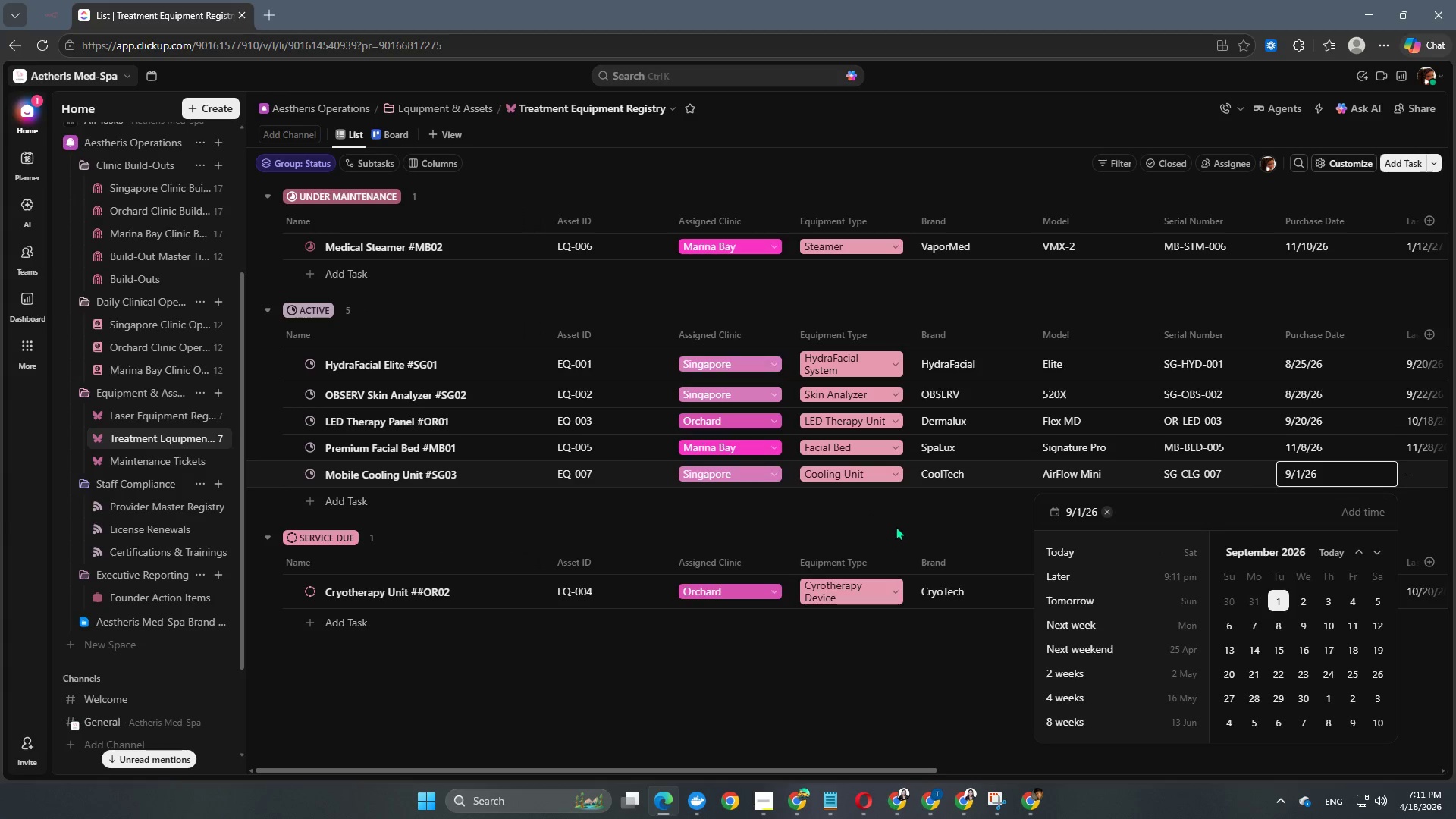 
left_click([897, 526])
 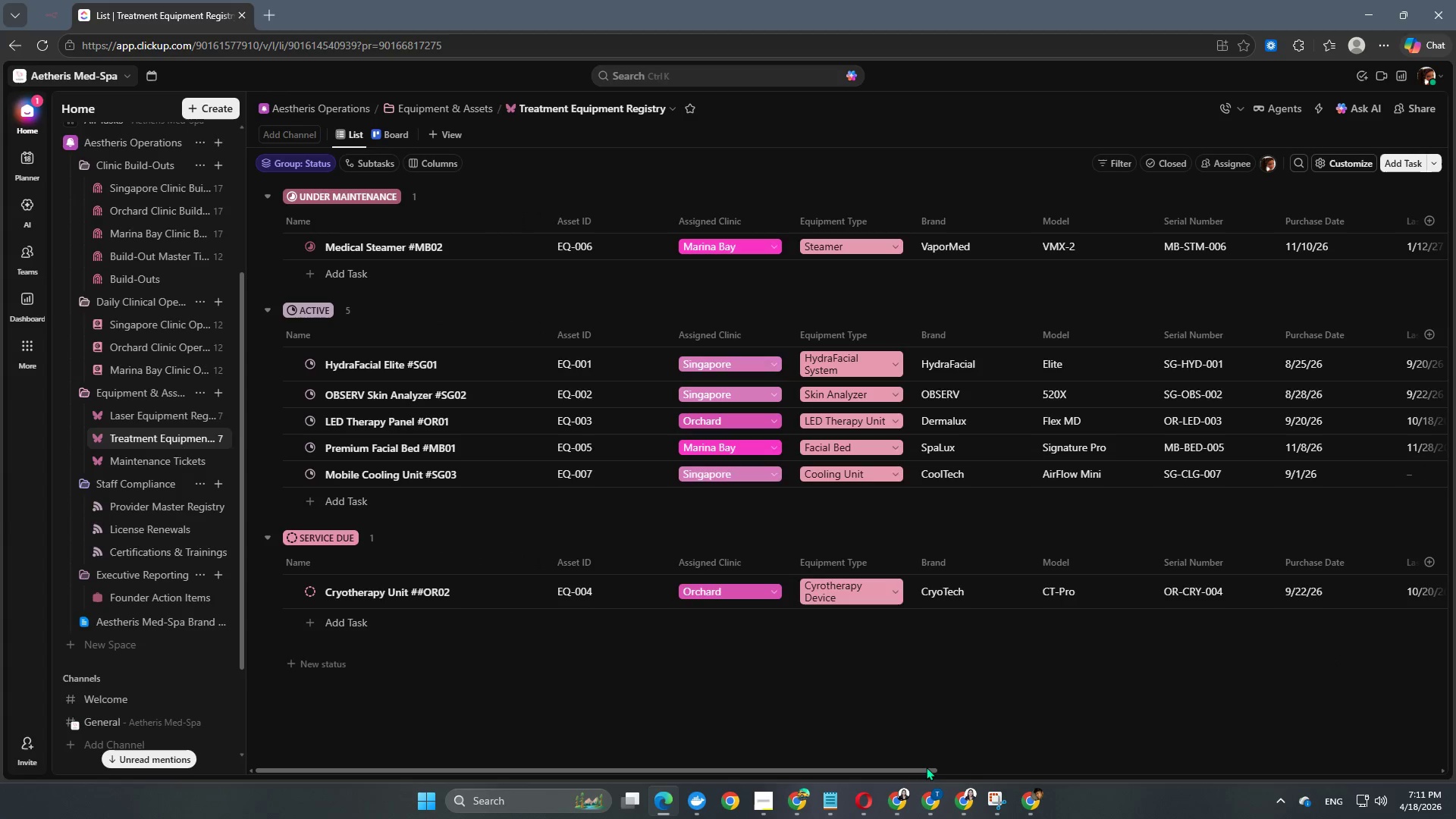 
left_click_drag(start_coordinate=[926, 773], to_coordinate=[1399, 751])
 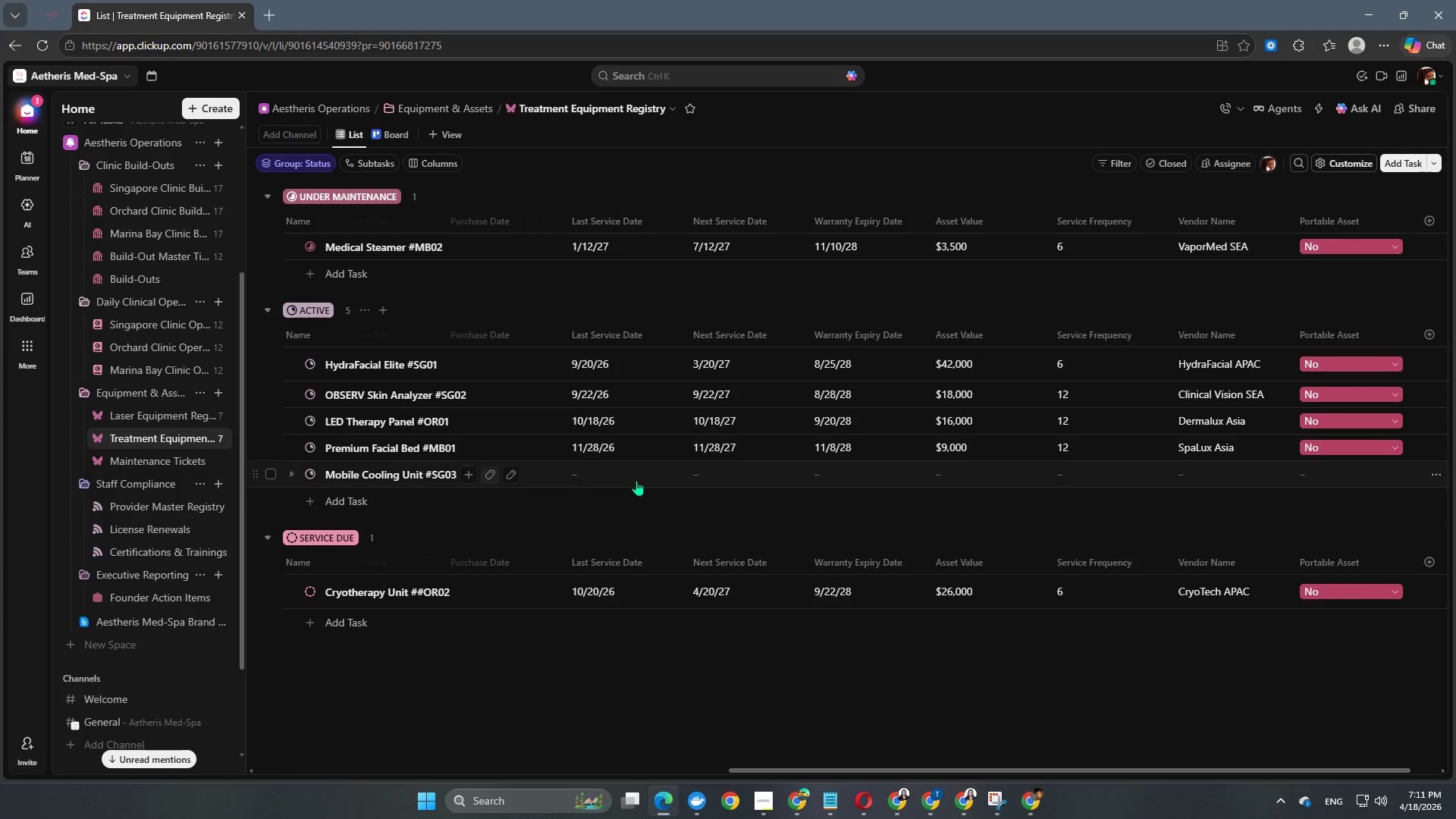 
left_click([629, 475])
 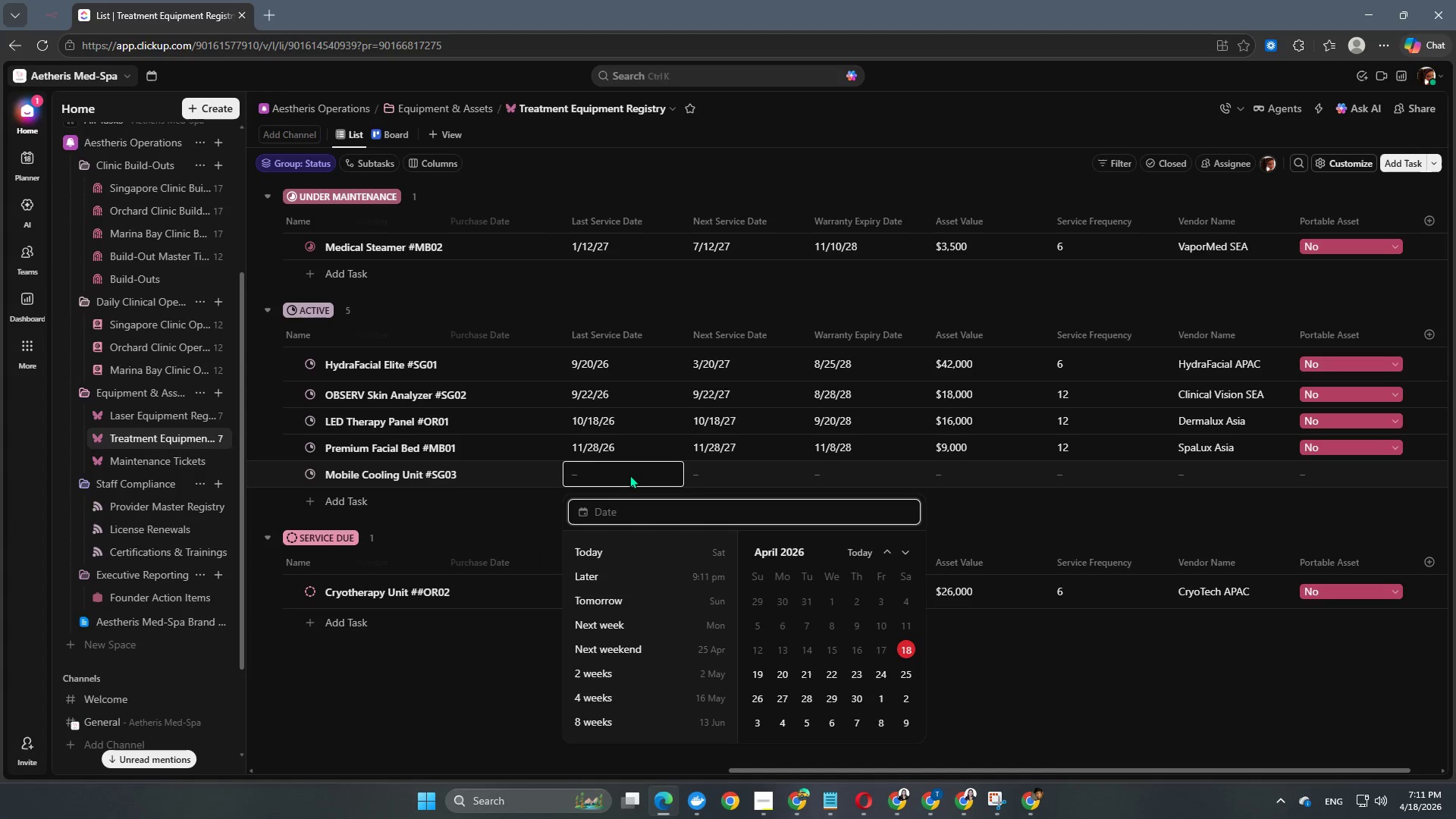 
key(Numpad2)
 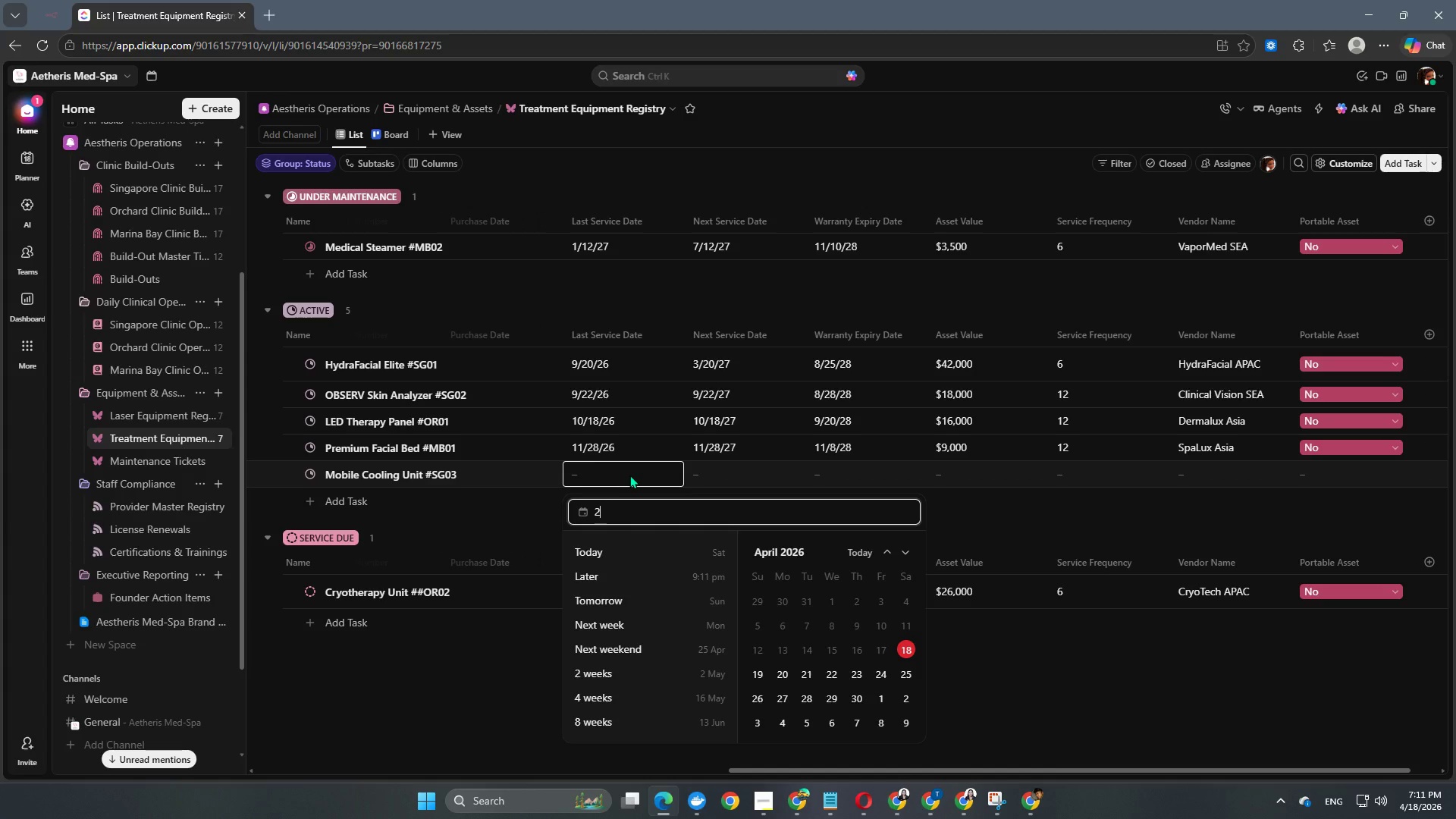 
key(Numpad0)
 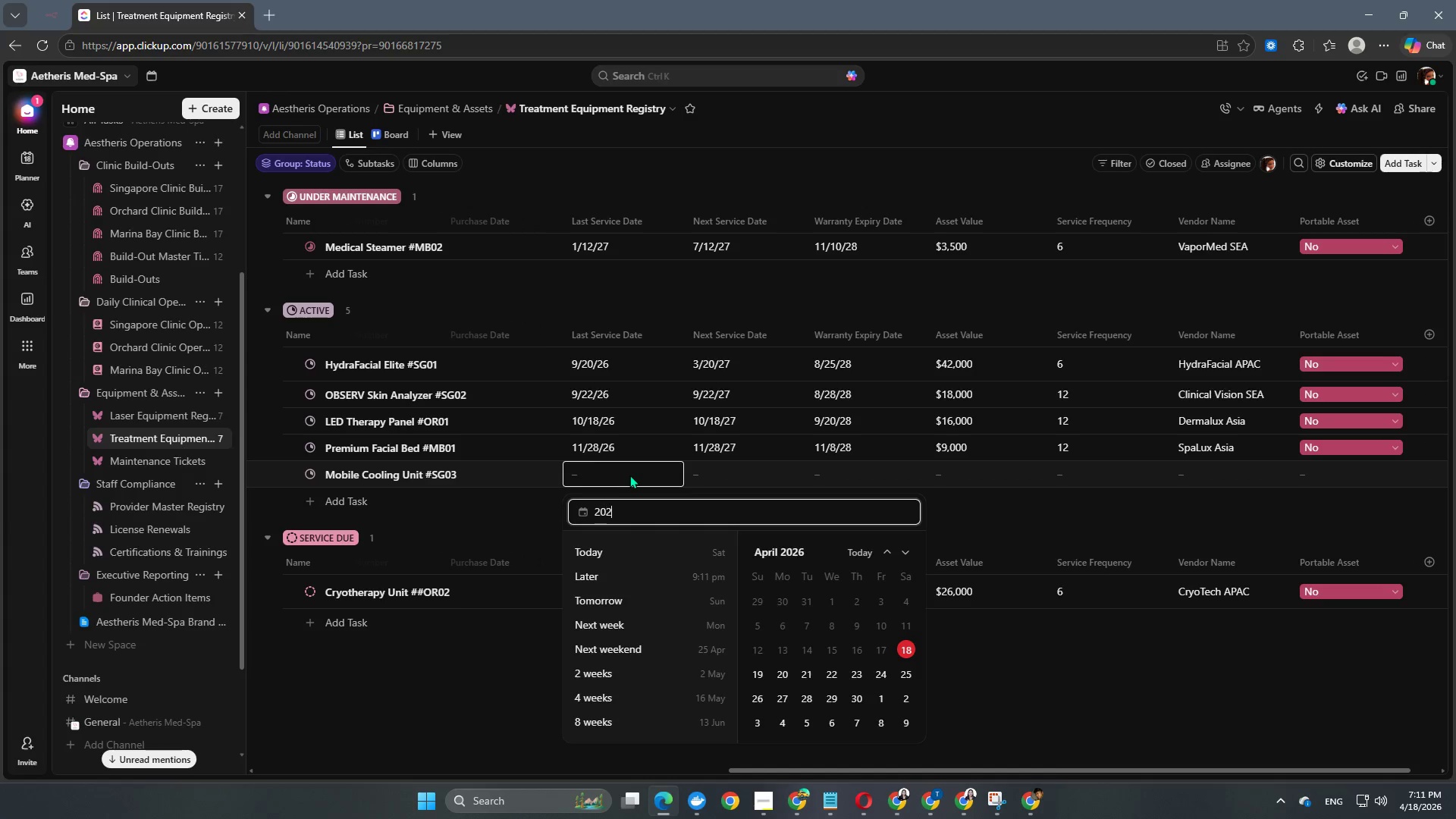 
key(Numpad2)
 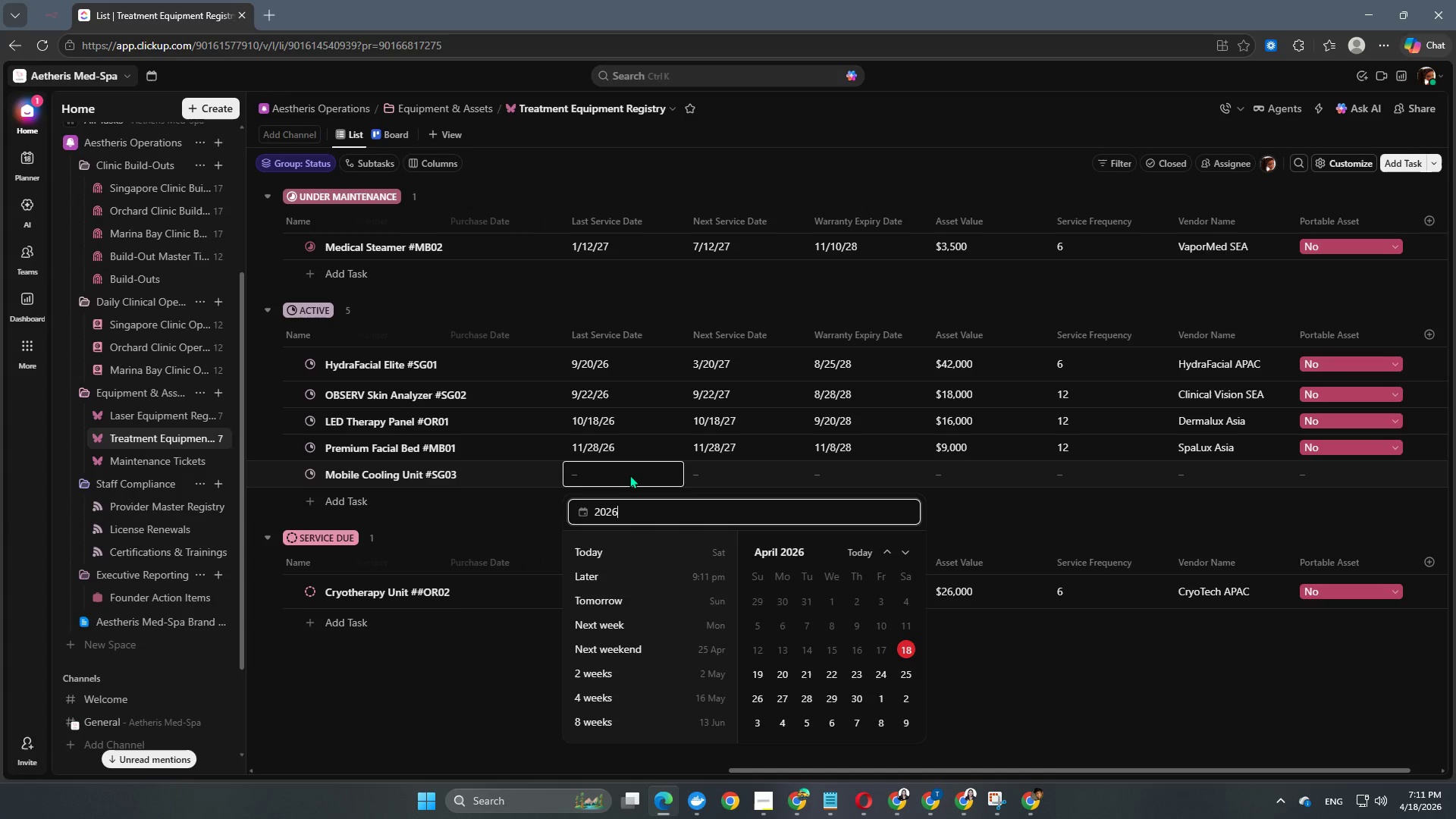 
key(Numpad6)
 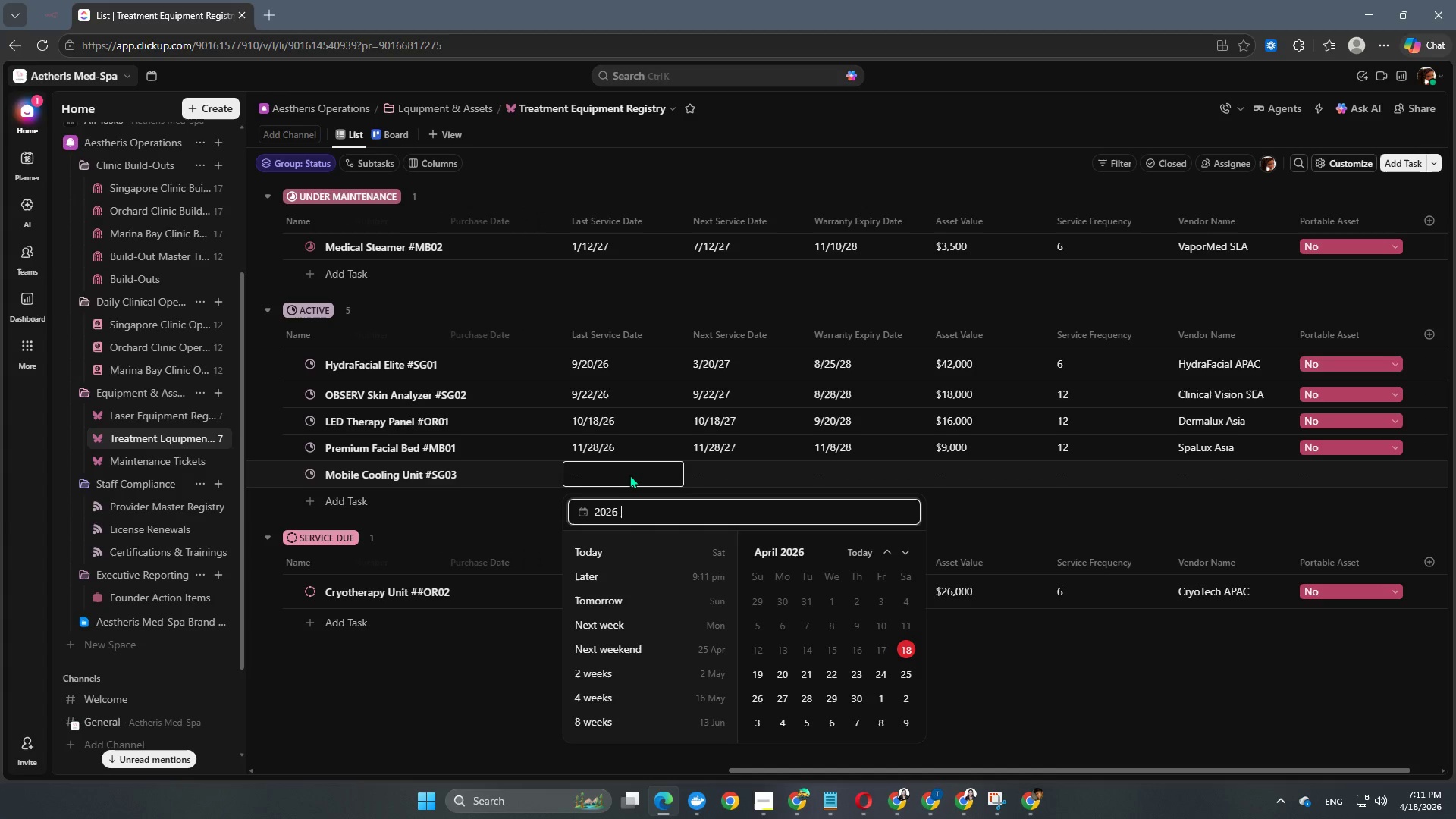 
key(NumpadSubtract)
 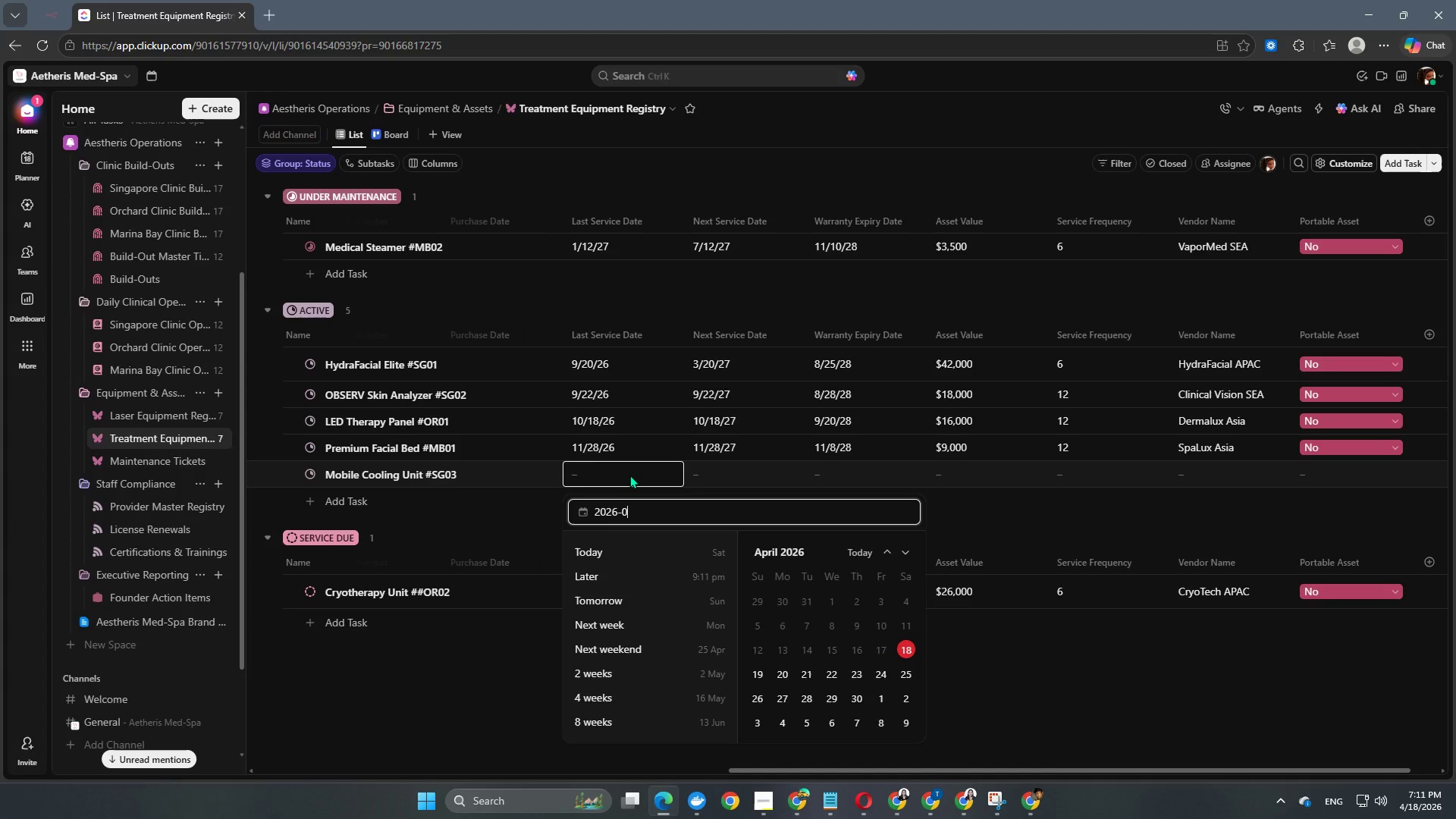 
key(Numpad0)
 